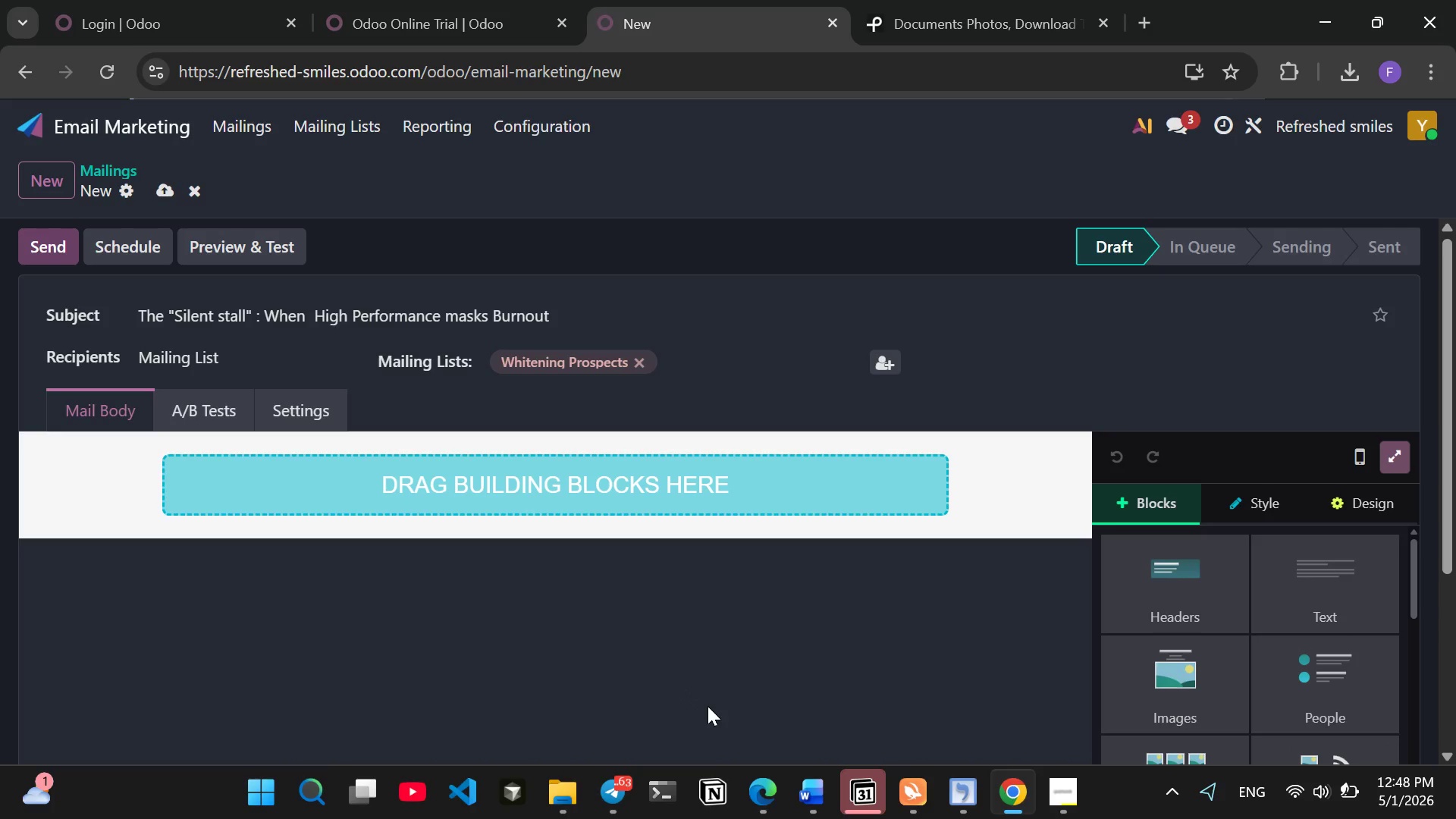 
left_click_drag(start_coordinate=[1329, 584], to_coordinate=[742, 493])
 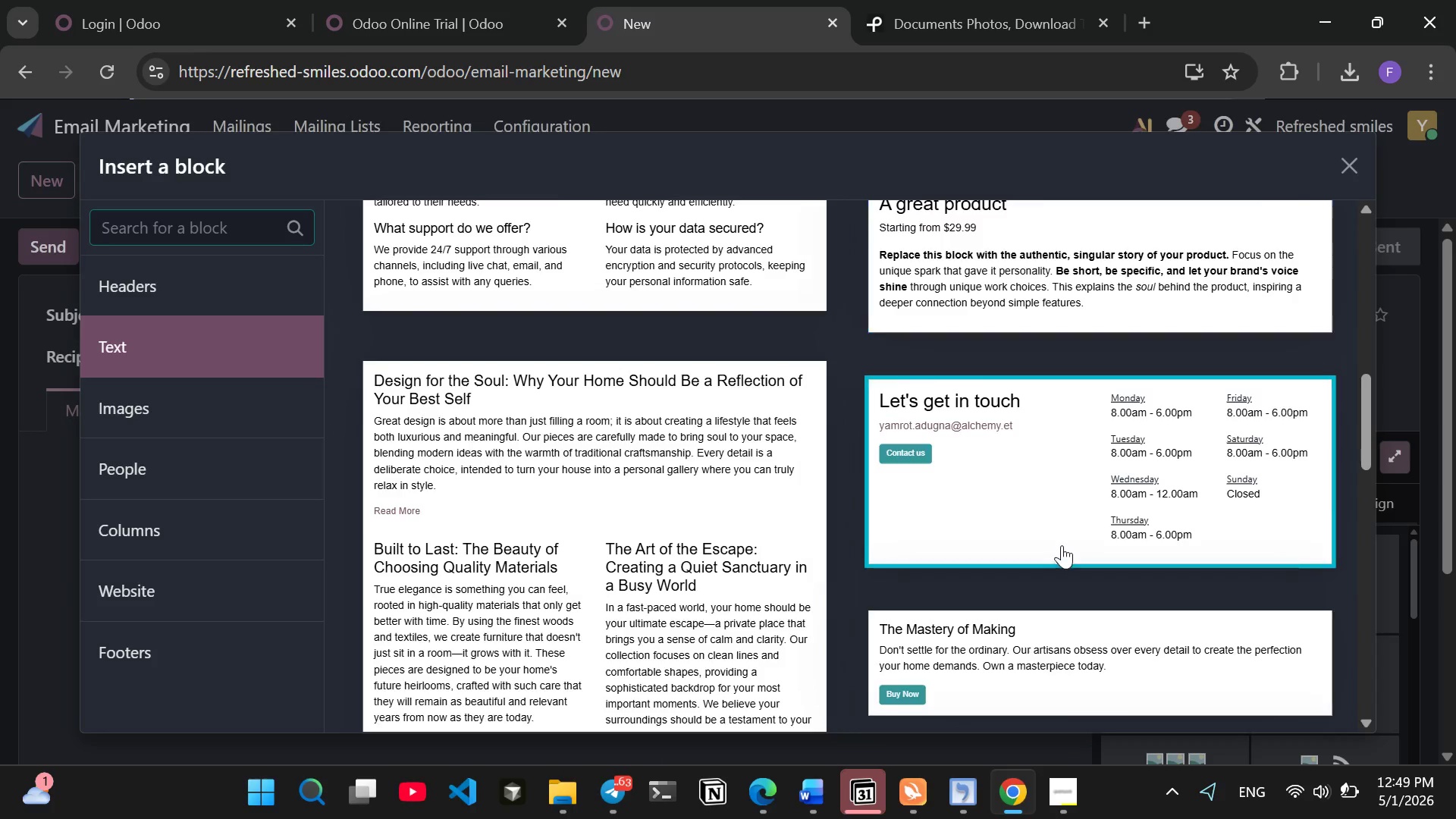 
wait(12.12)
 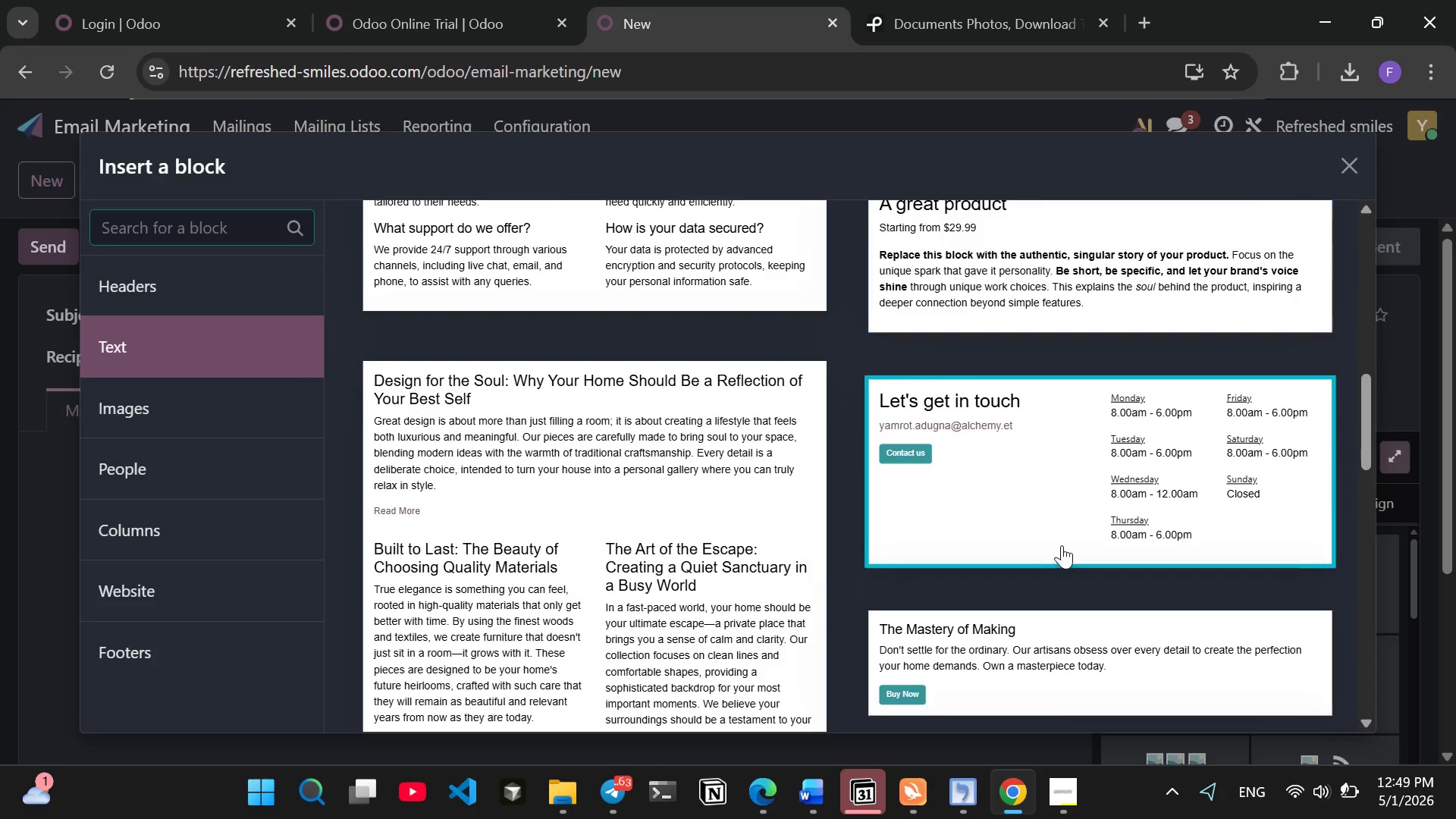 
left_click([686, 282])
 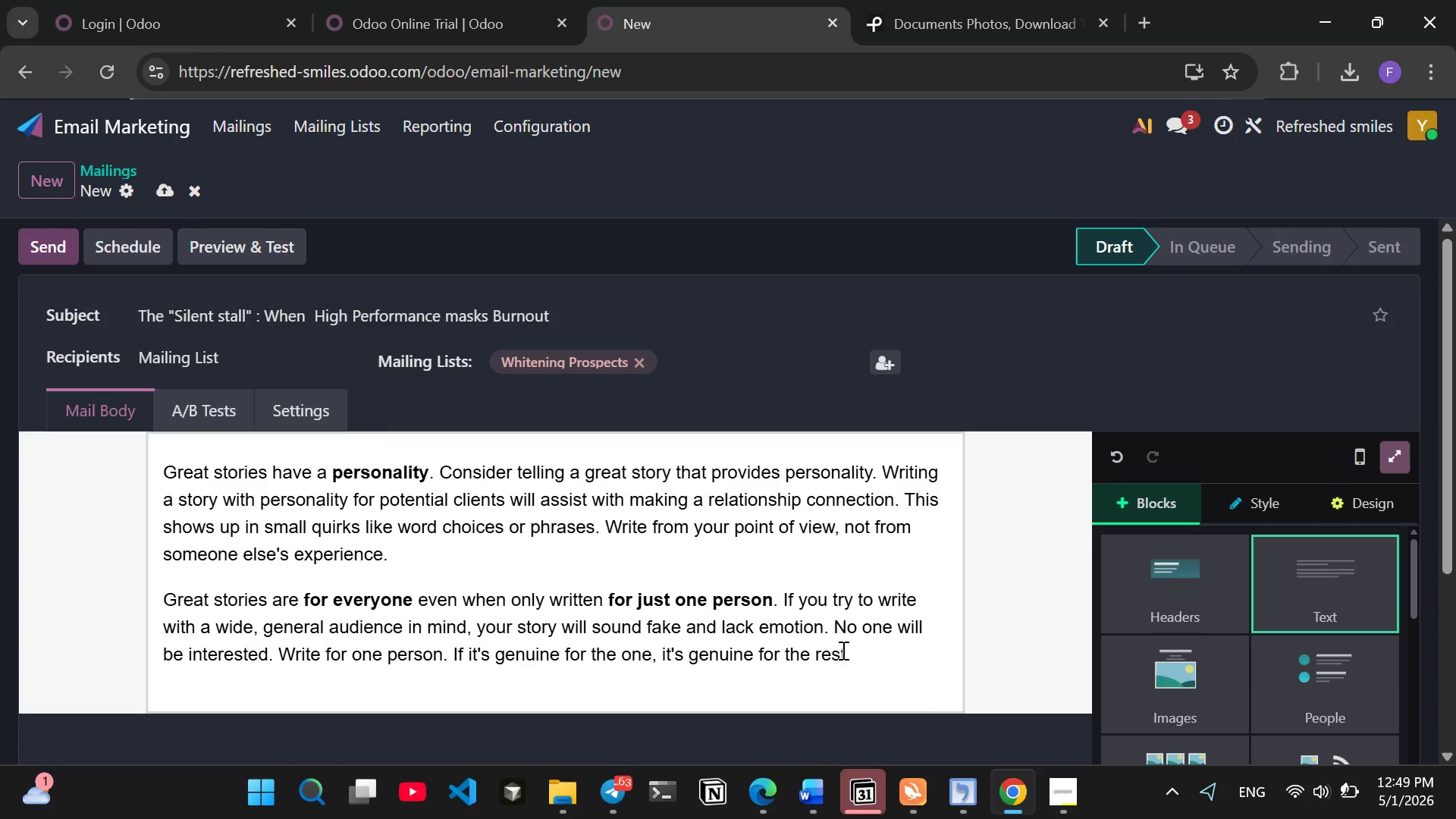 
left_click_drag(start_coordinate=[847, 654], to_coordinate=[152, 476])
 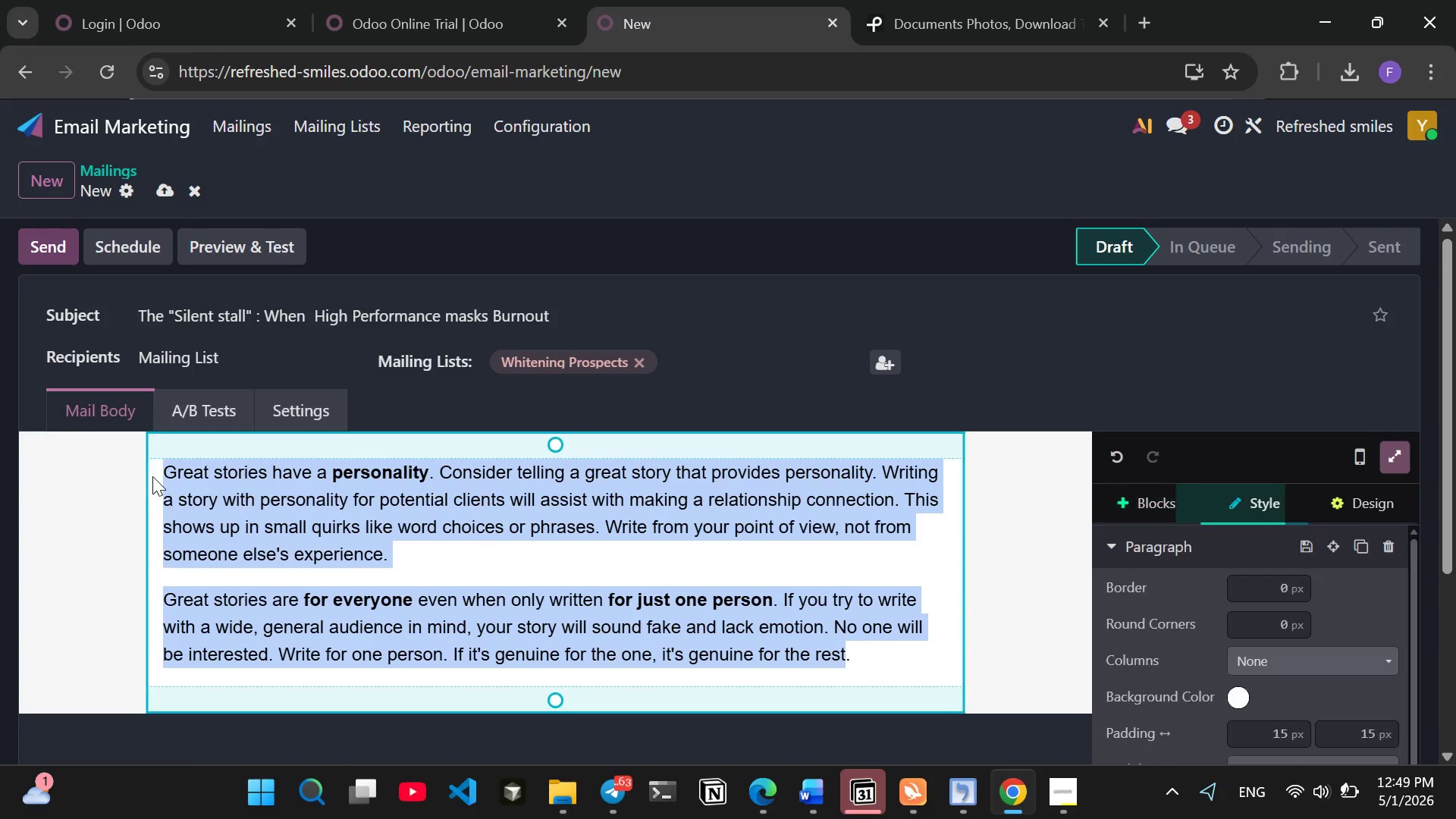 
key(Backspace)
 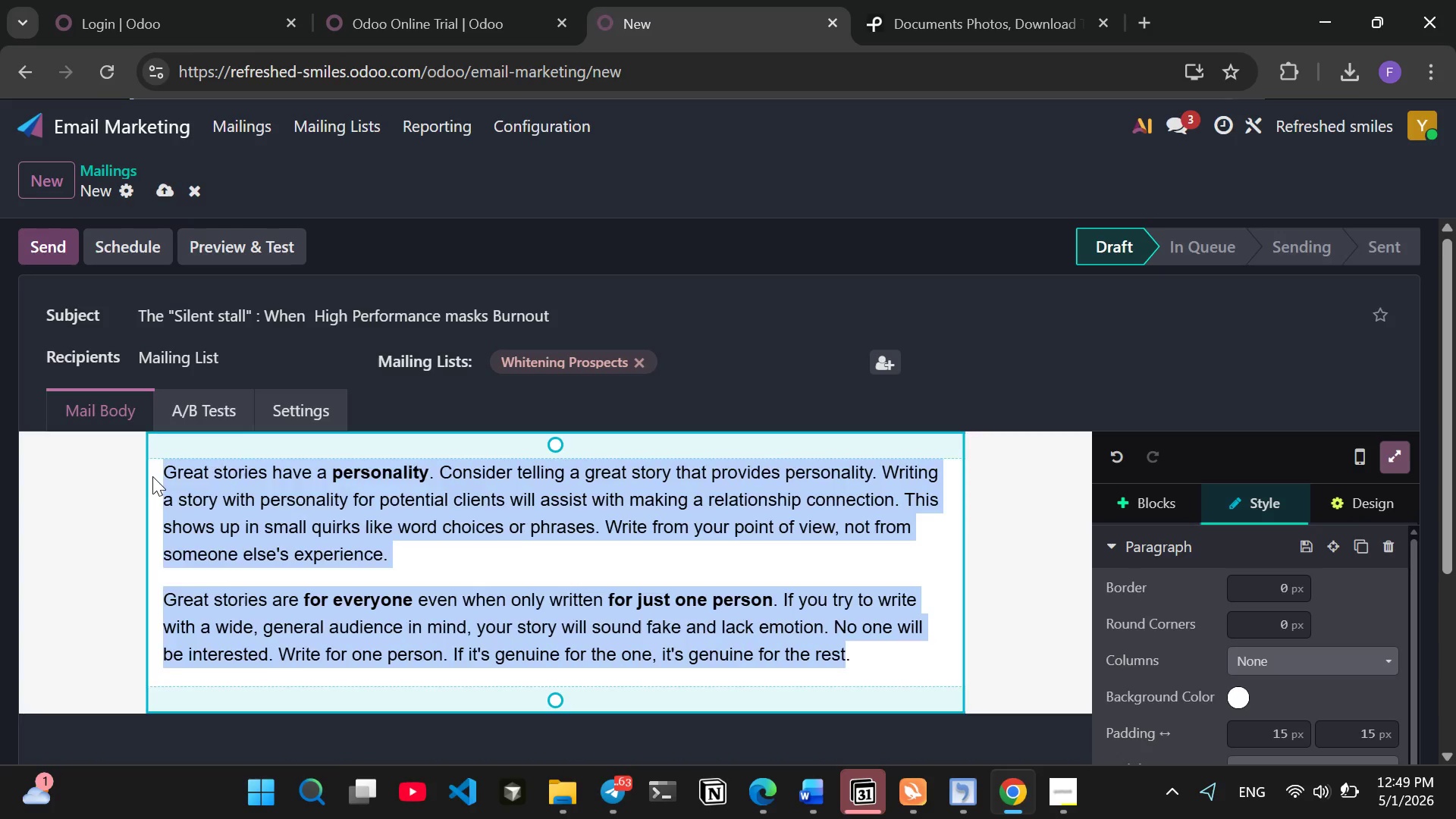 
key(Delete)
 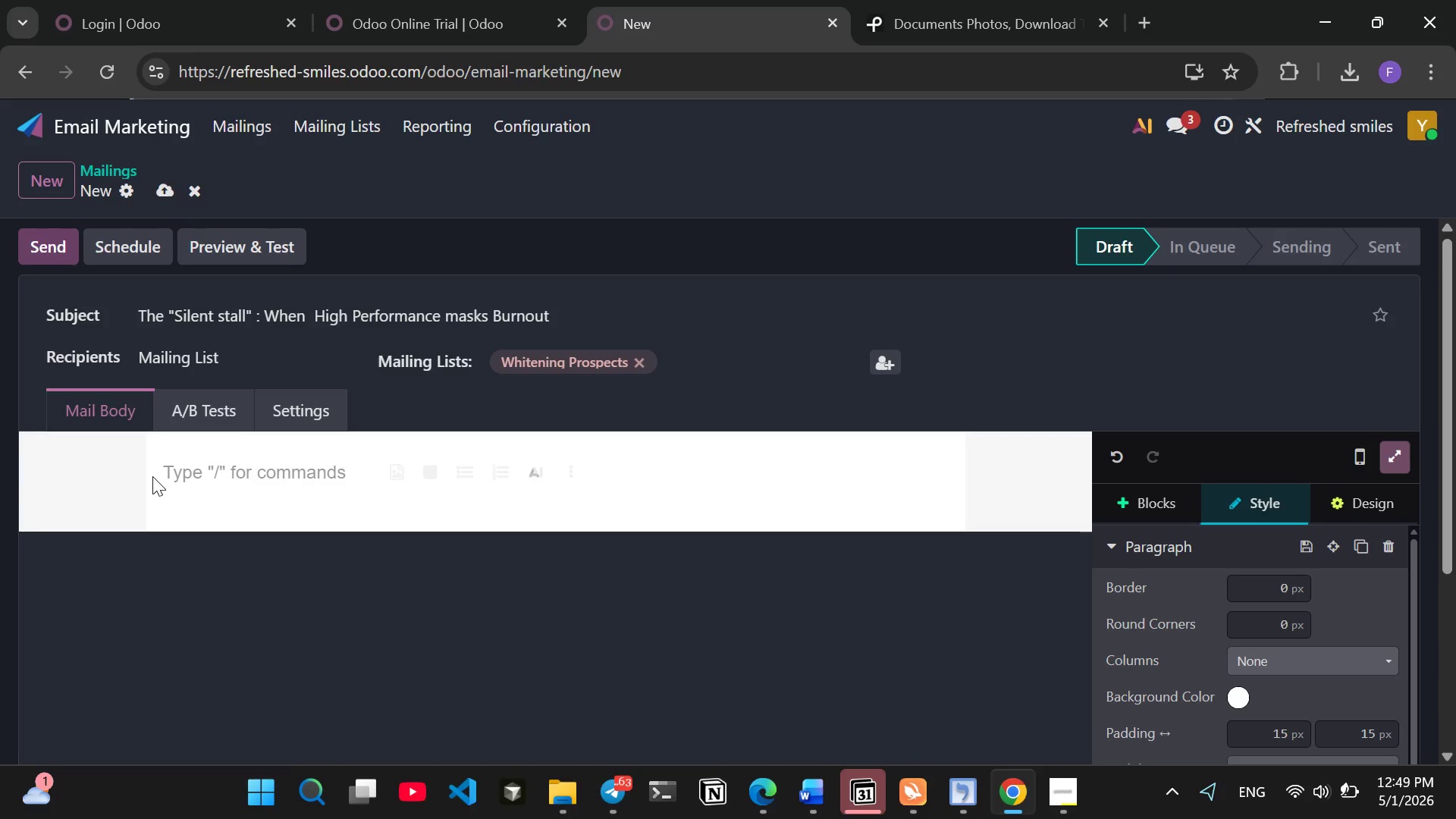 
wait(7.73)
 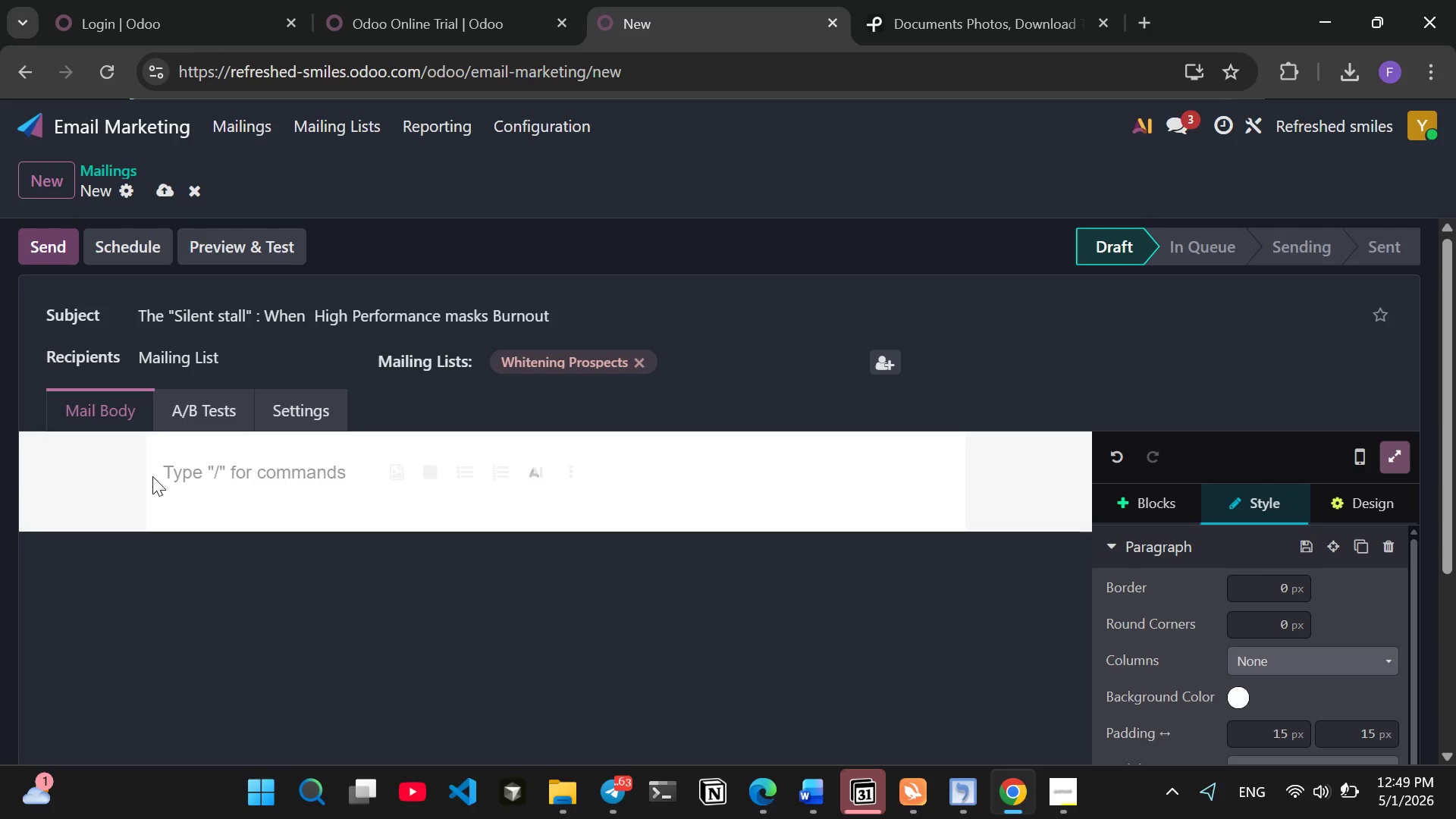 
type(Helo)
key(Backspace)
type(lo )
 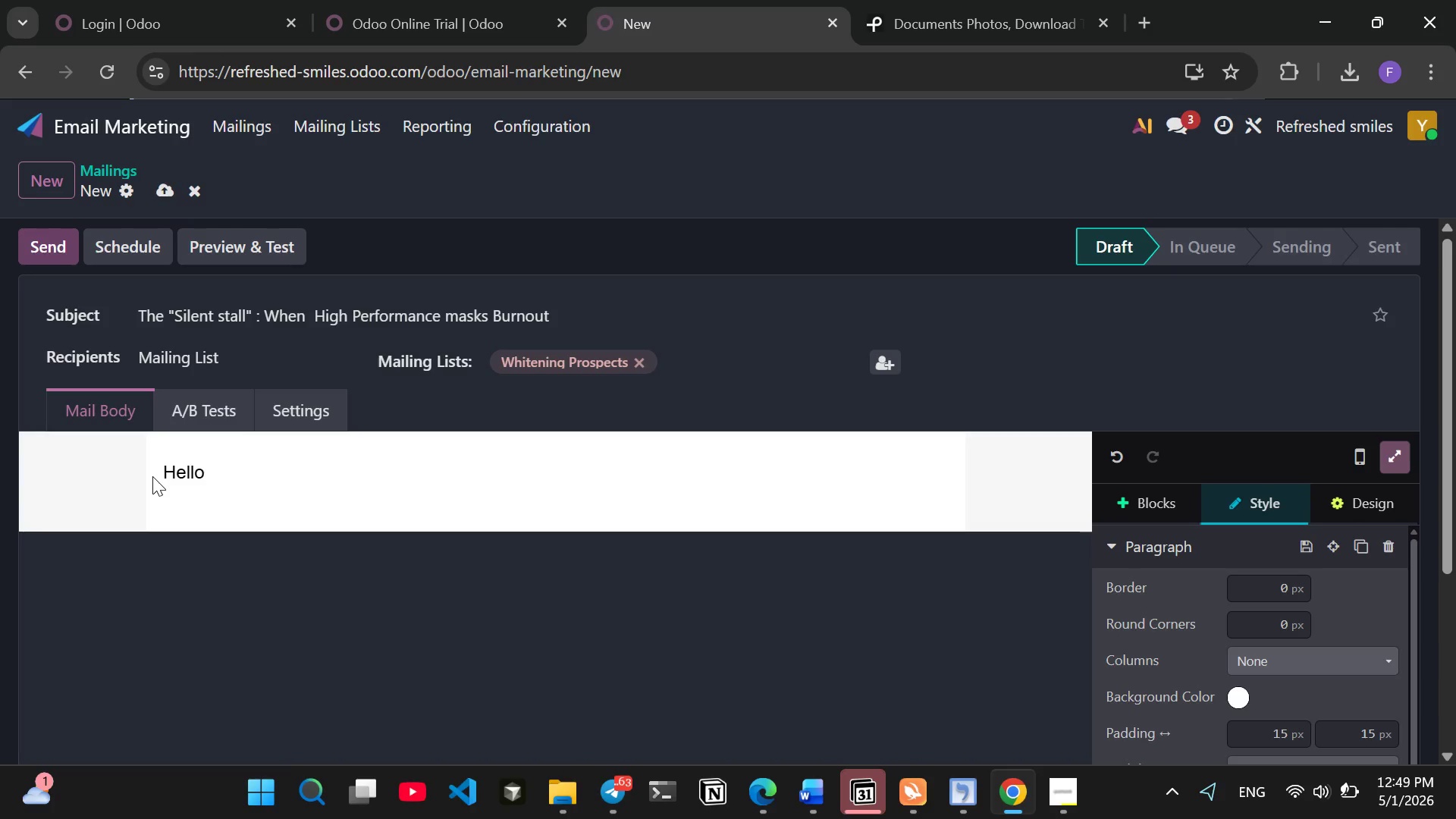 
wait(7.14)
 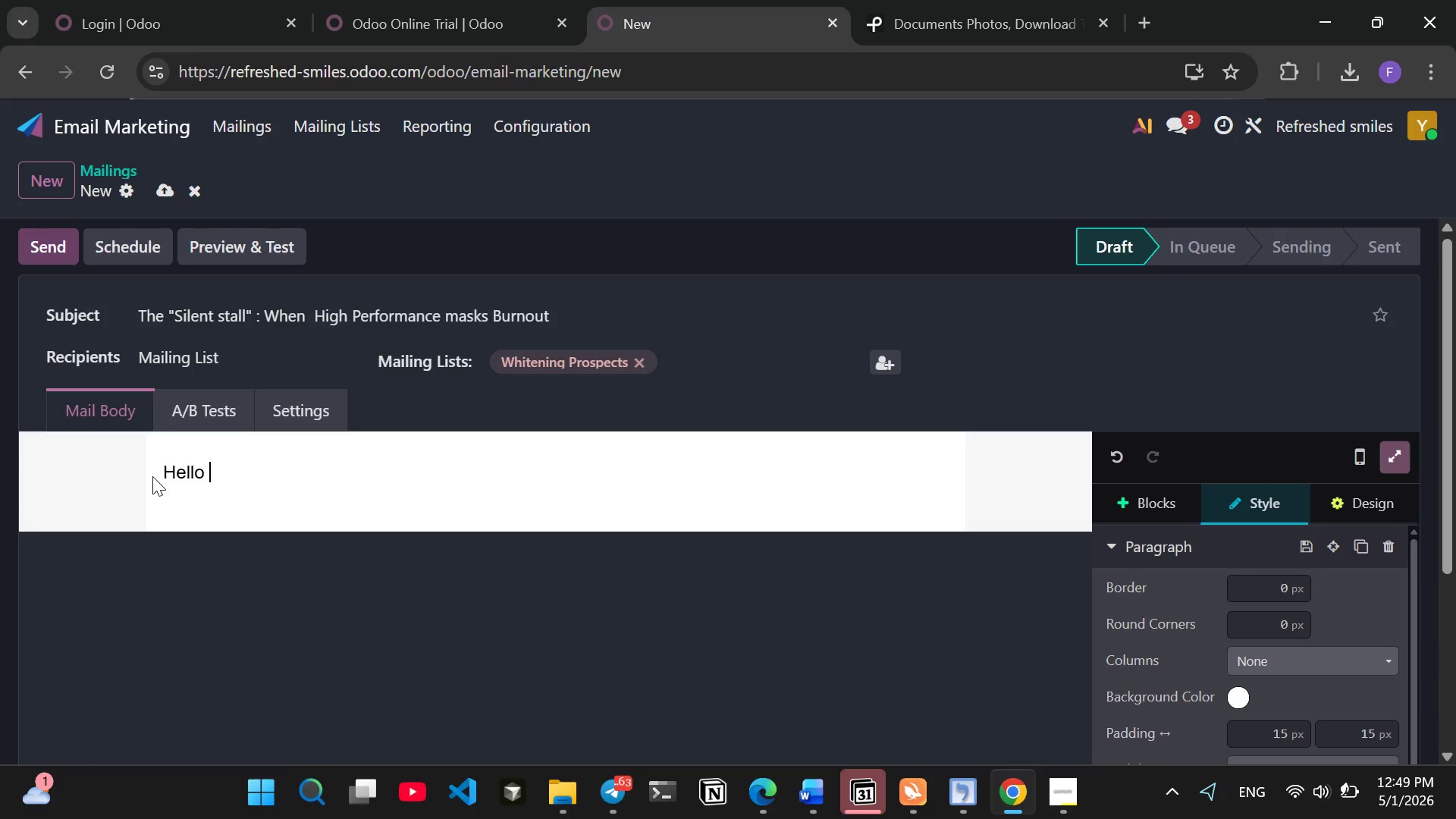 
type({{object.name or 'there'}})
 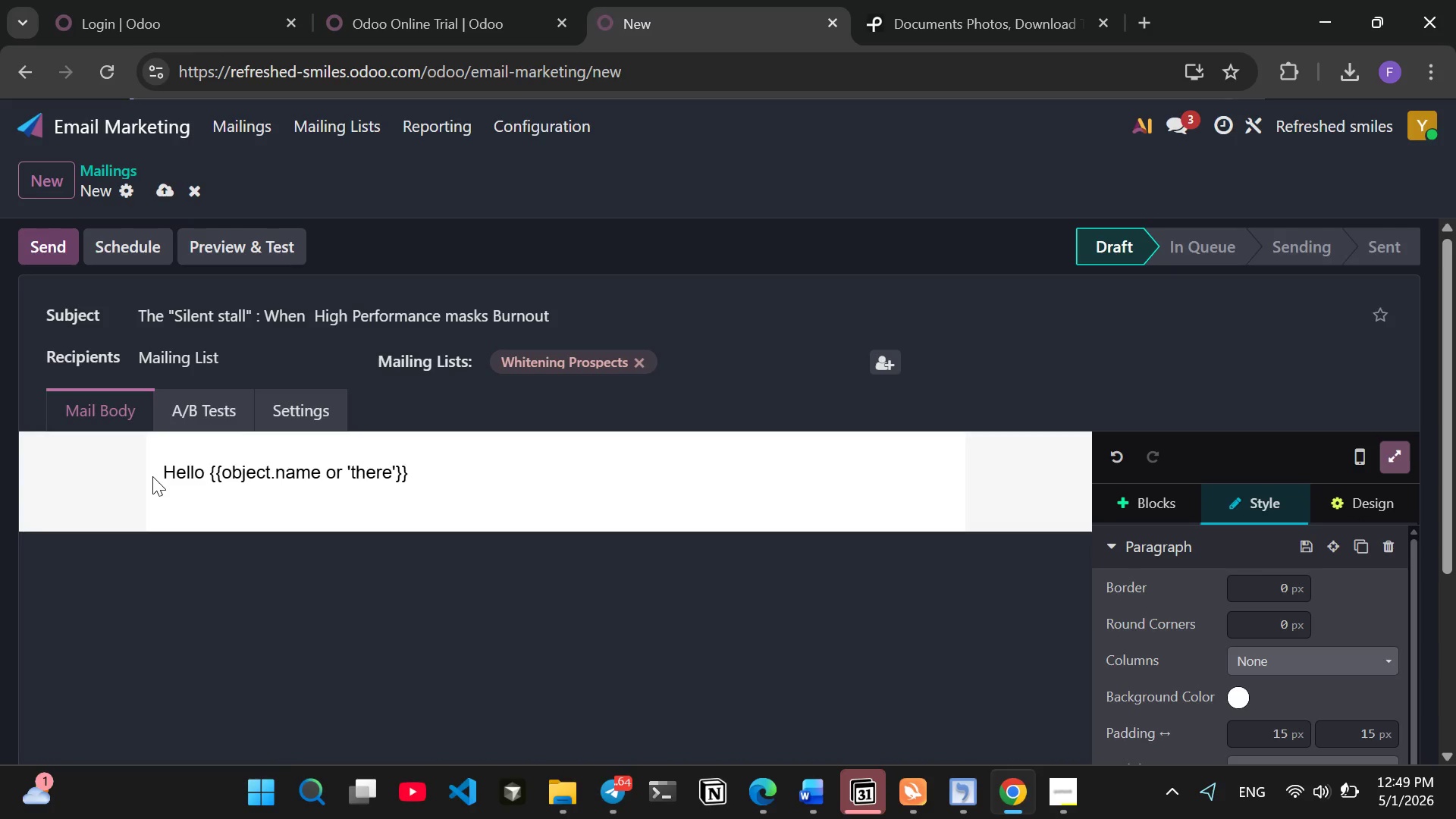 
key(Comma)
 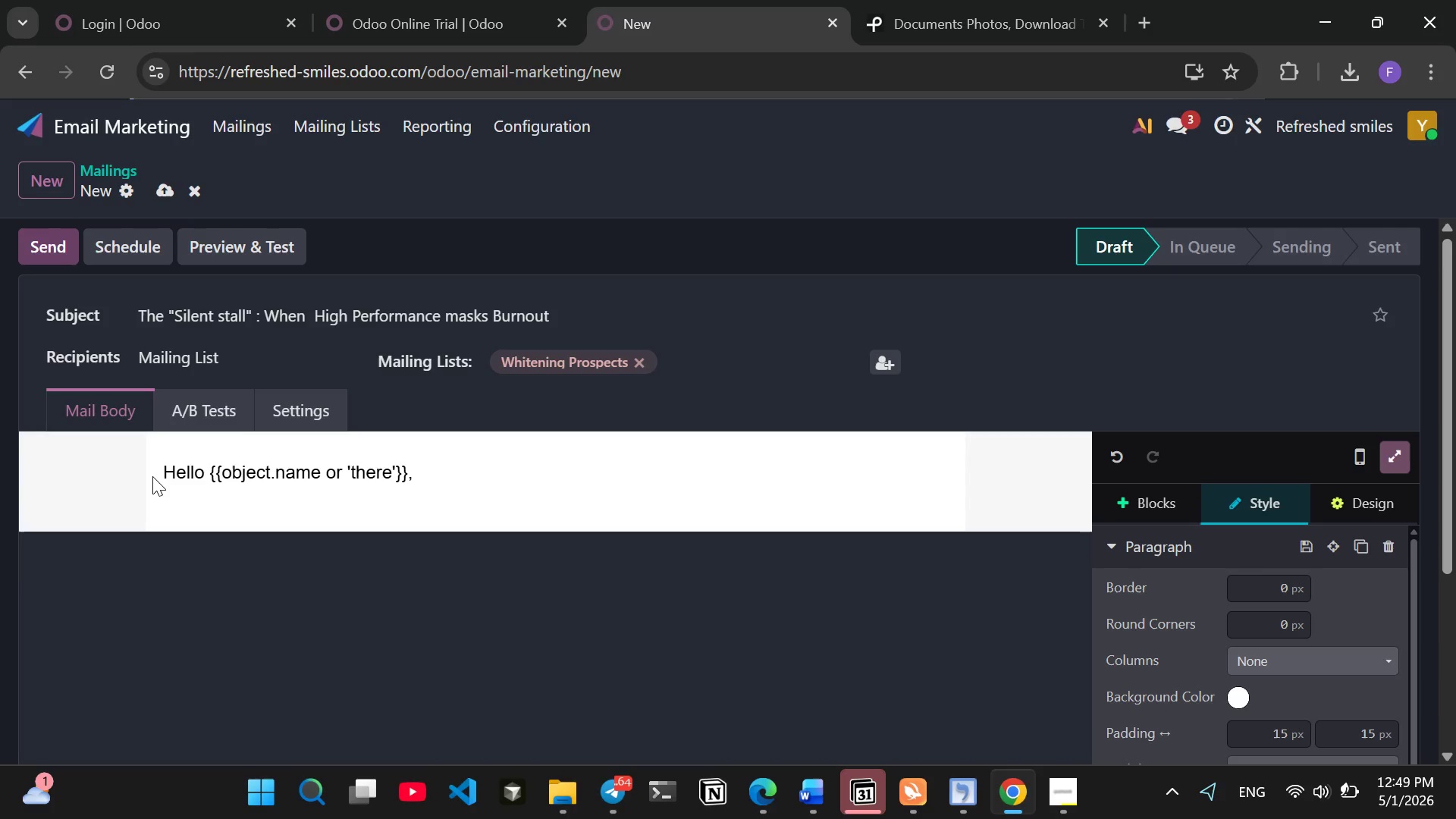 
key(Enter)
 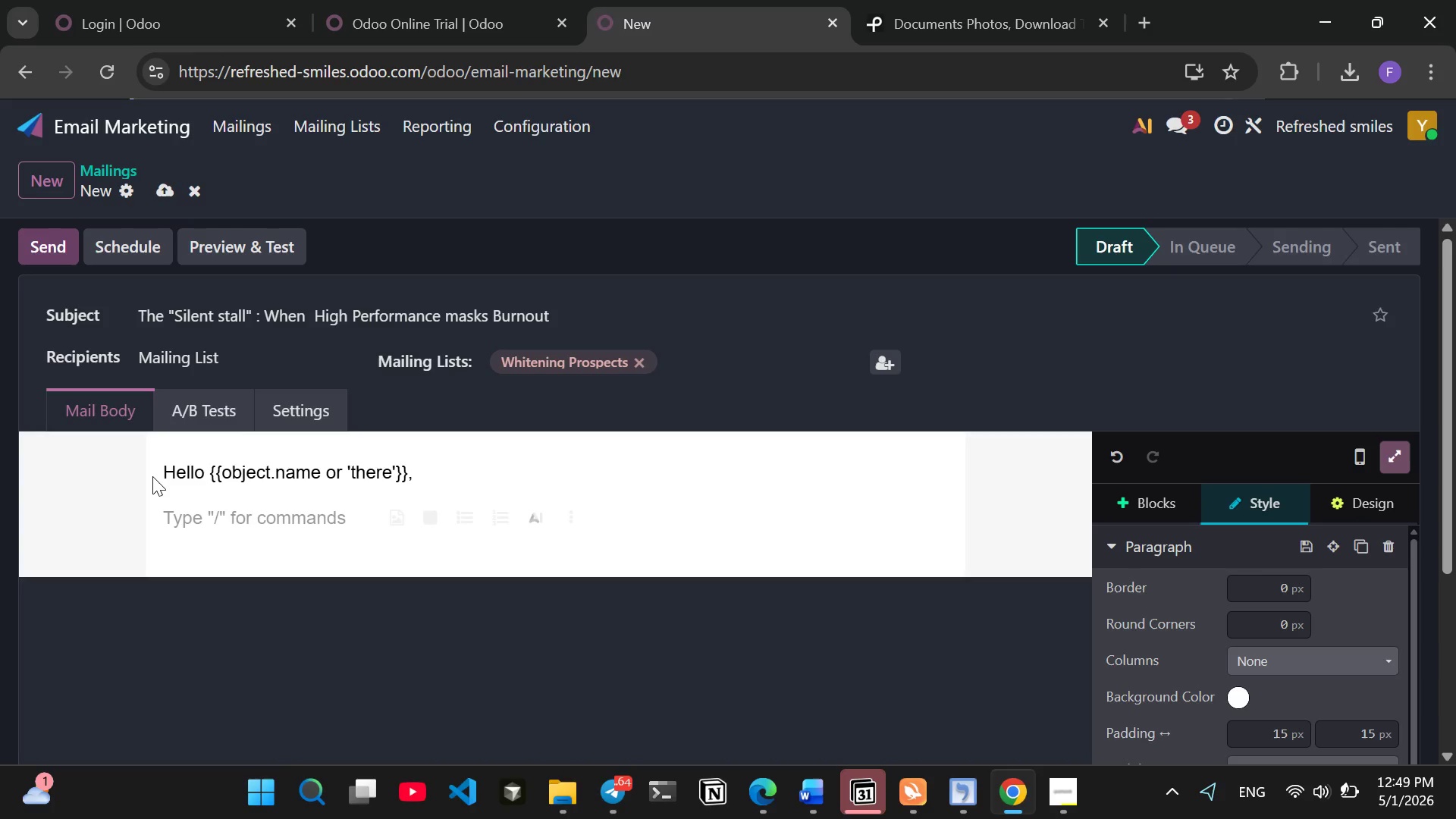 
type(In invitatiob)
key(Backspace)
type(n )
 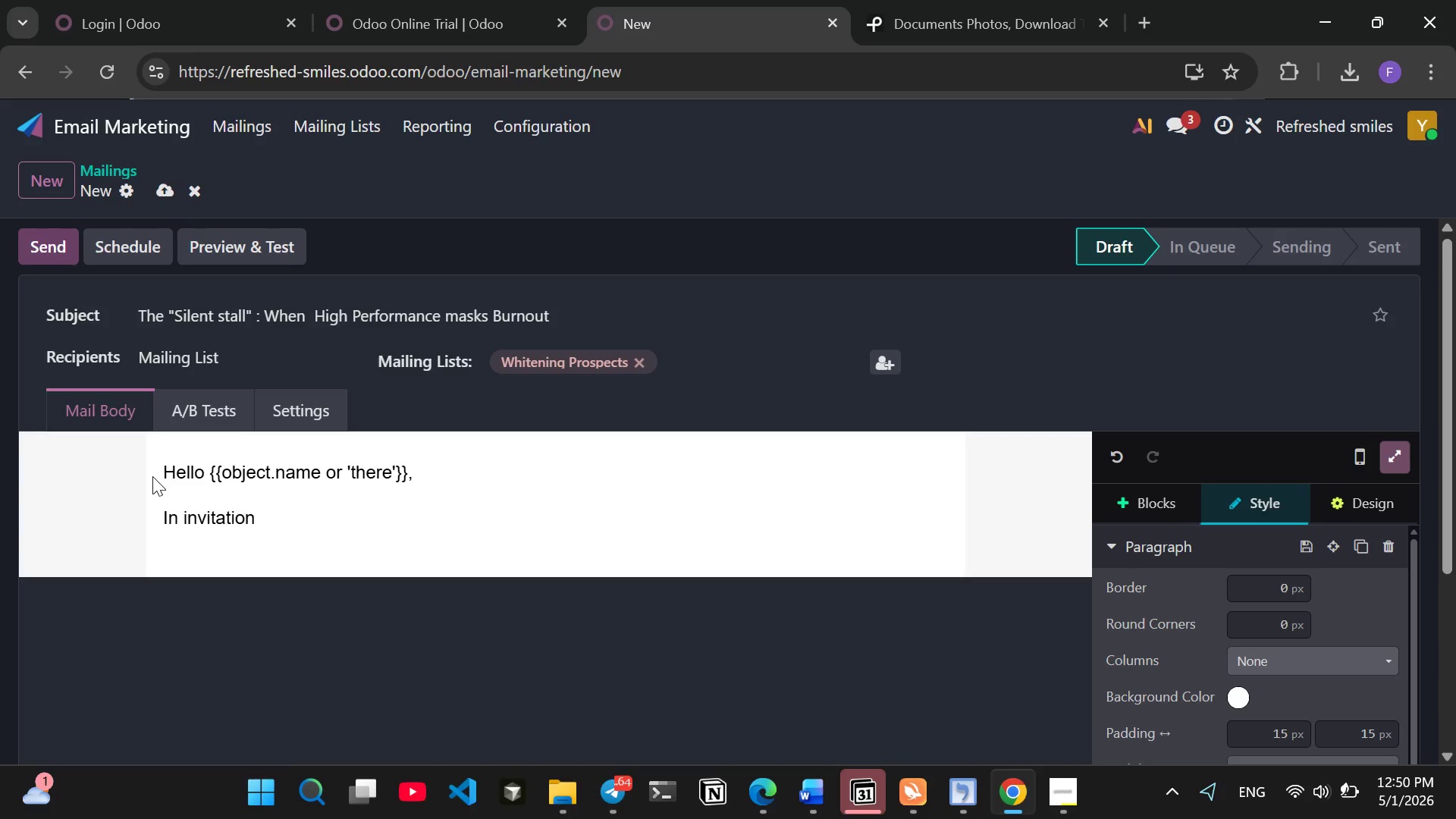 
key(Backspace)
key(Backspace)
key(Backspace)
key(Backspace)
key(Backspace)
key(Backspace)
key(Backspace)
key(Backspace)
key(Backspace)
key(Backspace)
key(Backspace)
key(Backspace)
type( aviation a stall does')
key(Backspace)
type(n't always happen )
 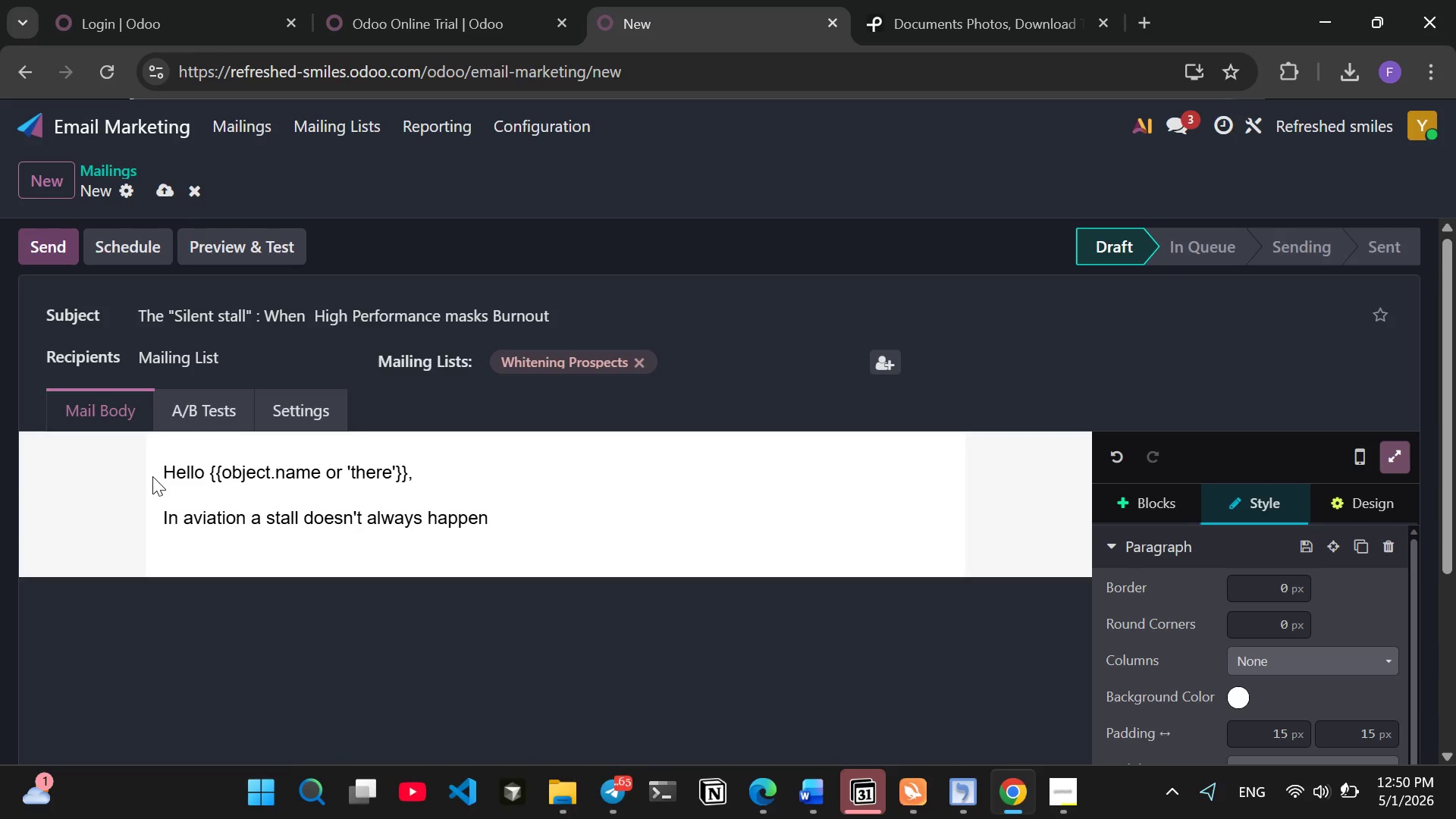 
type(suddenly. It is often the result of a graf)
key(Backspace)
type(dual daca)
key(Backspace)
key(Backspace)
key(Backspace)
type(ecay in airspeed or an increased angle of attack that goes unnoticed until the warning sounds.)
 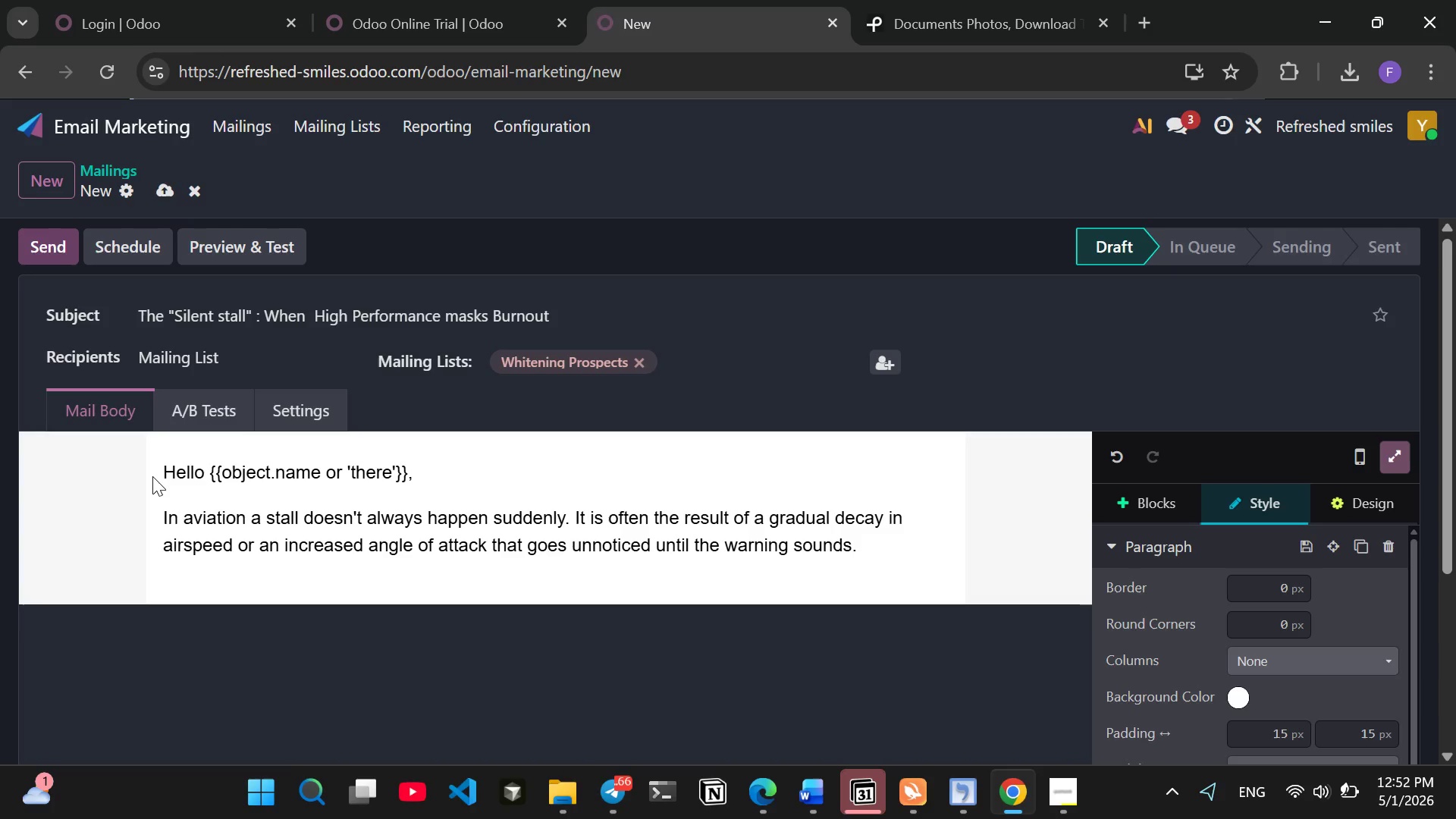 
wait(5.27)
 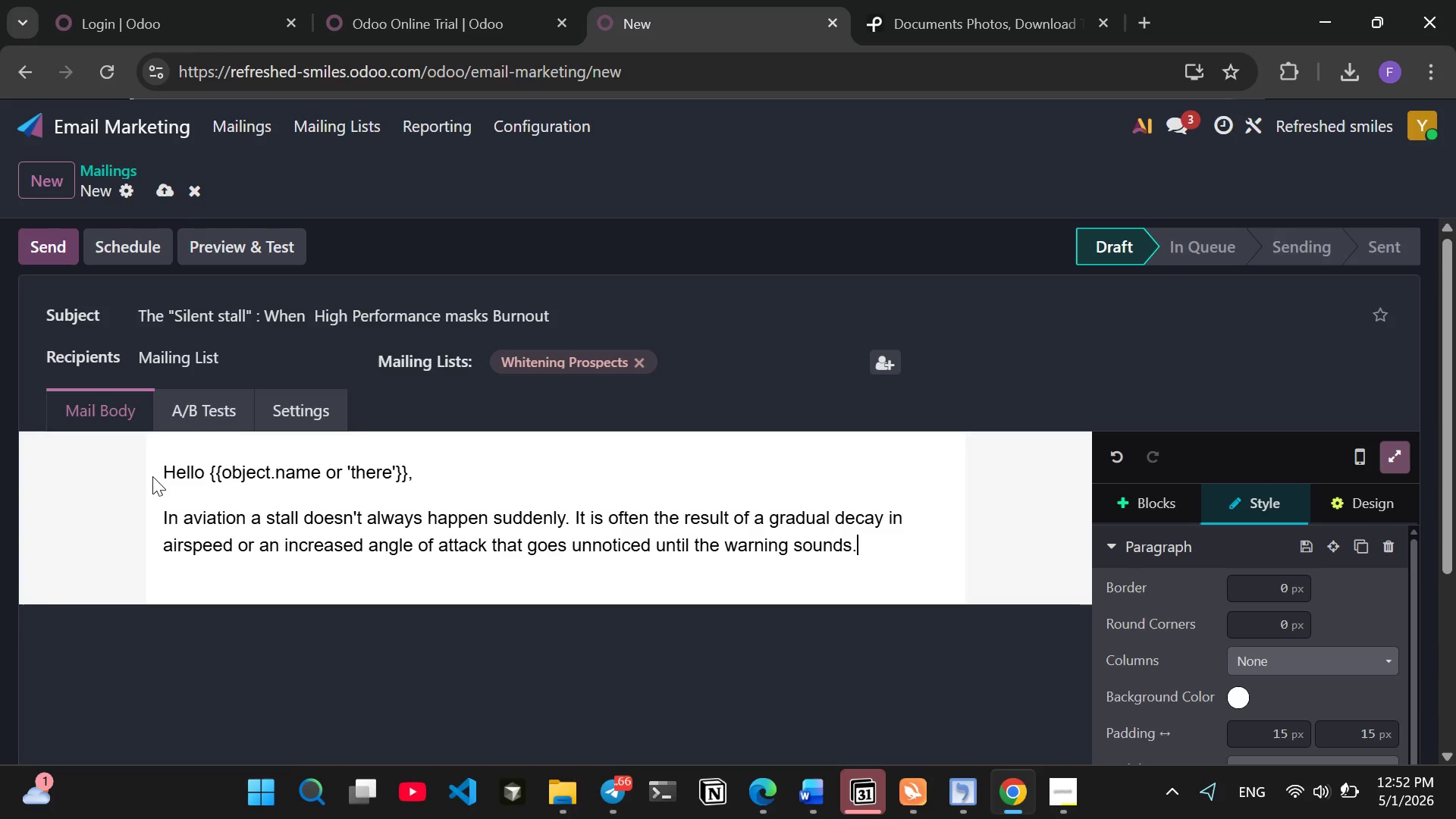 
key(Enter)
 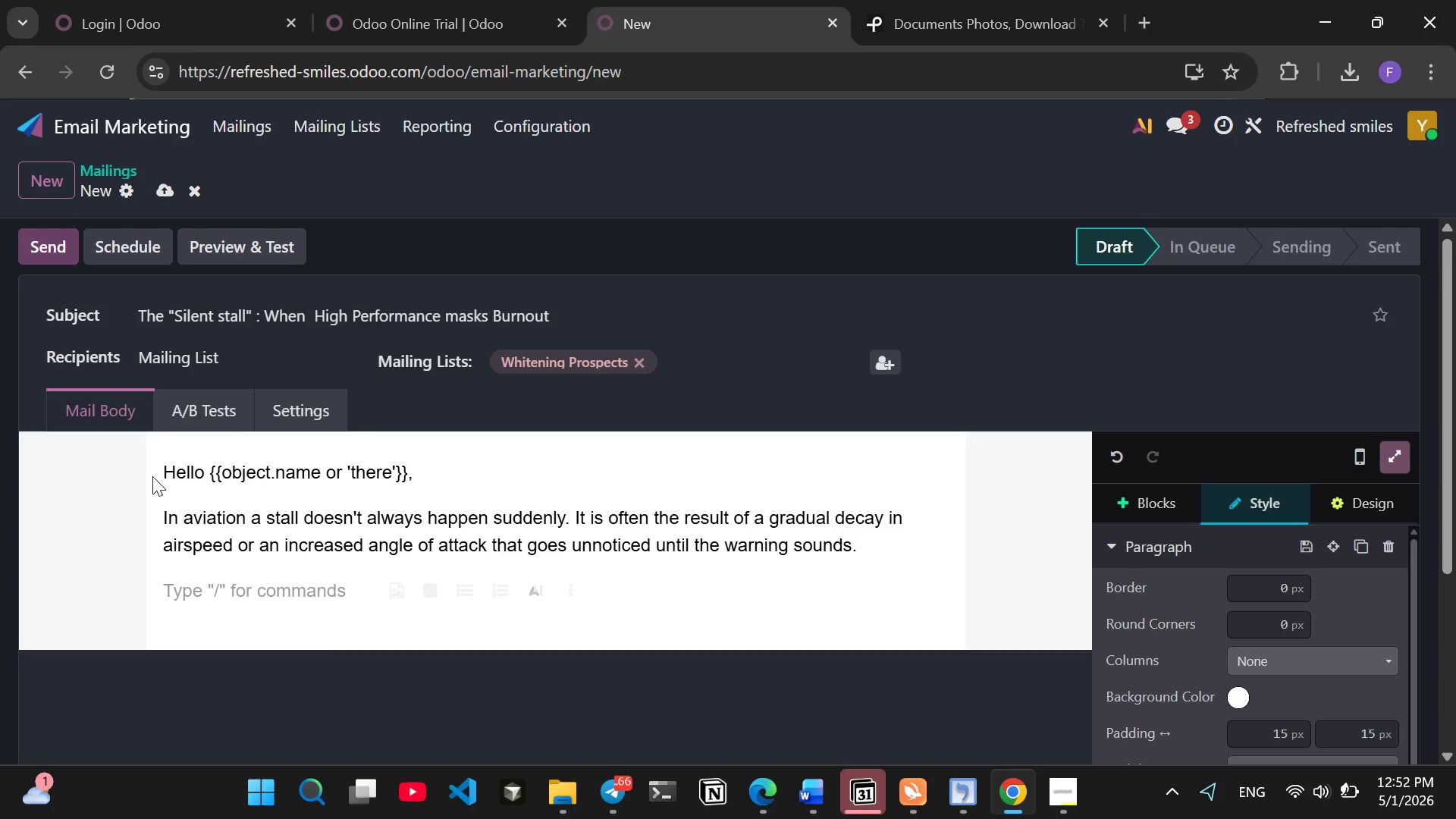 
type(Human burnout follows the same physics.)
 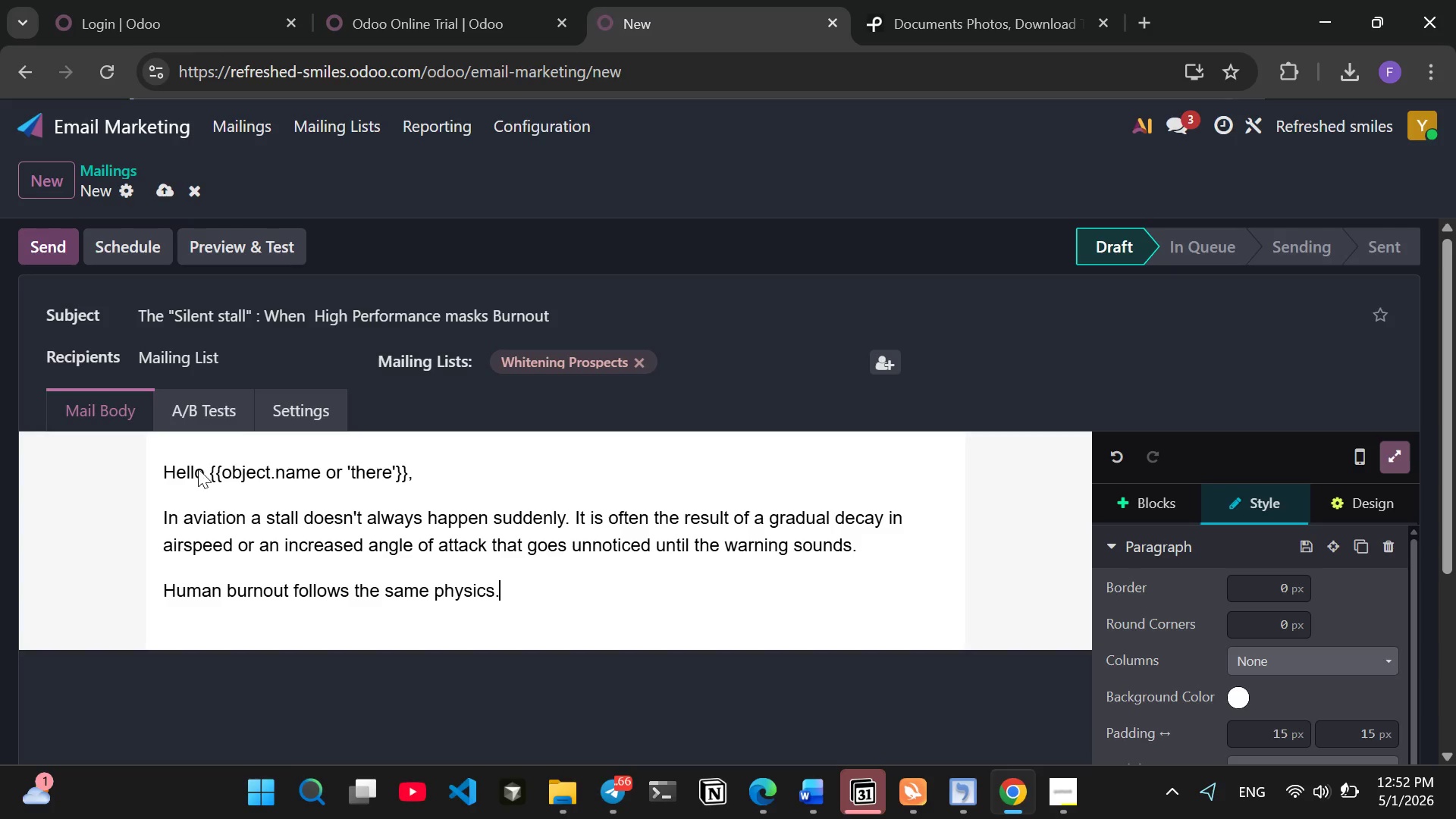 
wait(6.16)
 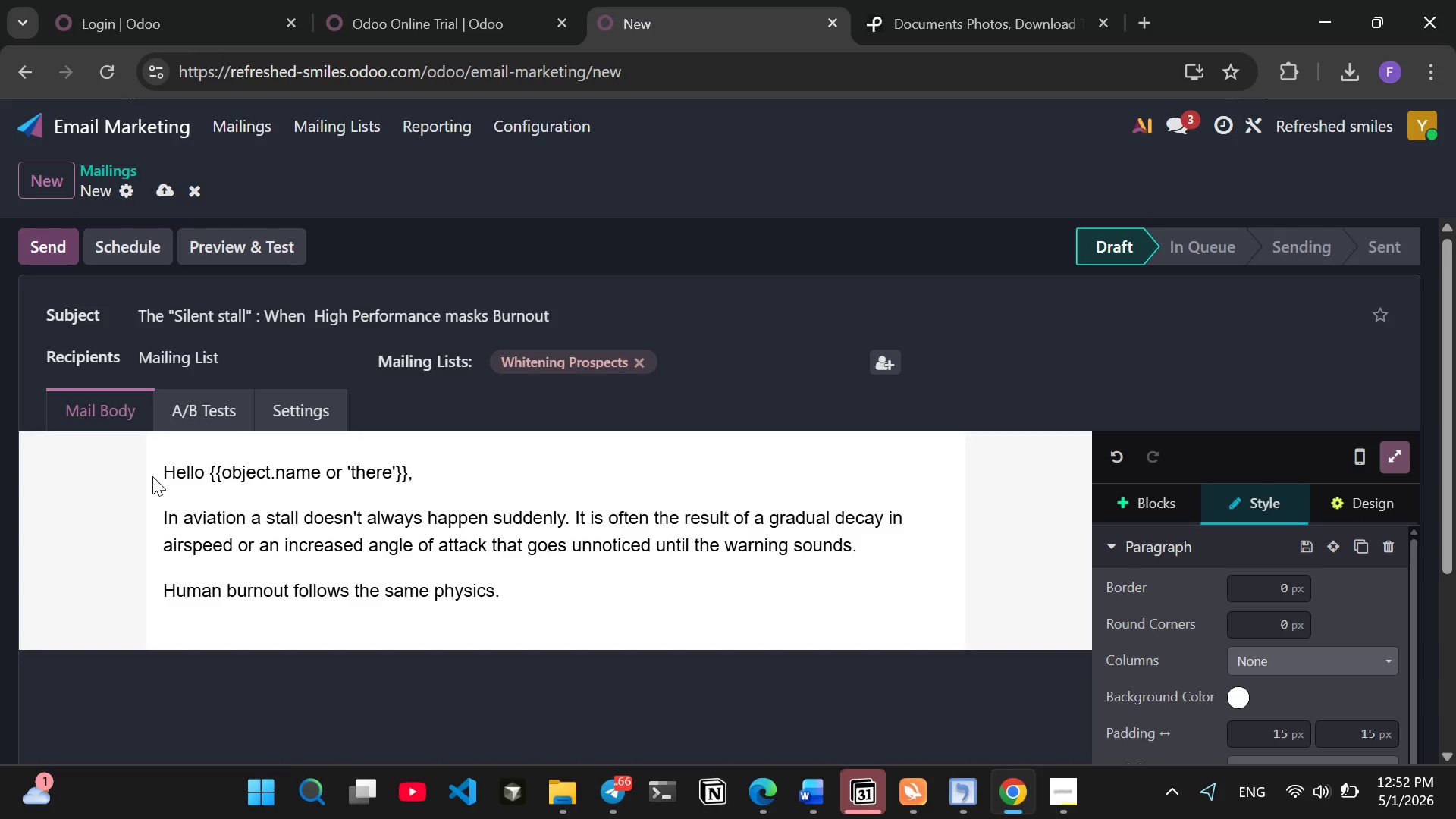 
left_click_drag(start_coordinate=[421, 478], to_coordinate=[155, 466])
 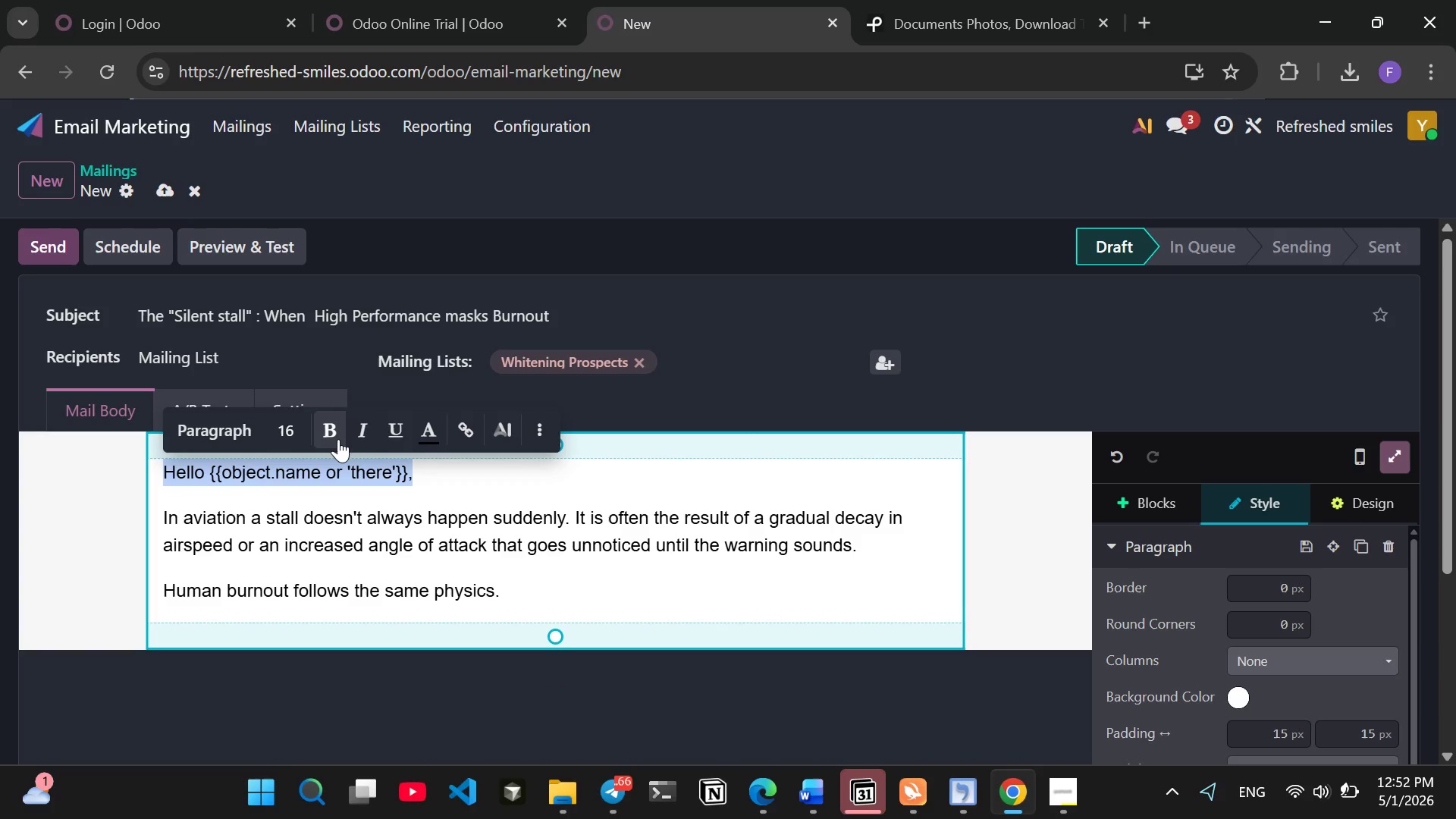 
left_click([336, 439])
 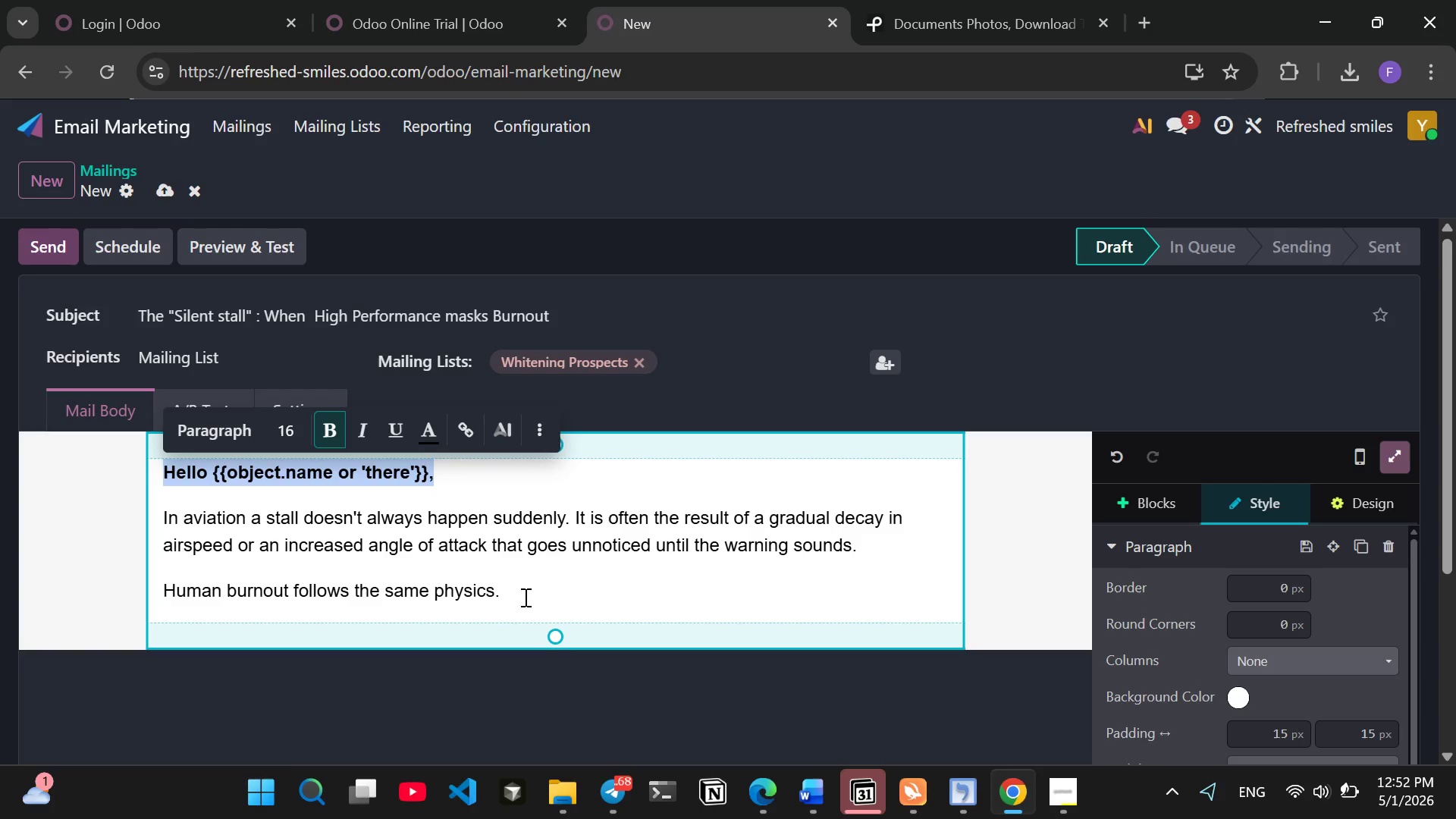 
wait(18.23)
 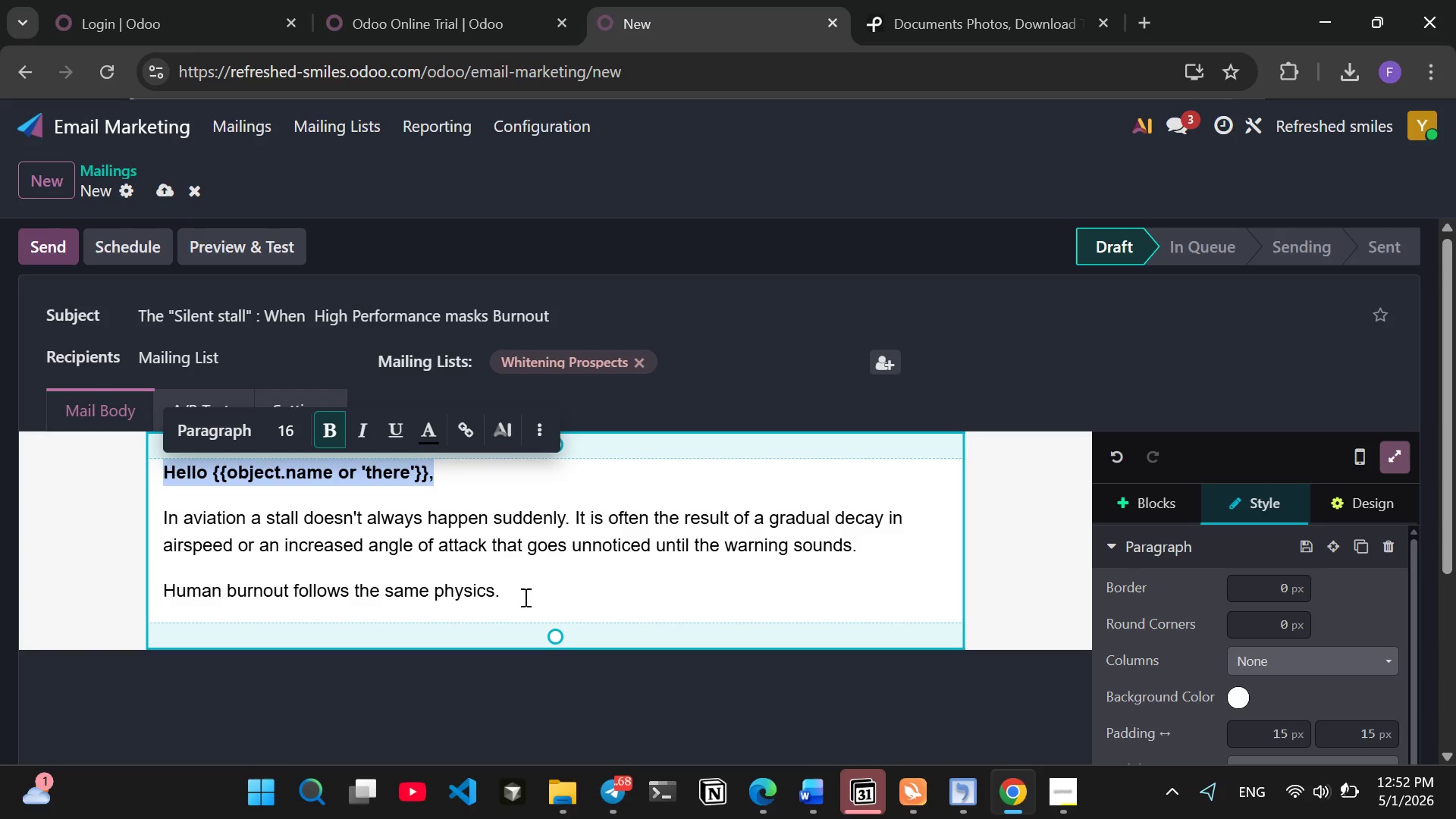 
left_click([524, 597])
 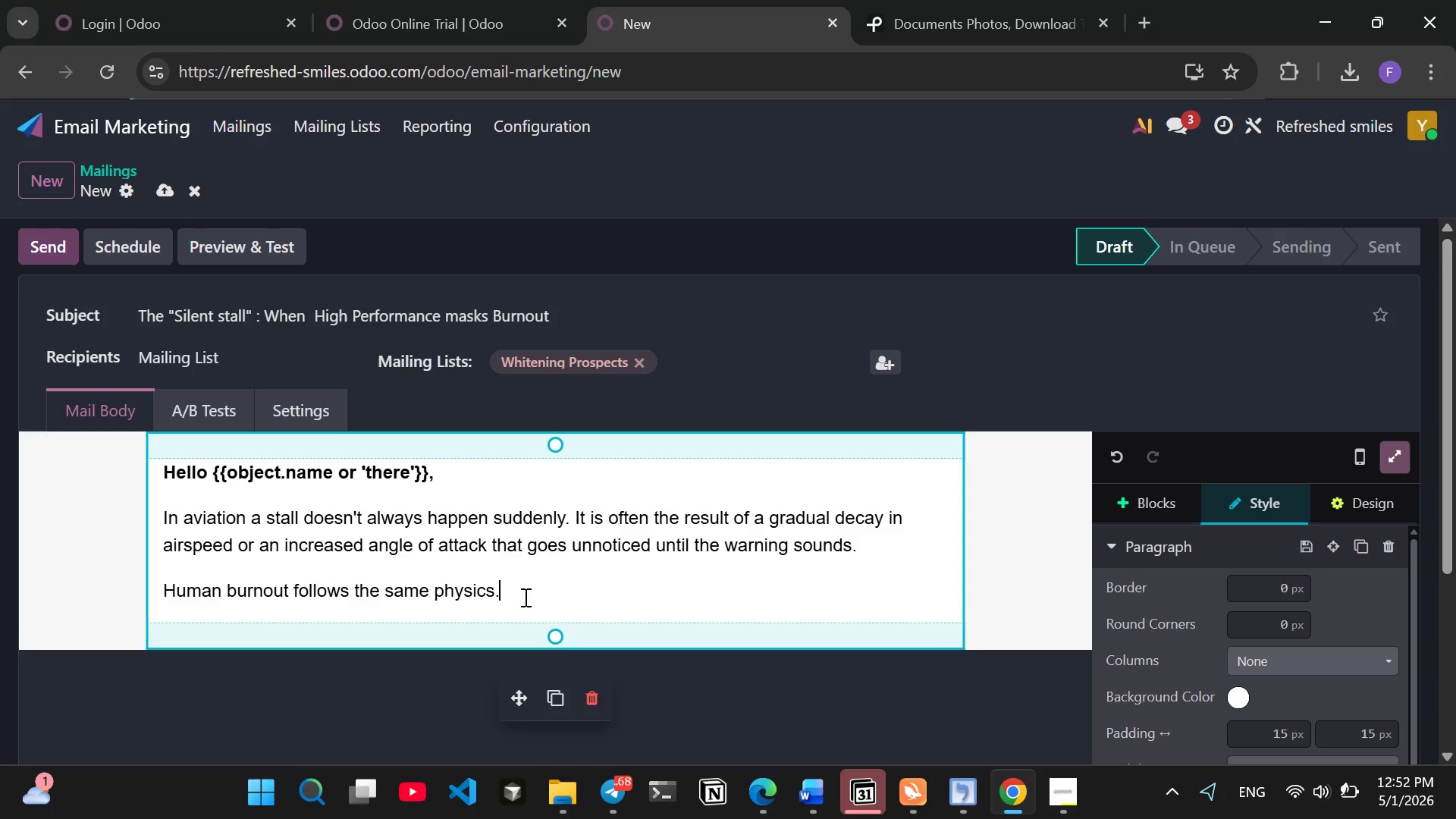 
key(Enter)
 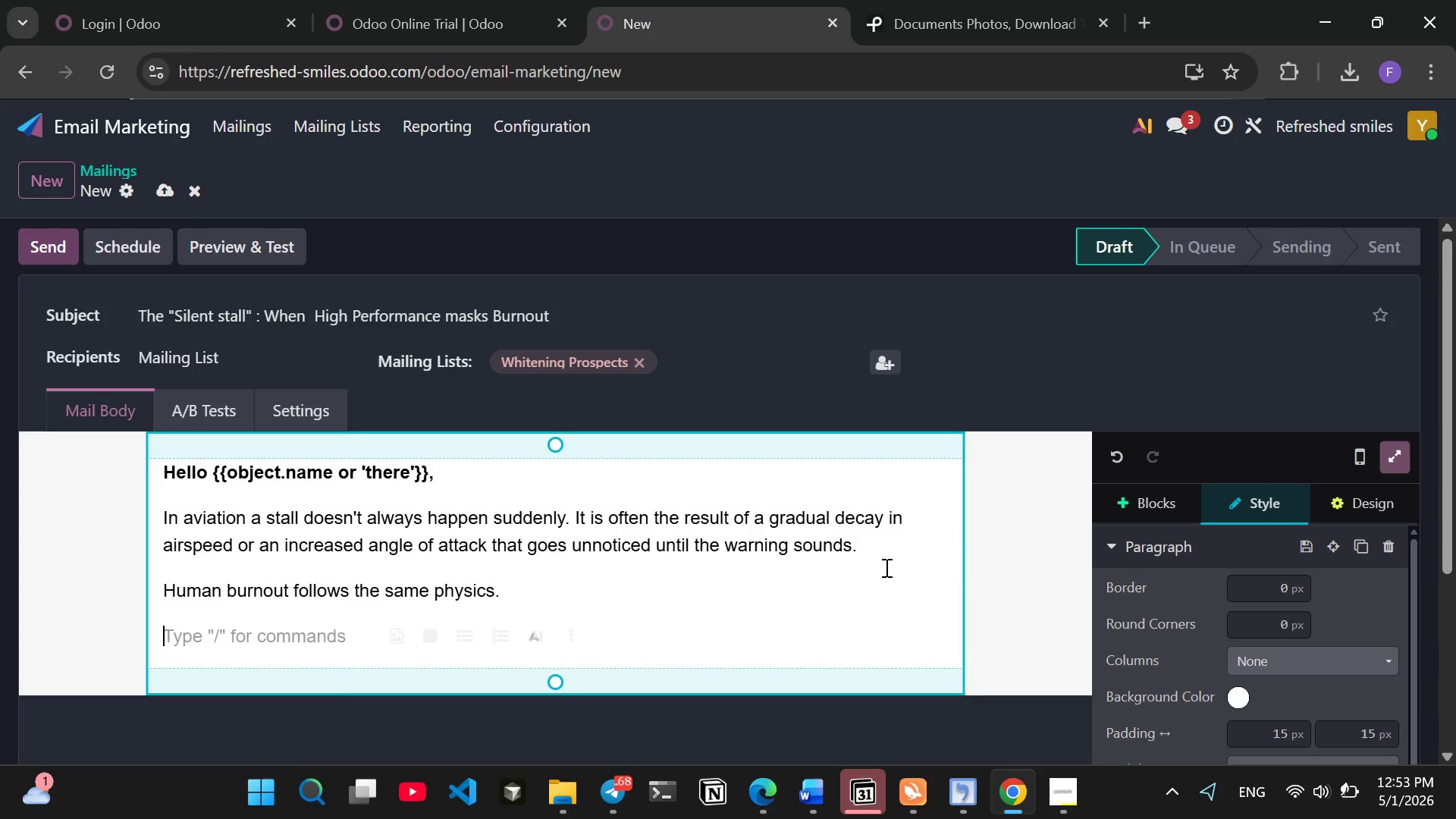 
key(Backspace)
 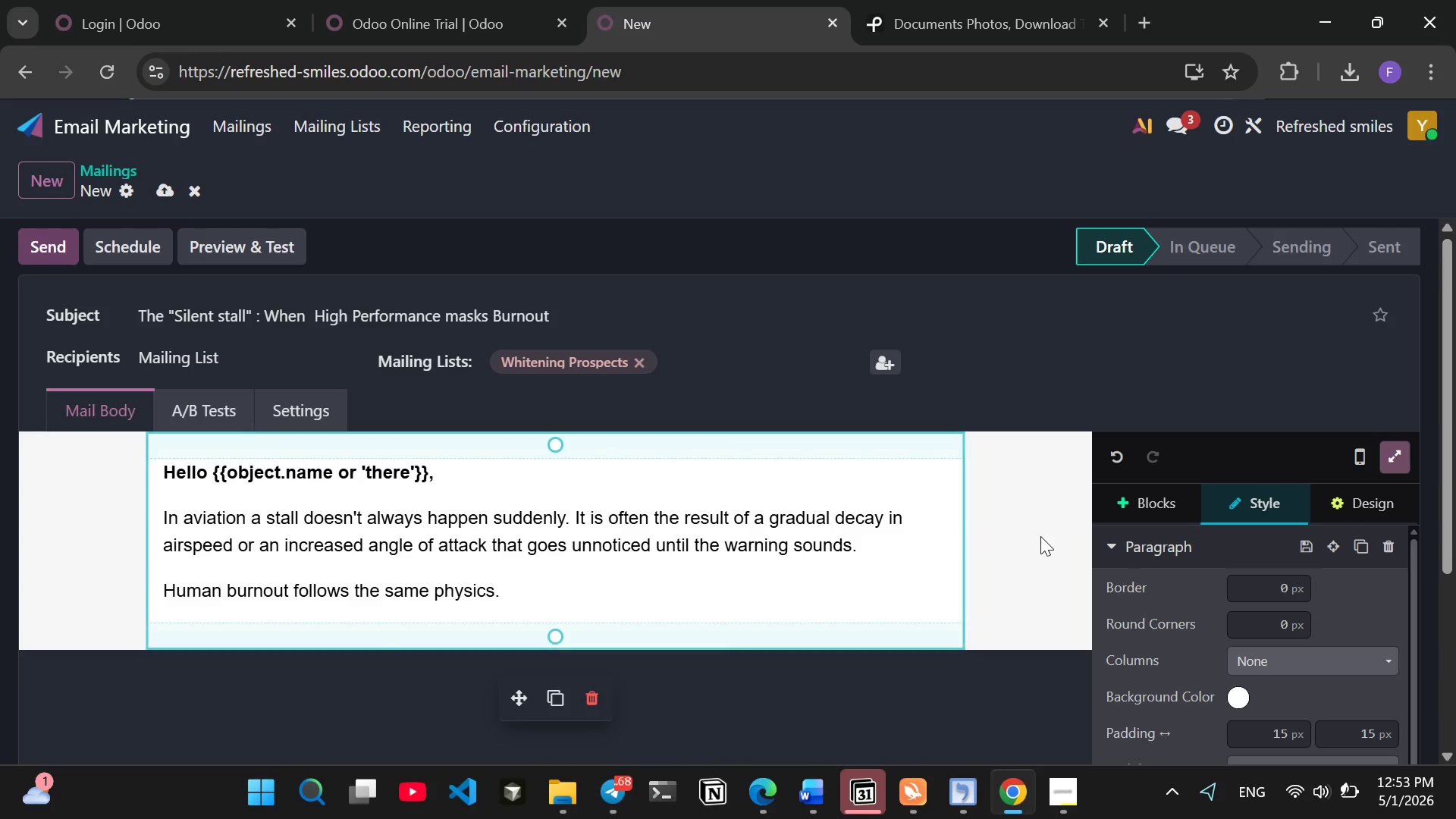 
left_click([1040, 536])
 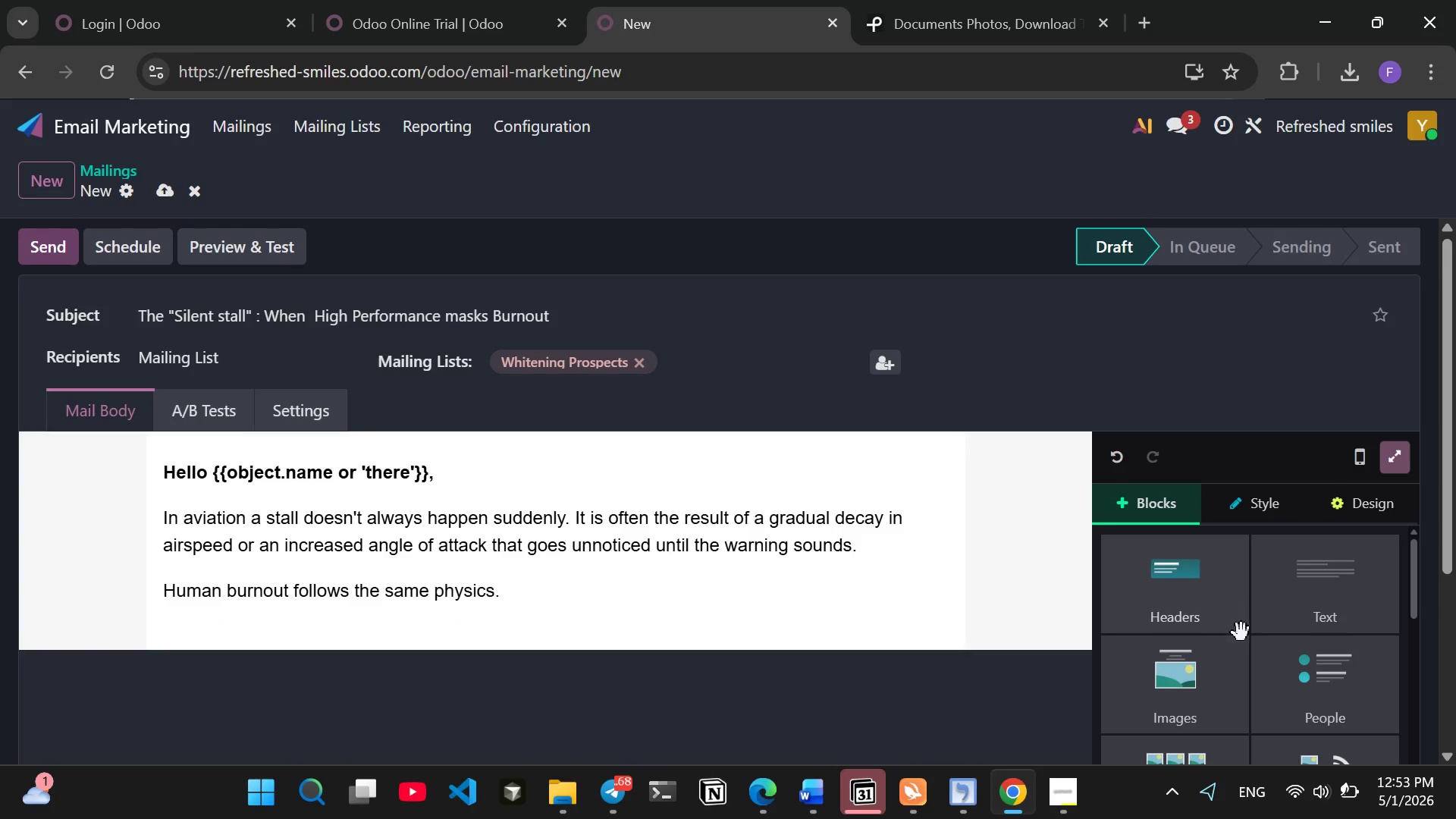 
mouse_move([1323, 637])
 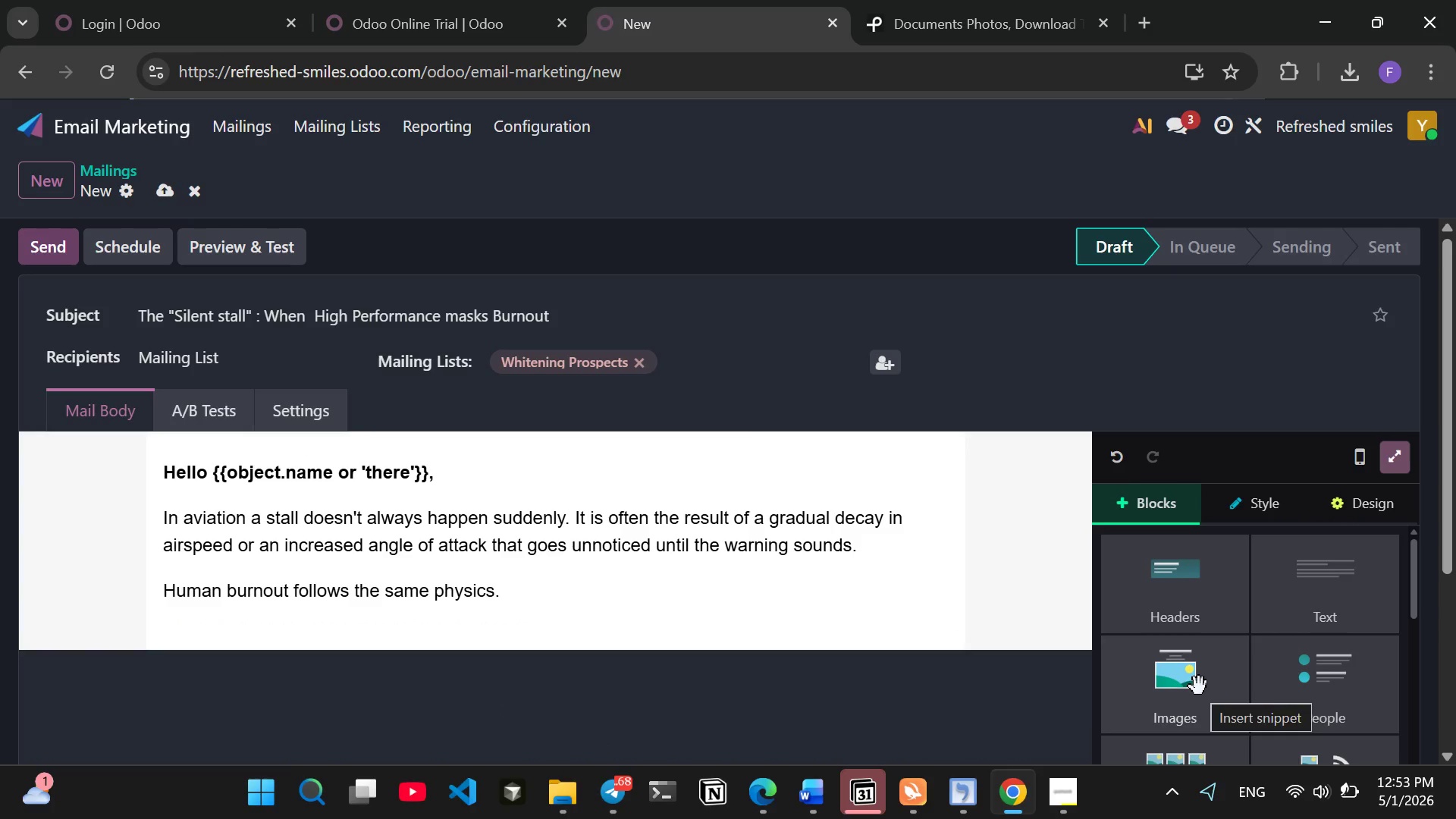 
left_click_drag(start_coordinate=[1199, 686], to_coordinate=[753, 664])
 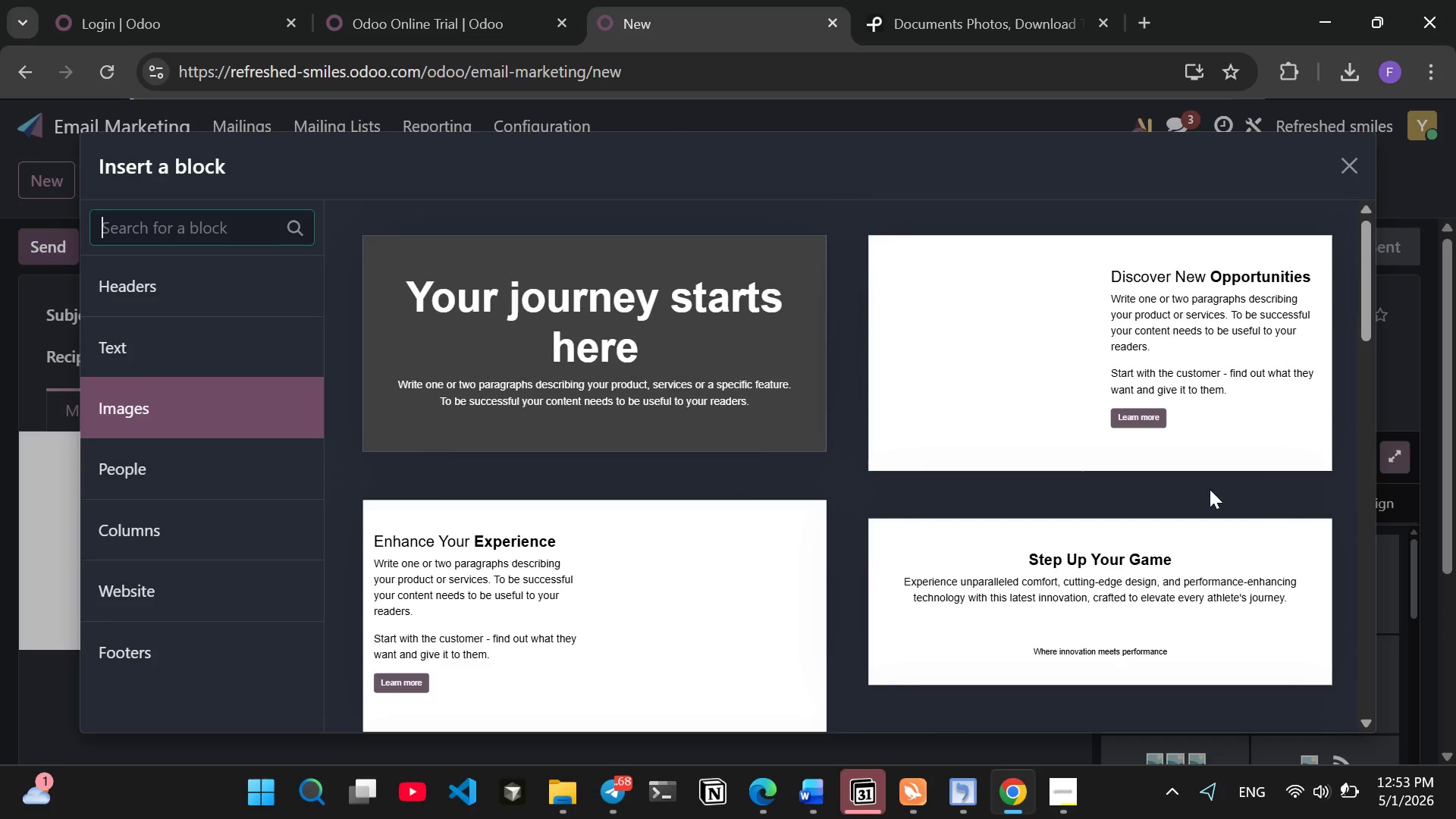 
mouse_move([1143, 536])
 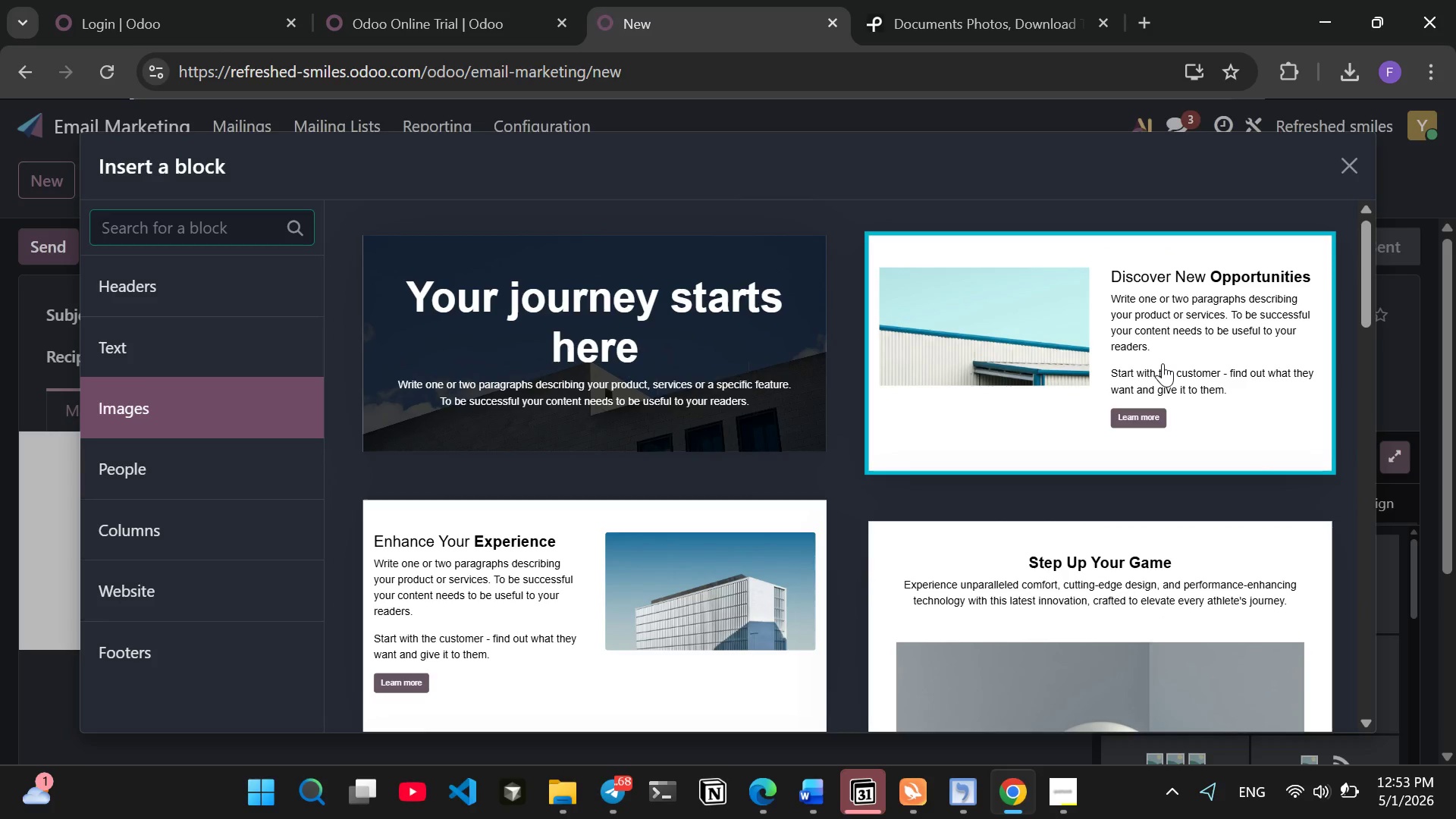 
left_click([1163, 363])
 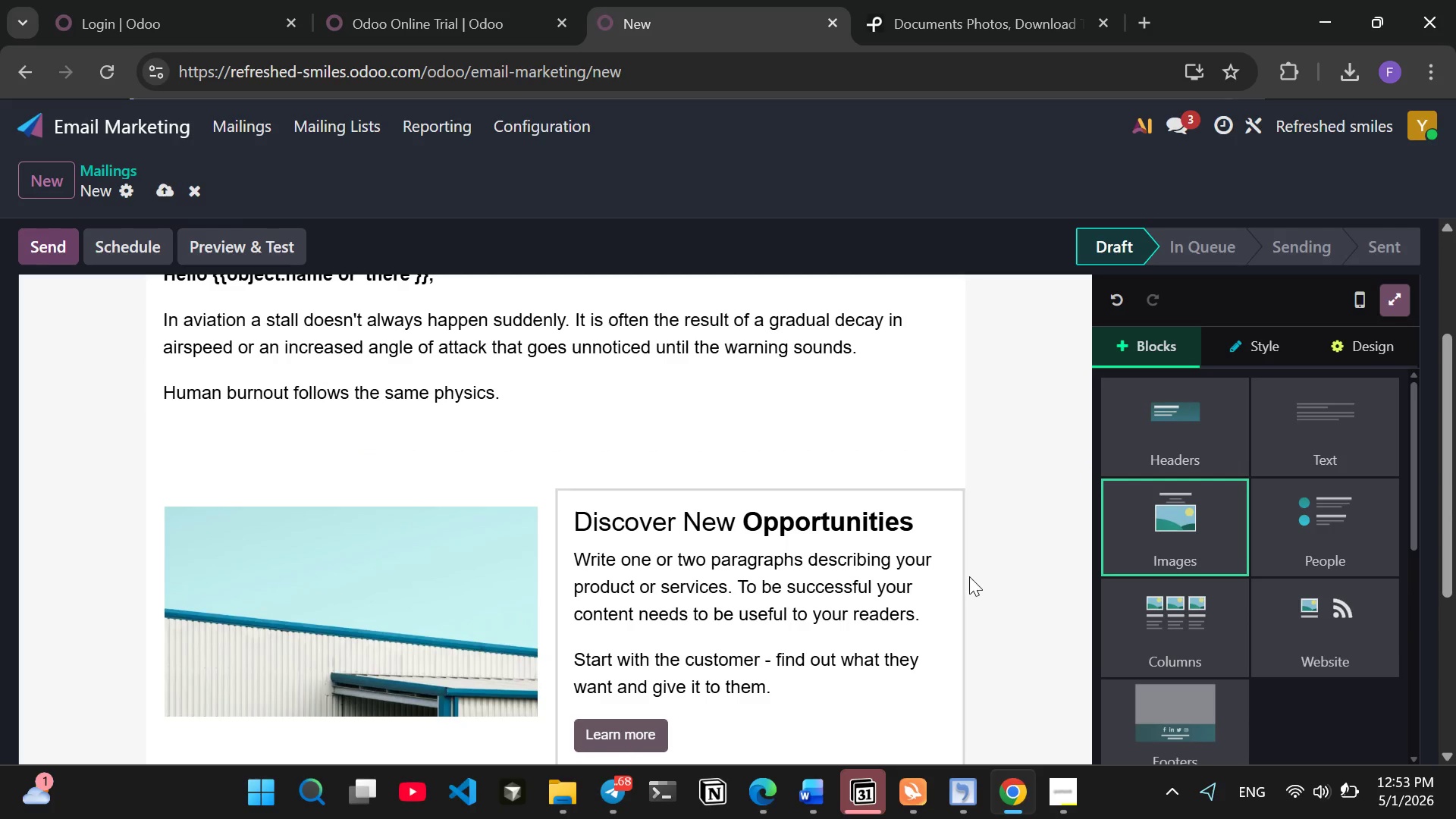 
wait(5.62)
 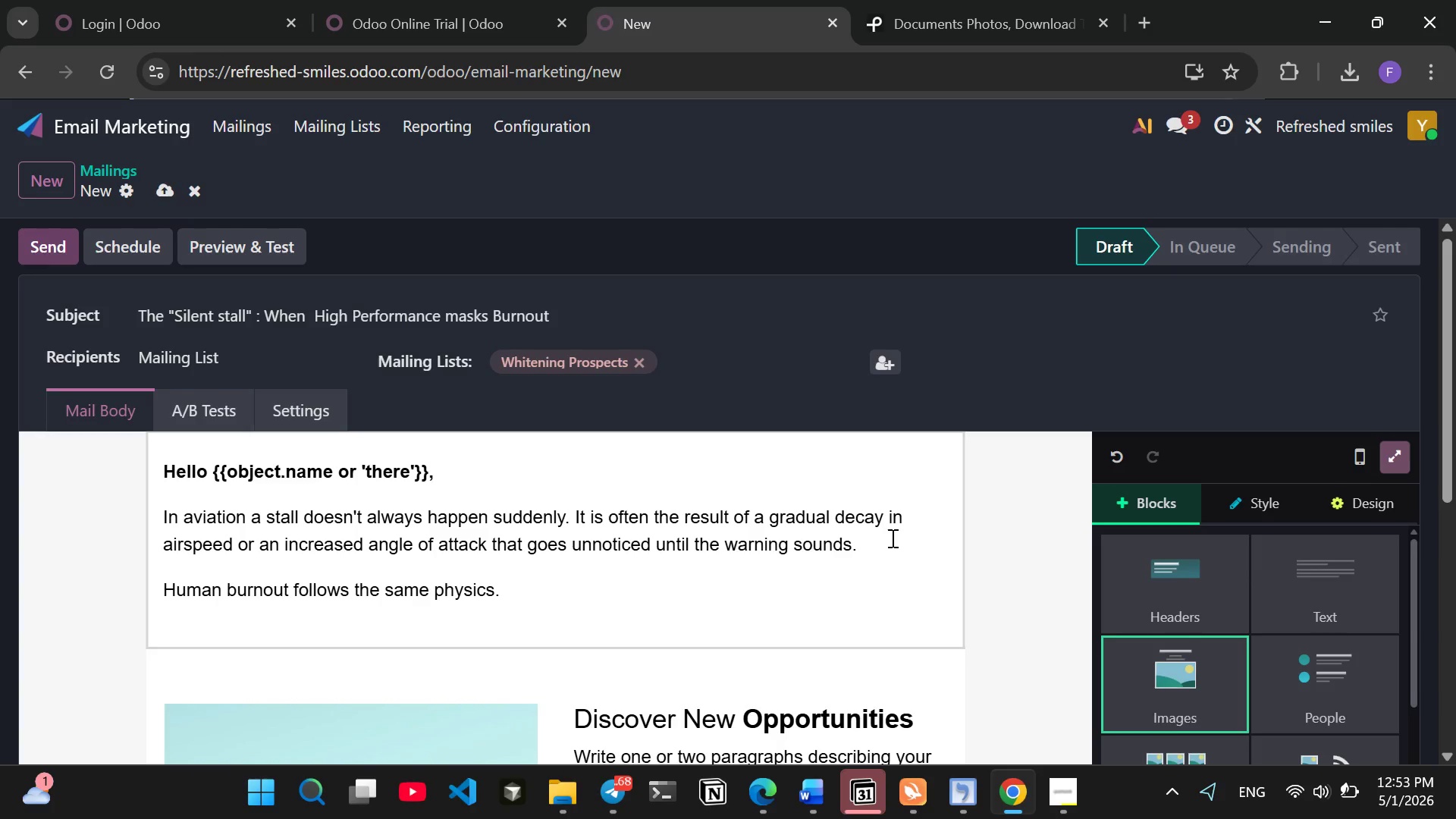 
left_click_drag(start_coordinate=[919, 526], to_coordinate=[504, 526])
 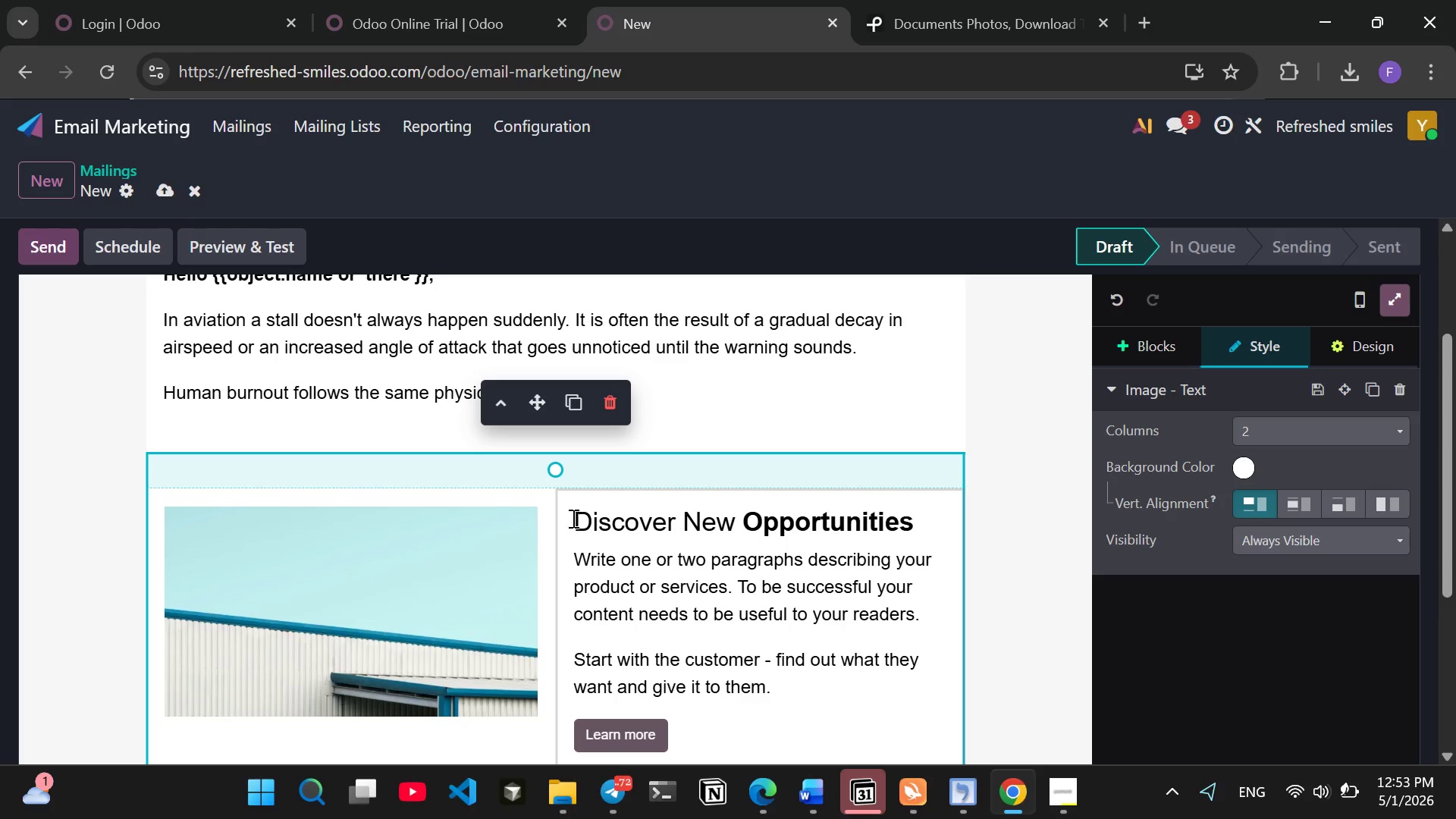 
left_click_drag(start_coordinate=[571, 518], to_coordinate=[928, 527])
 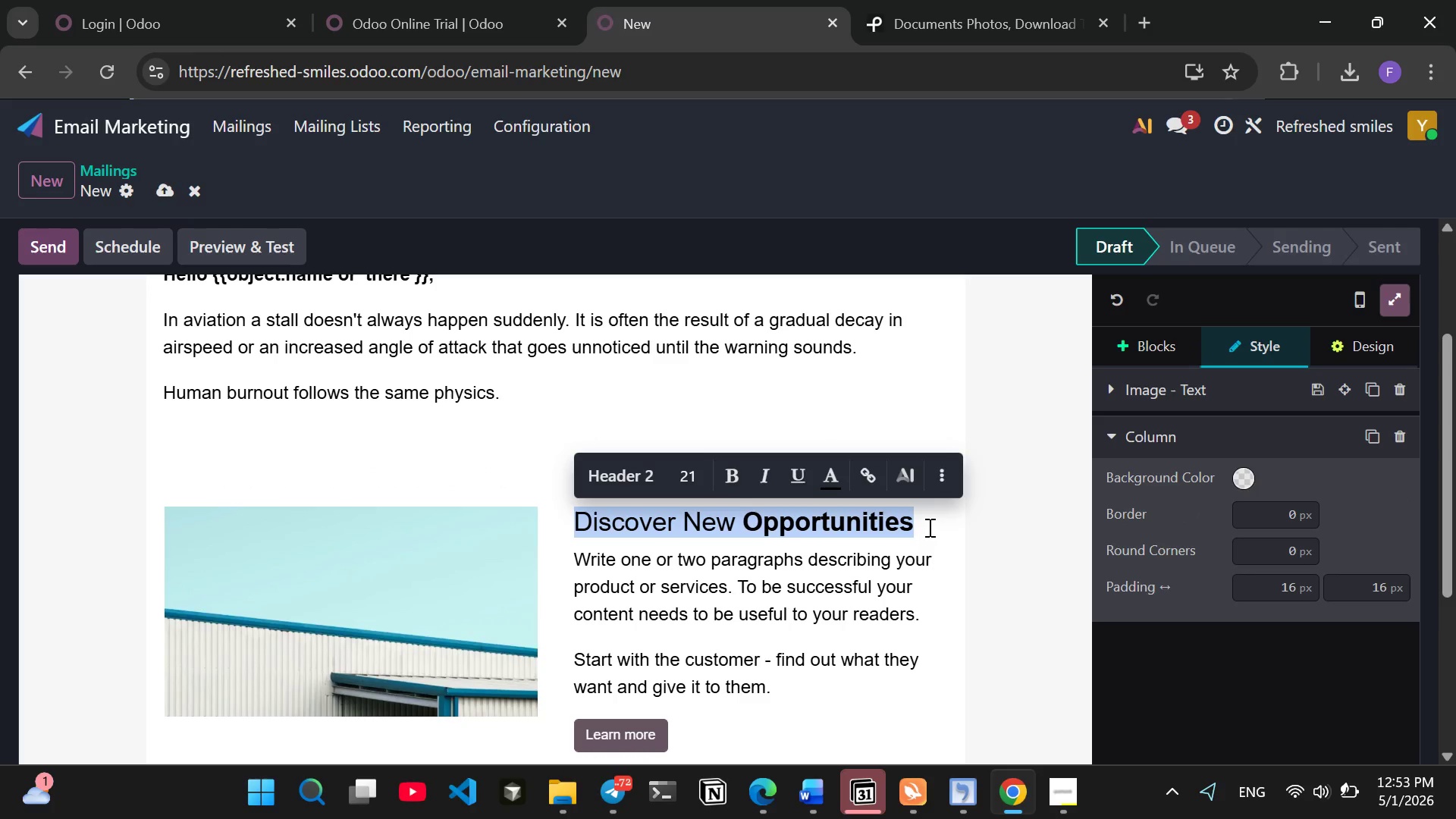 
type(The Physiology of the l)
key(Backspace)
type(load)
 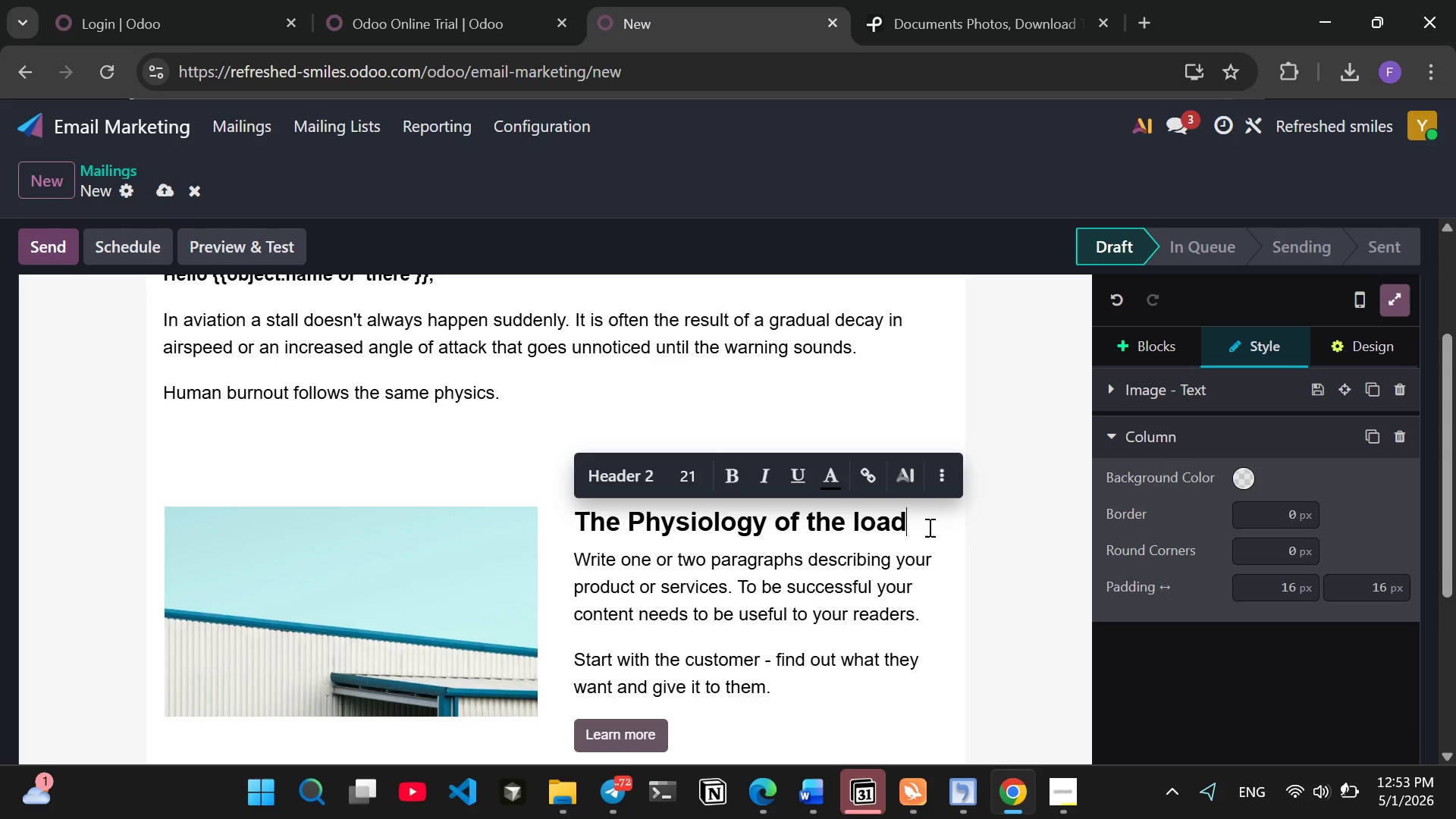 
wait(22.05)
 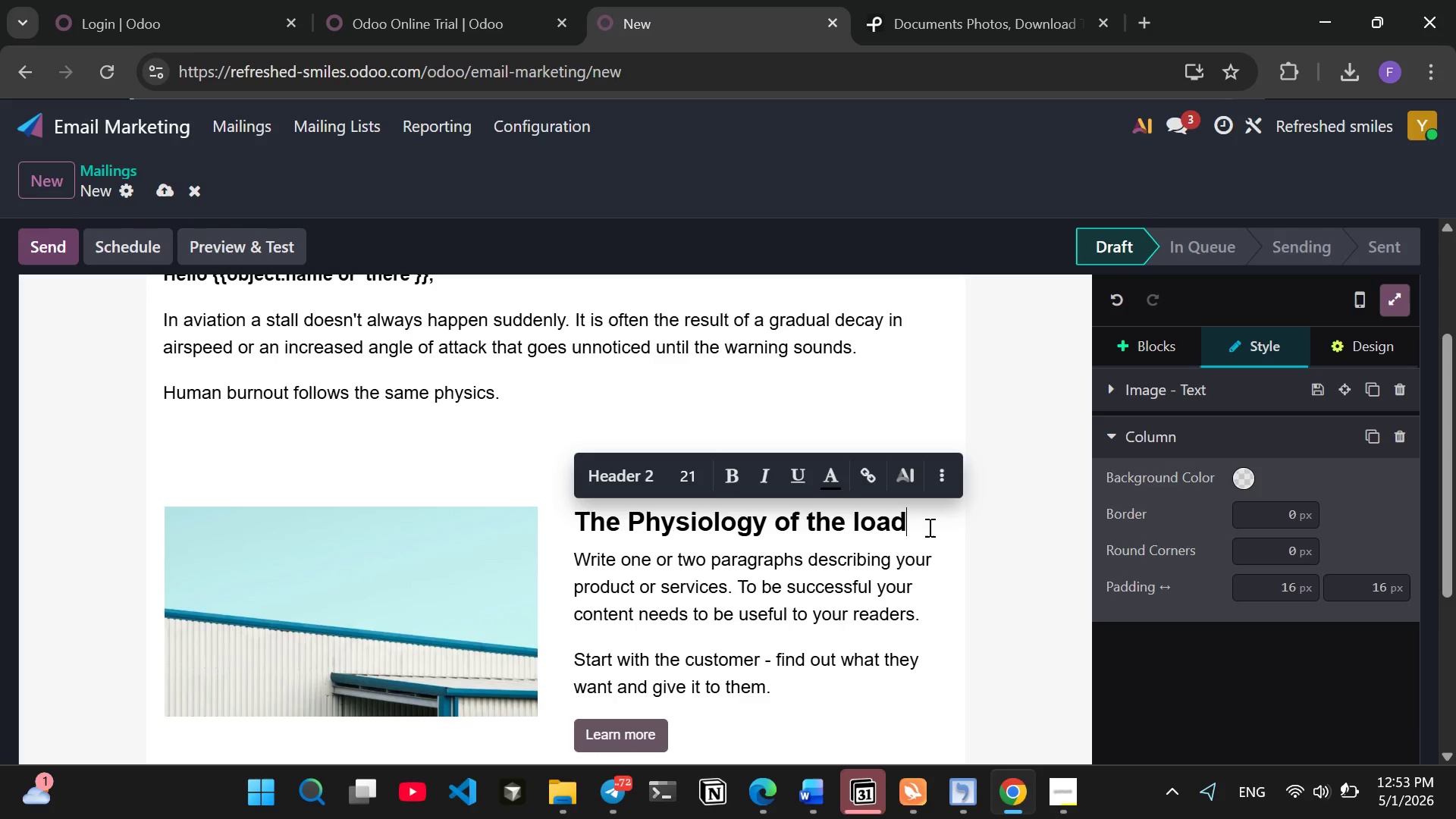 
left_click_drag(start_coordinate=[576, 551], to_coordinate=[795, 679])
 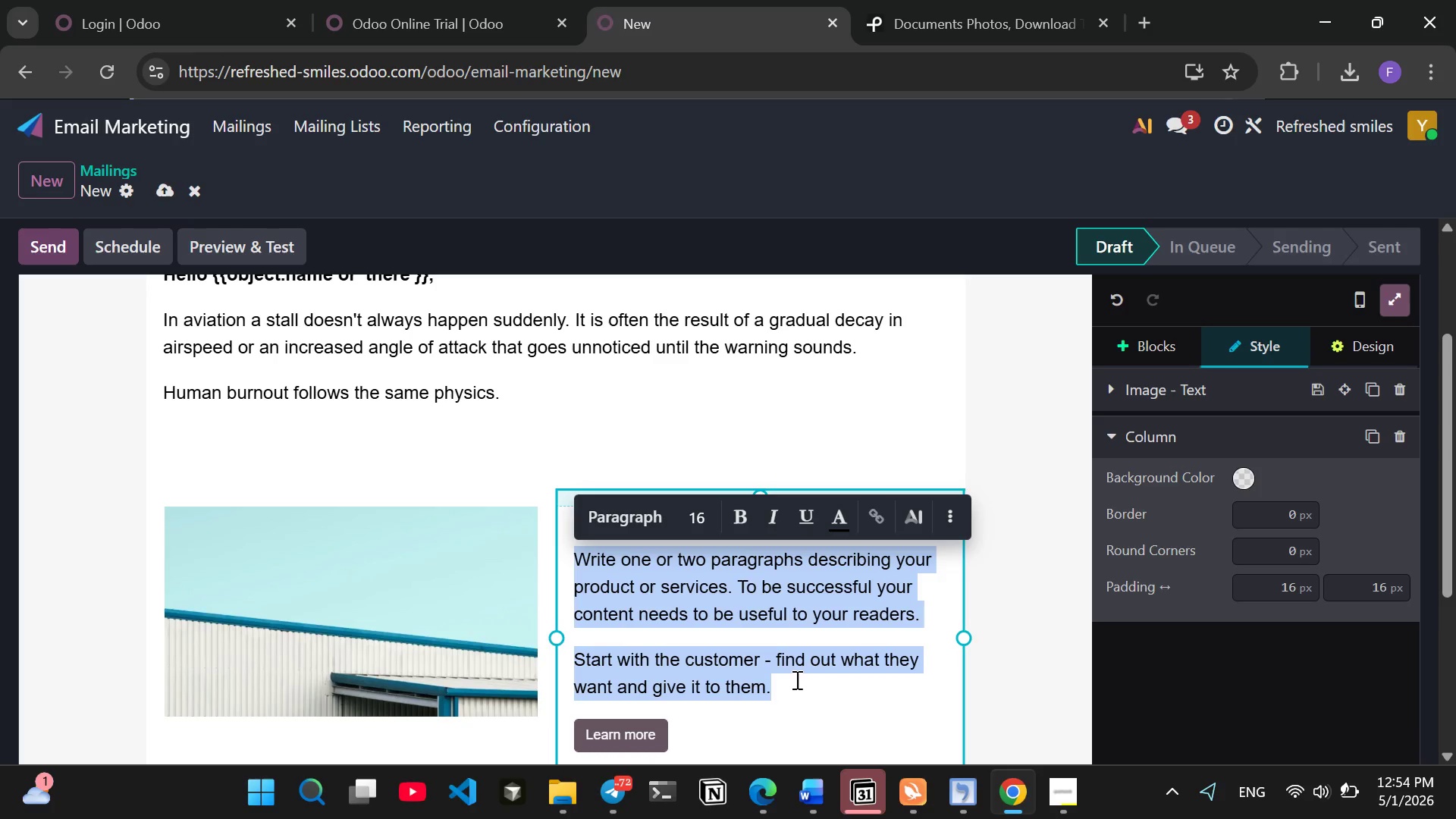 
key(Backspace)
 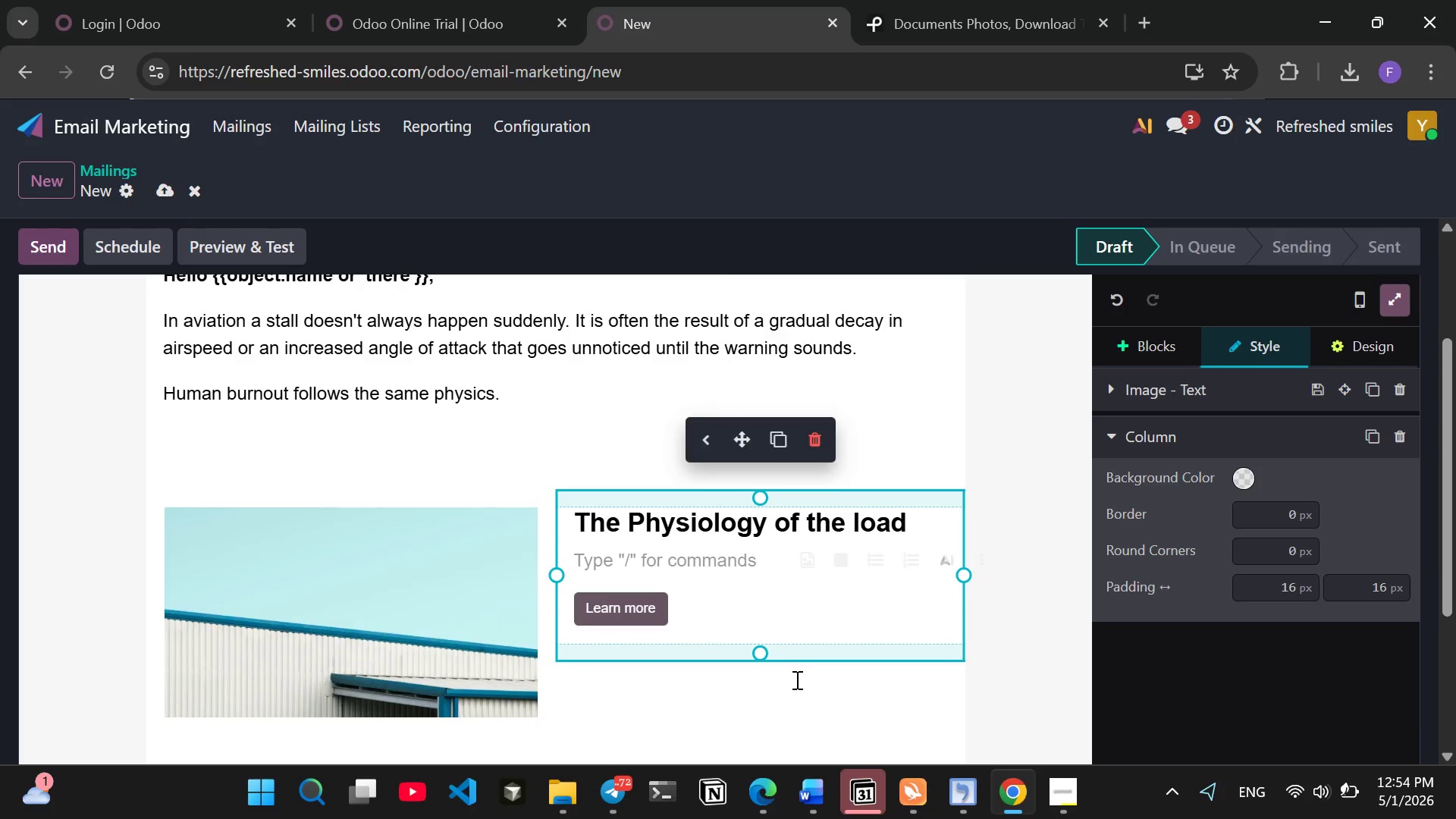 
key(W)
 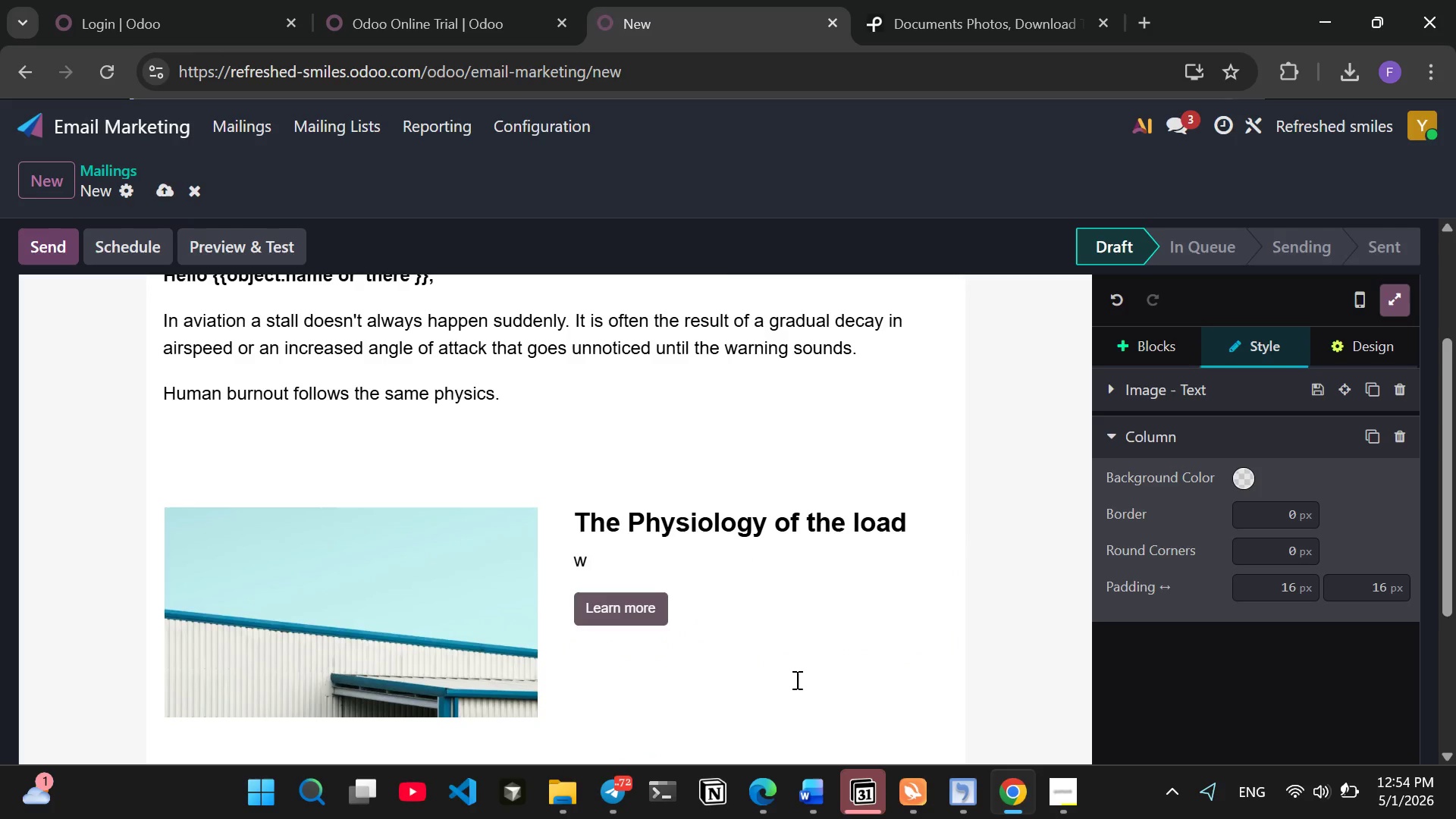 
key(Backspace)
 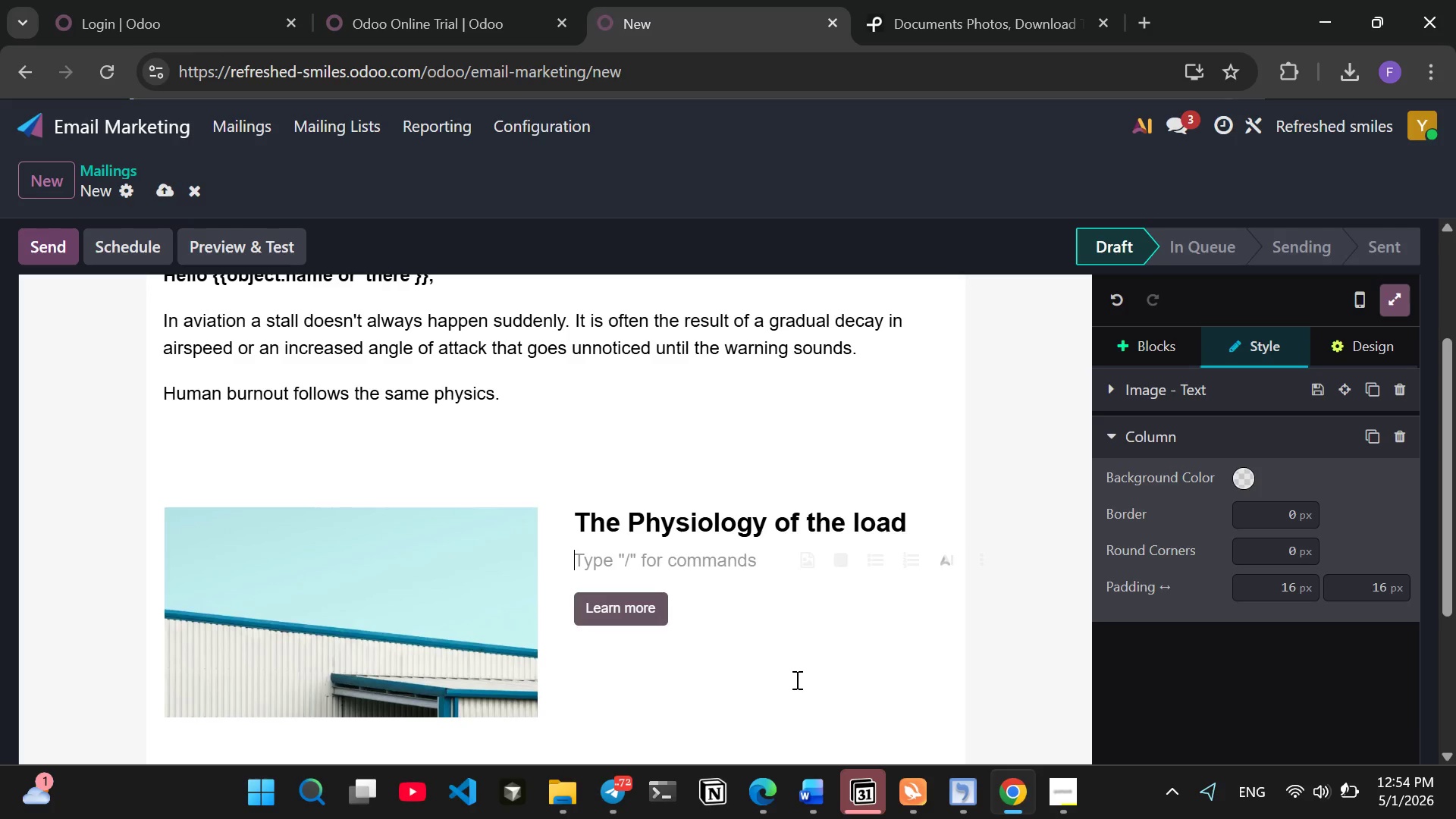 
wait(5.62)
 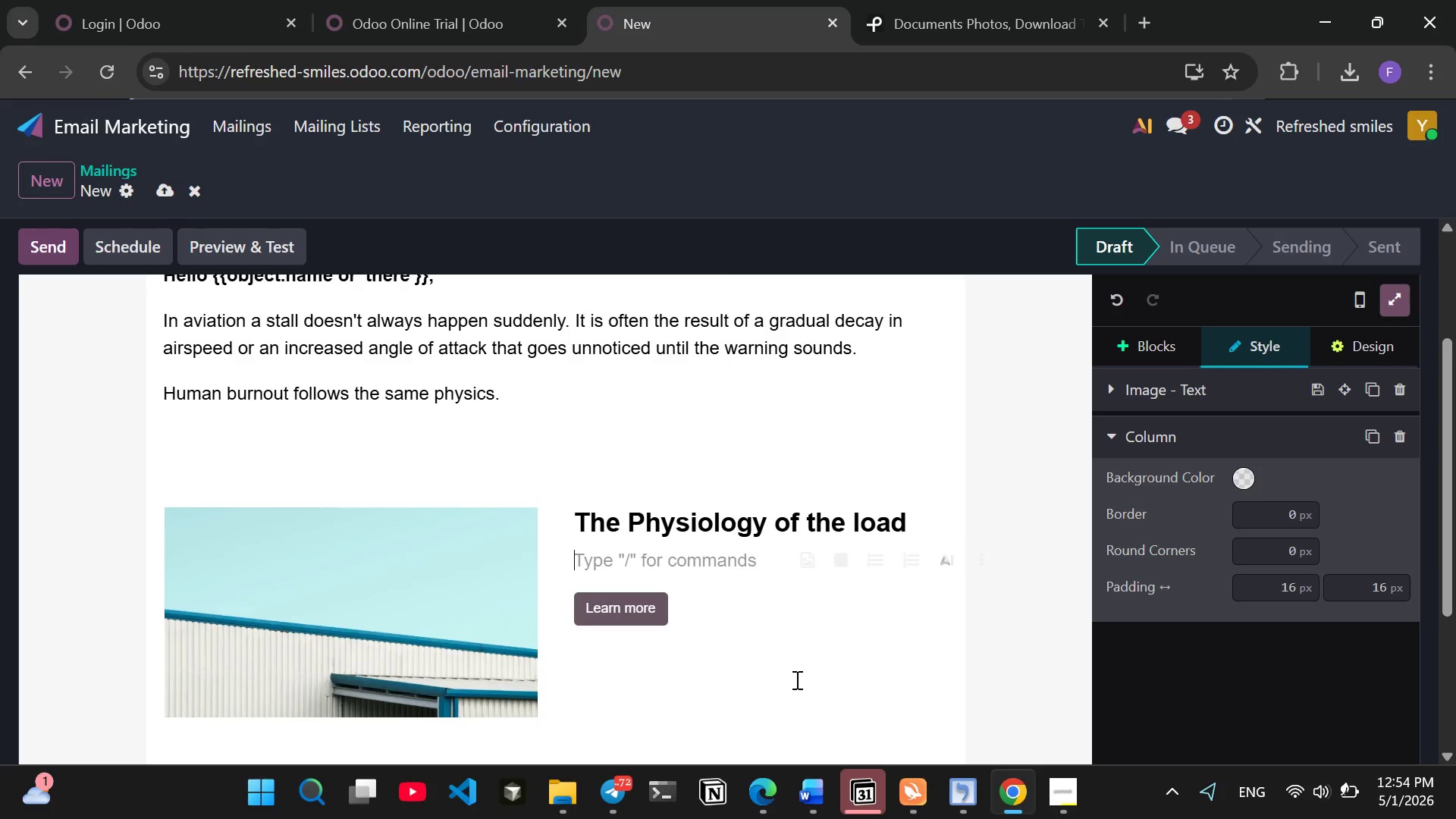 
type(Working )
 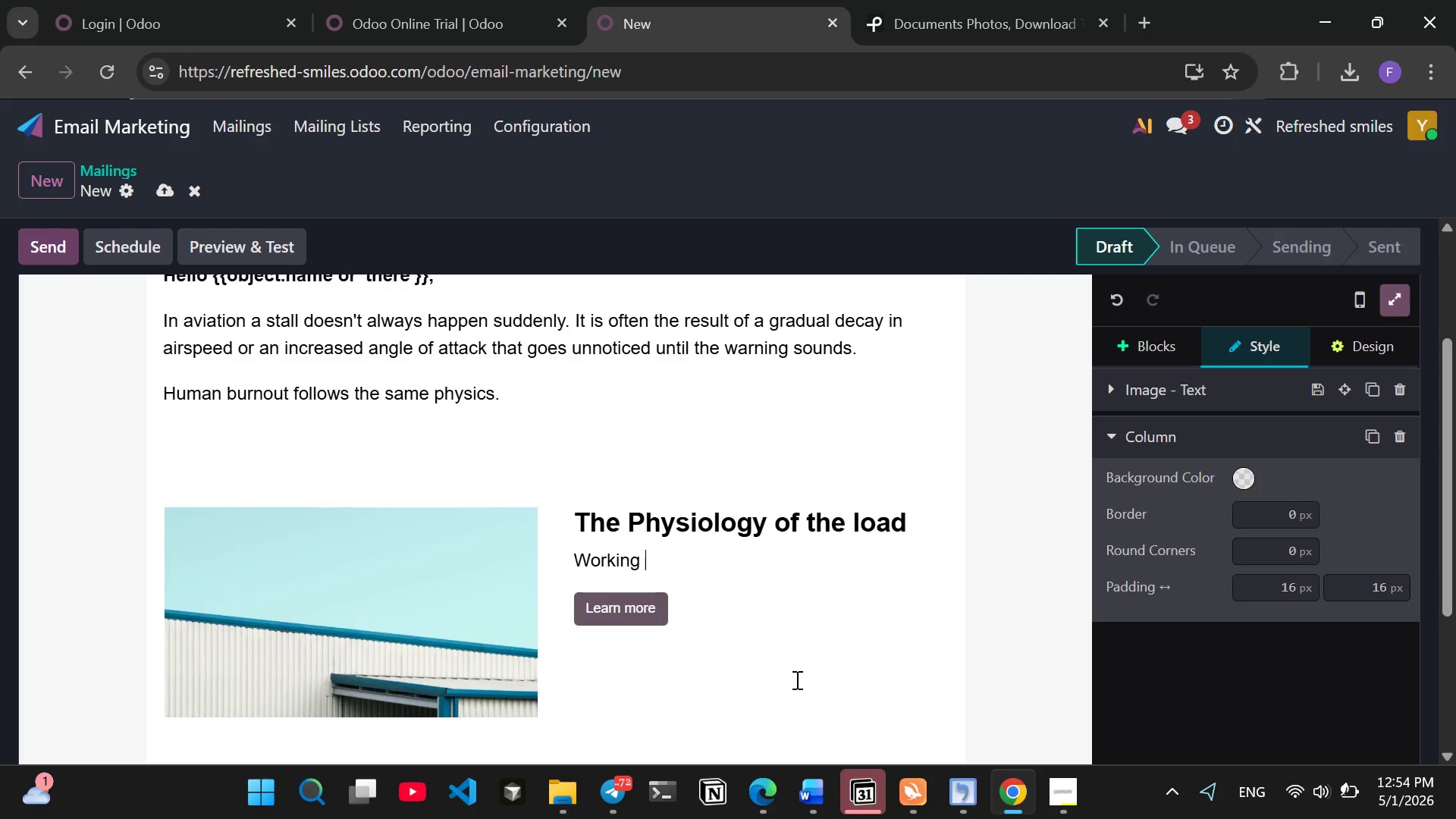 
type(in )
 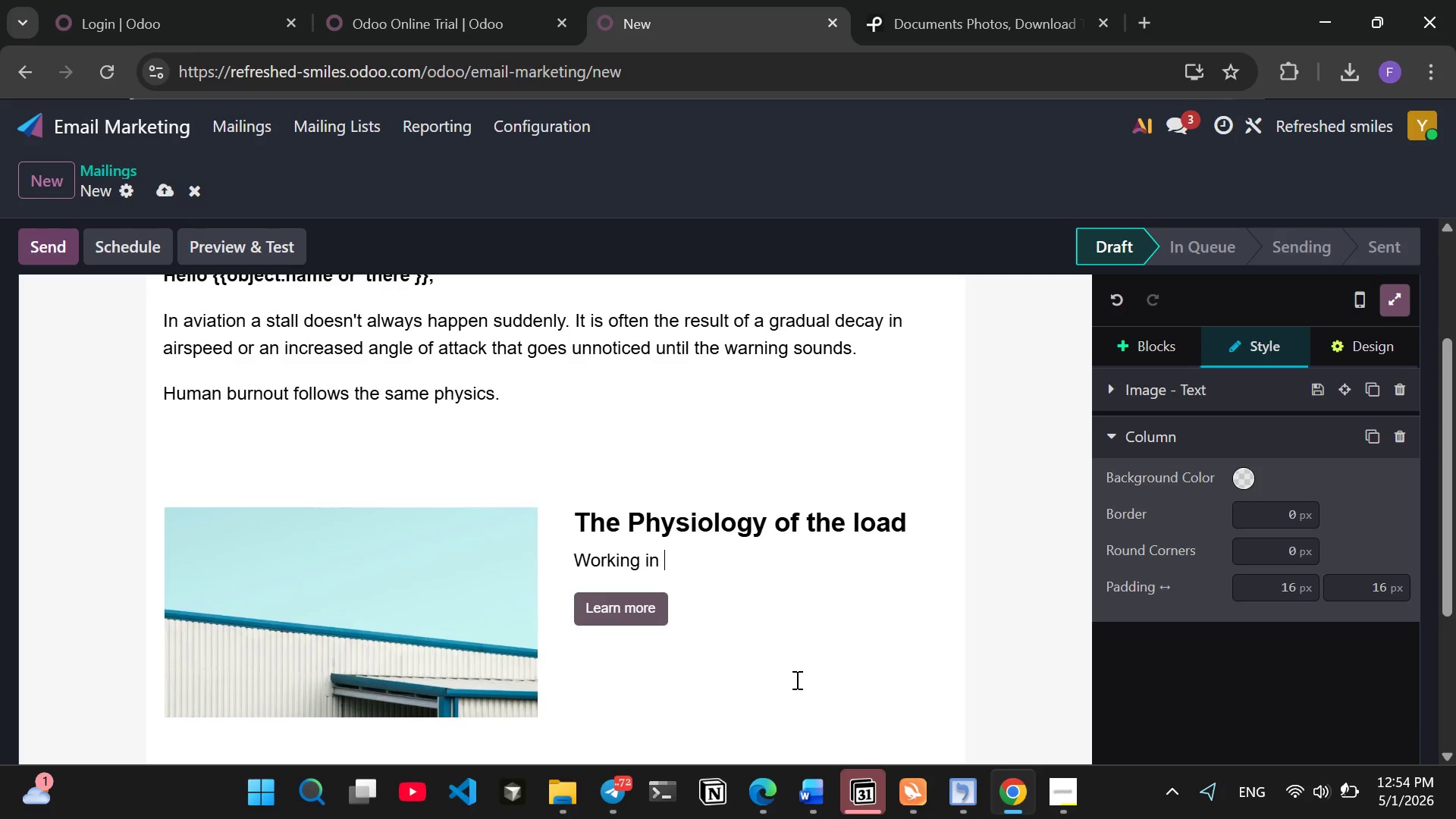 
type(high-stakes environmn)
key(Backspace)
type(et)
key(Backspace)
type(nts )
 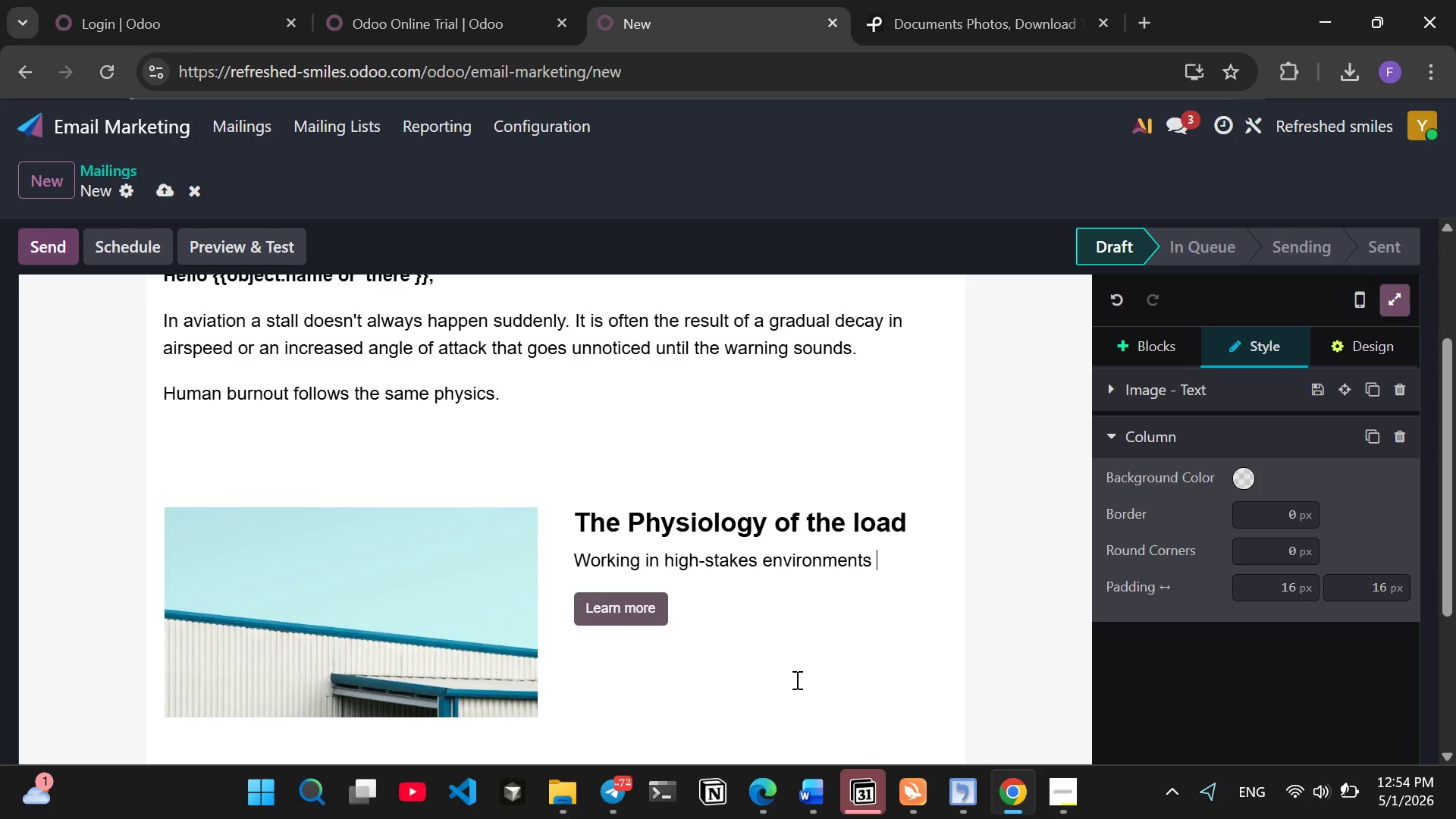 
type(keeps your neervous )
 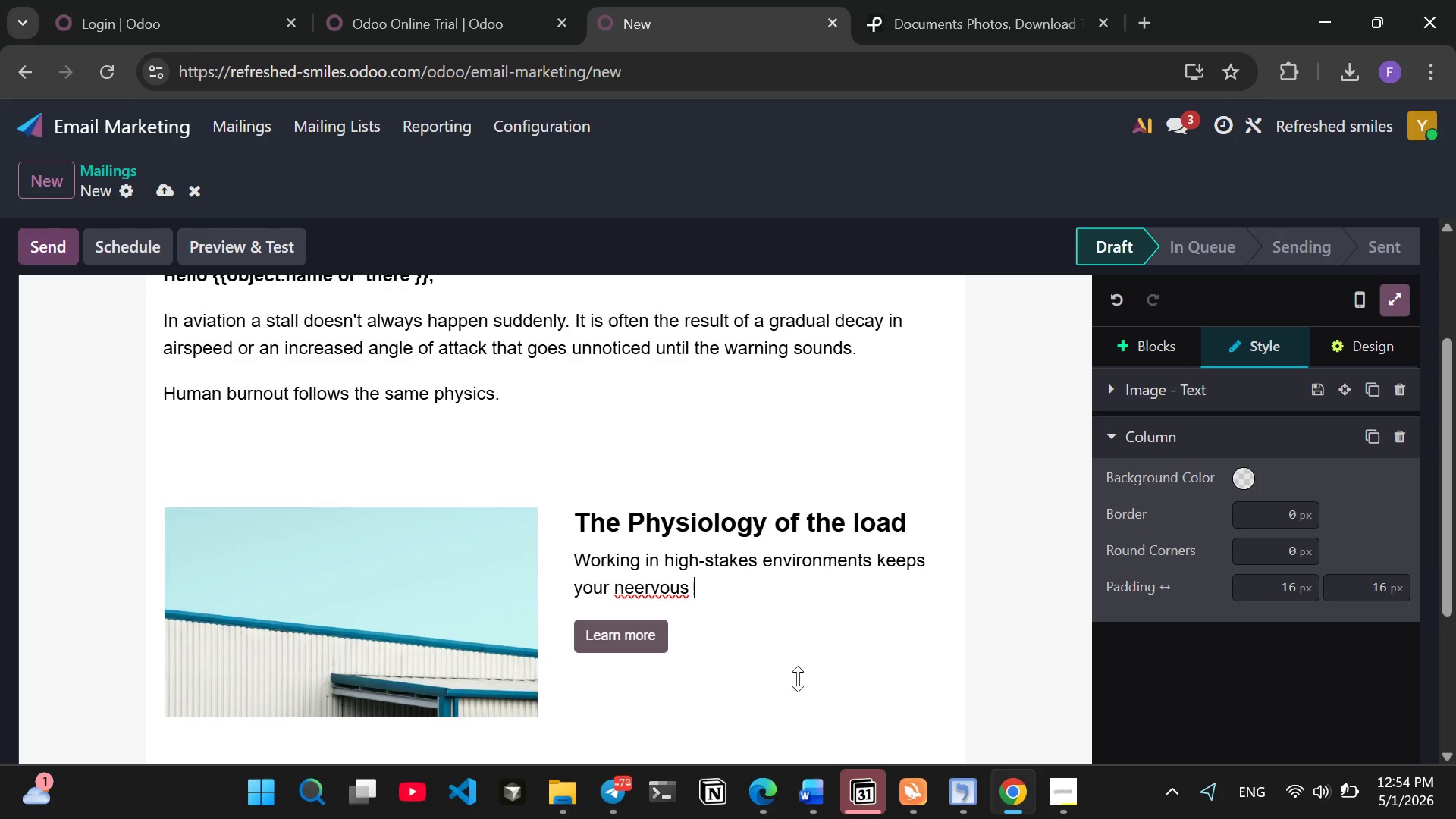 
key(ArrowLeft)
 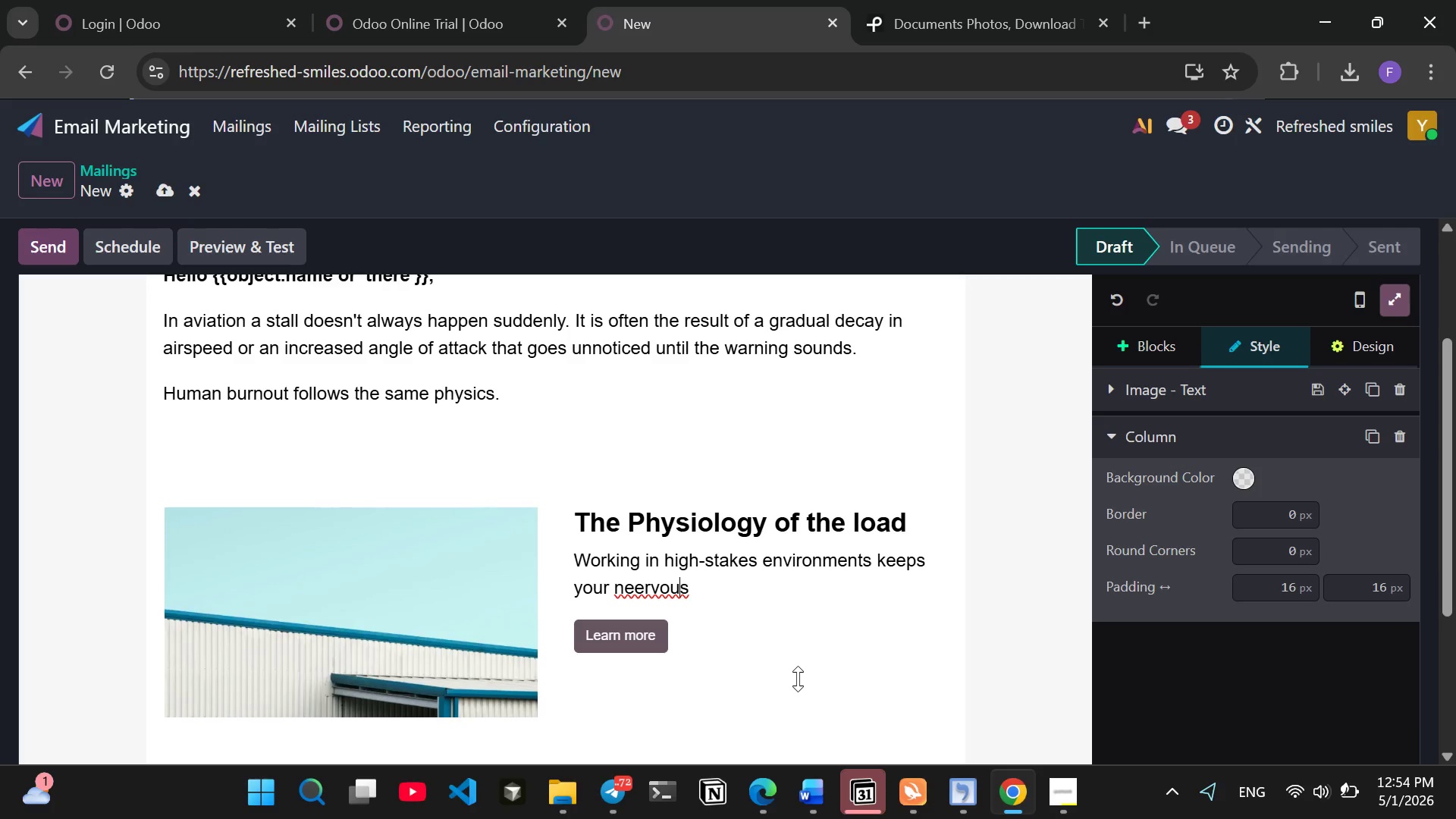 
key(ArrowLeft)
 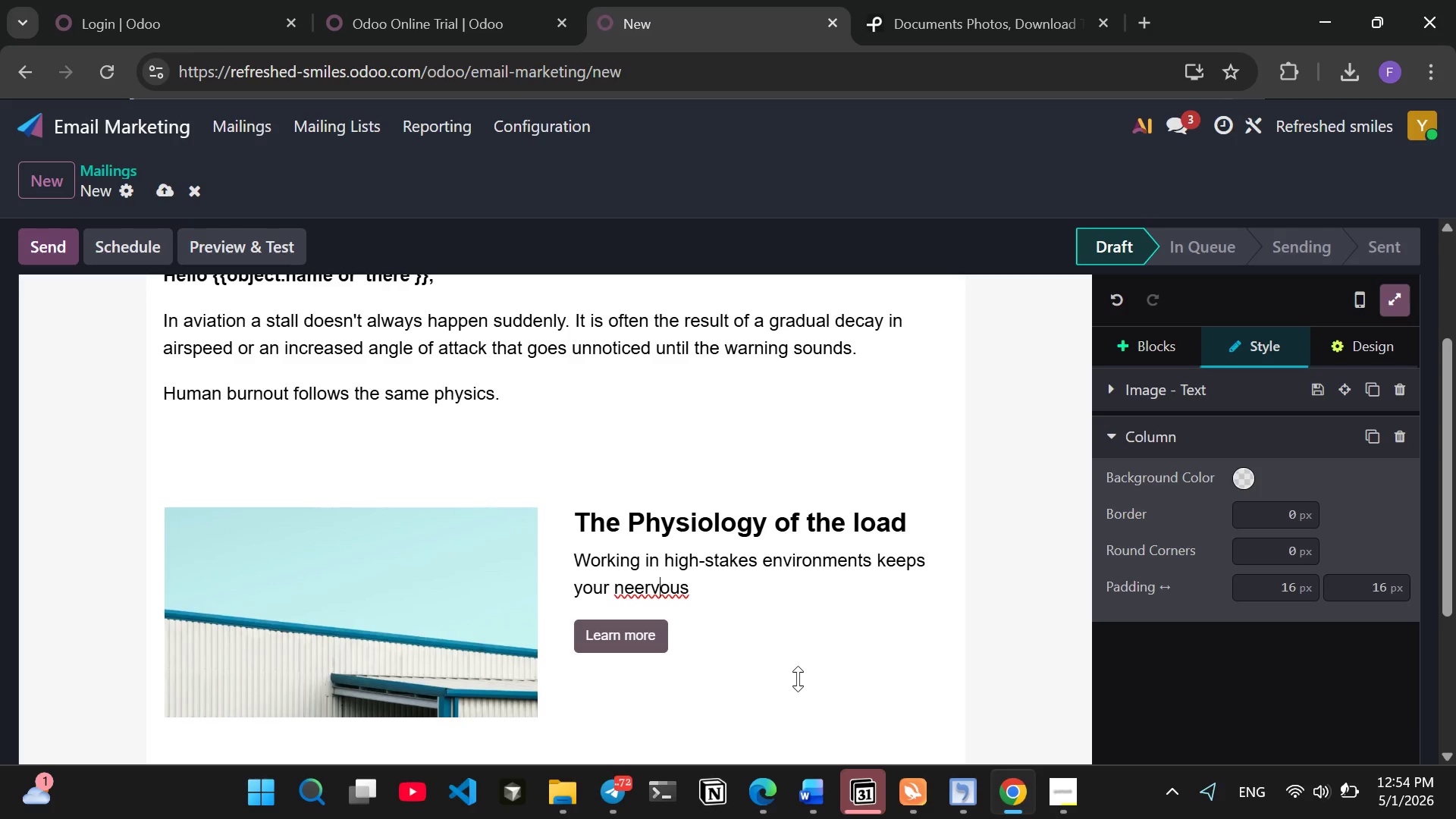 
key(ArrowLeft)
 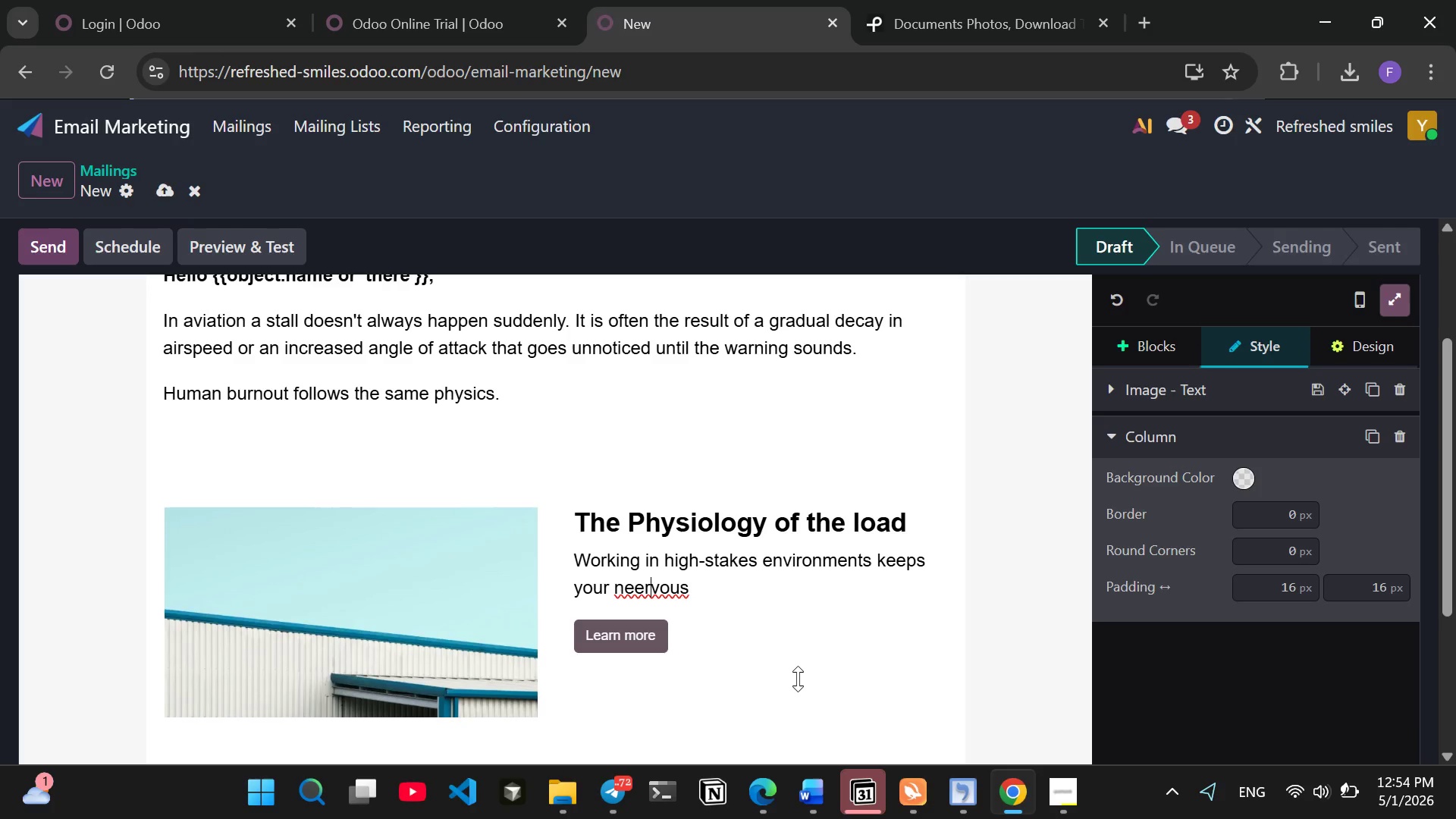 
key(ArrowLeft)
 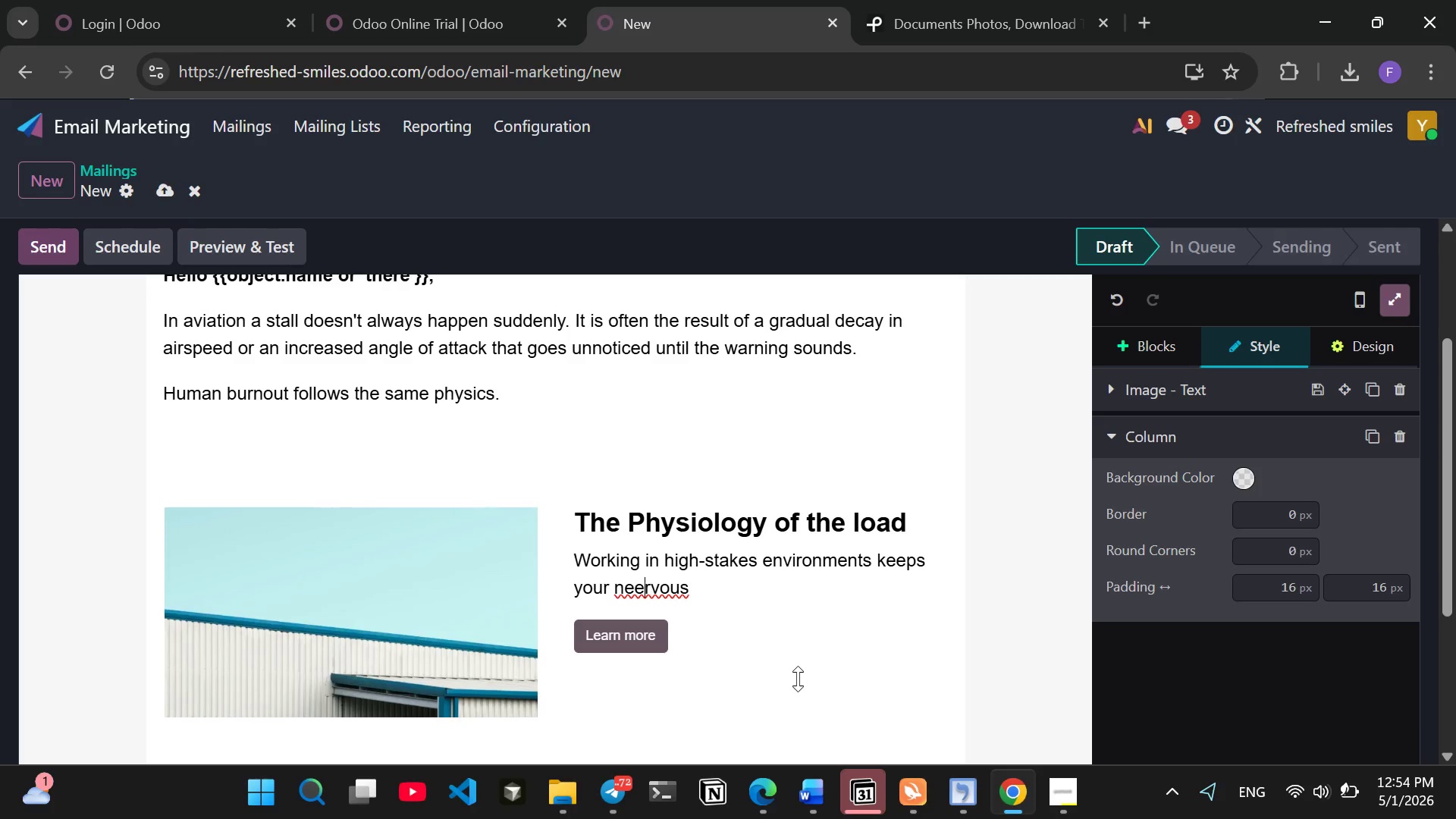 
key(ArrowLeft)
 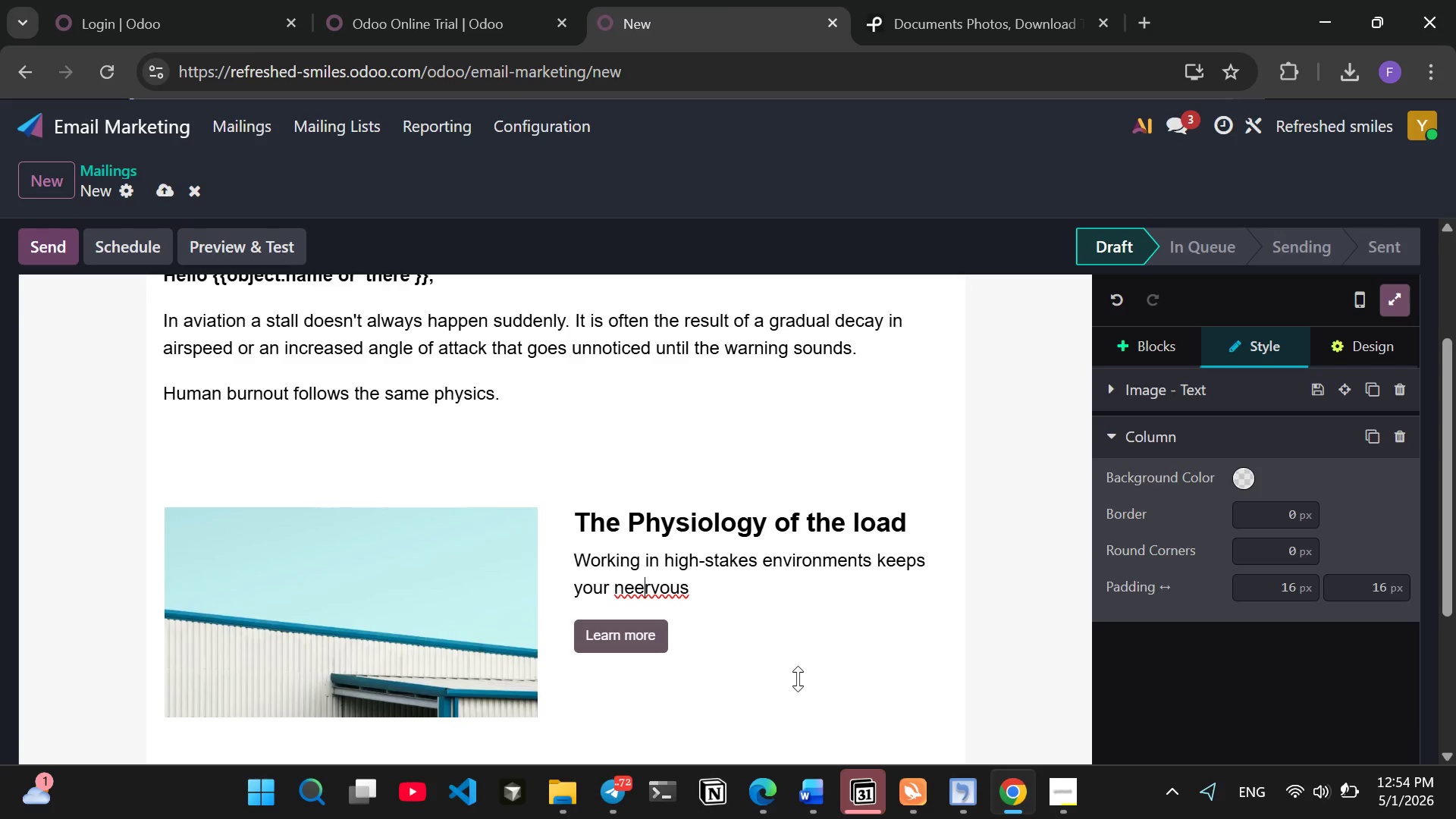 
key(ArrowLeft)
 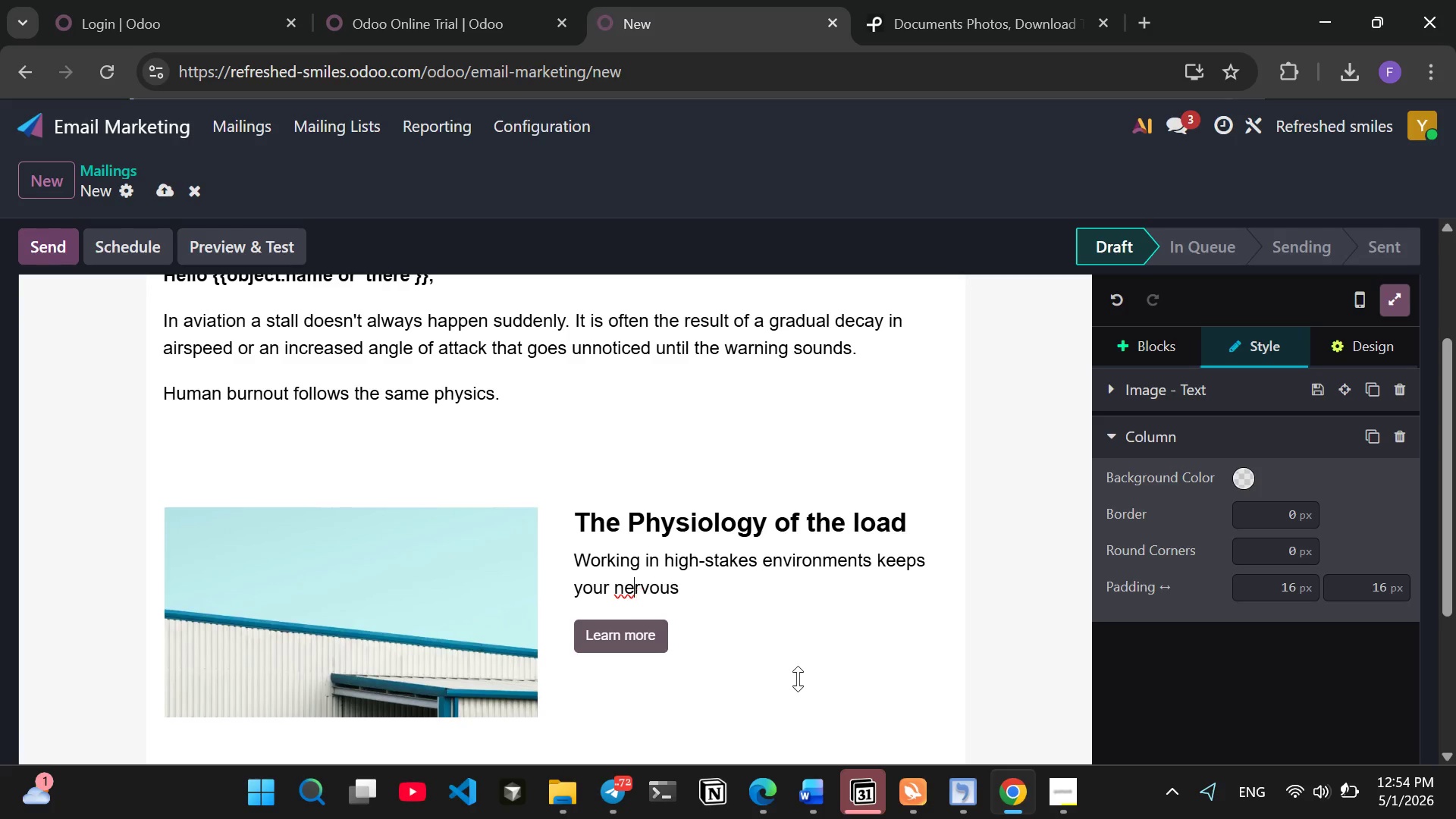 
key(Backspace)
 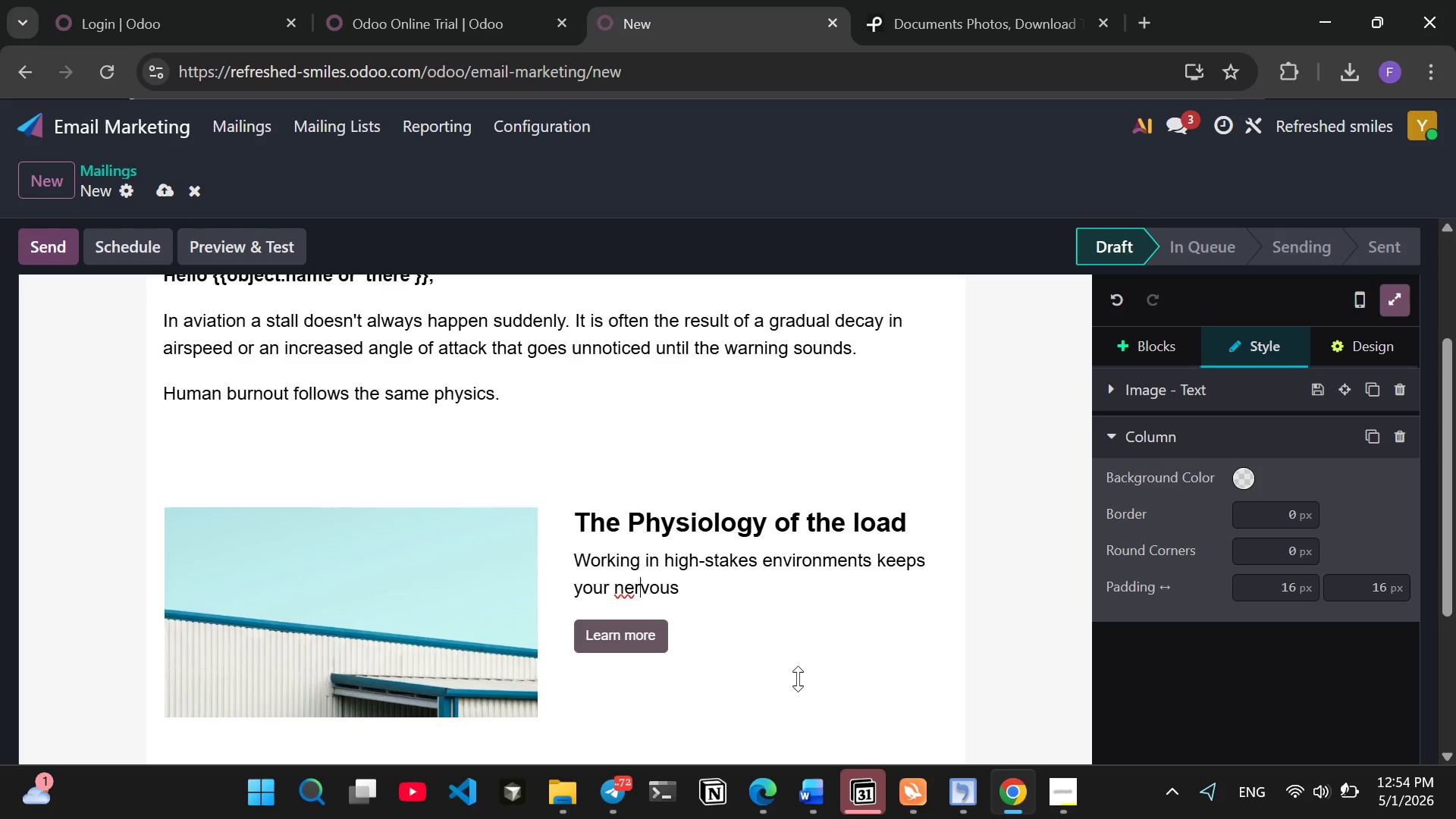 
key(ArrowRight)
 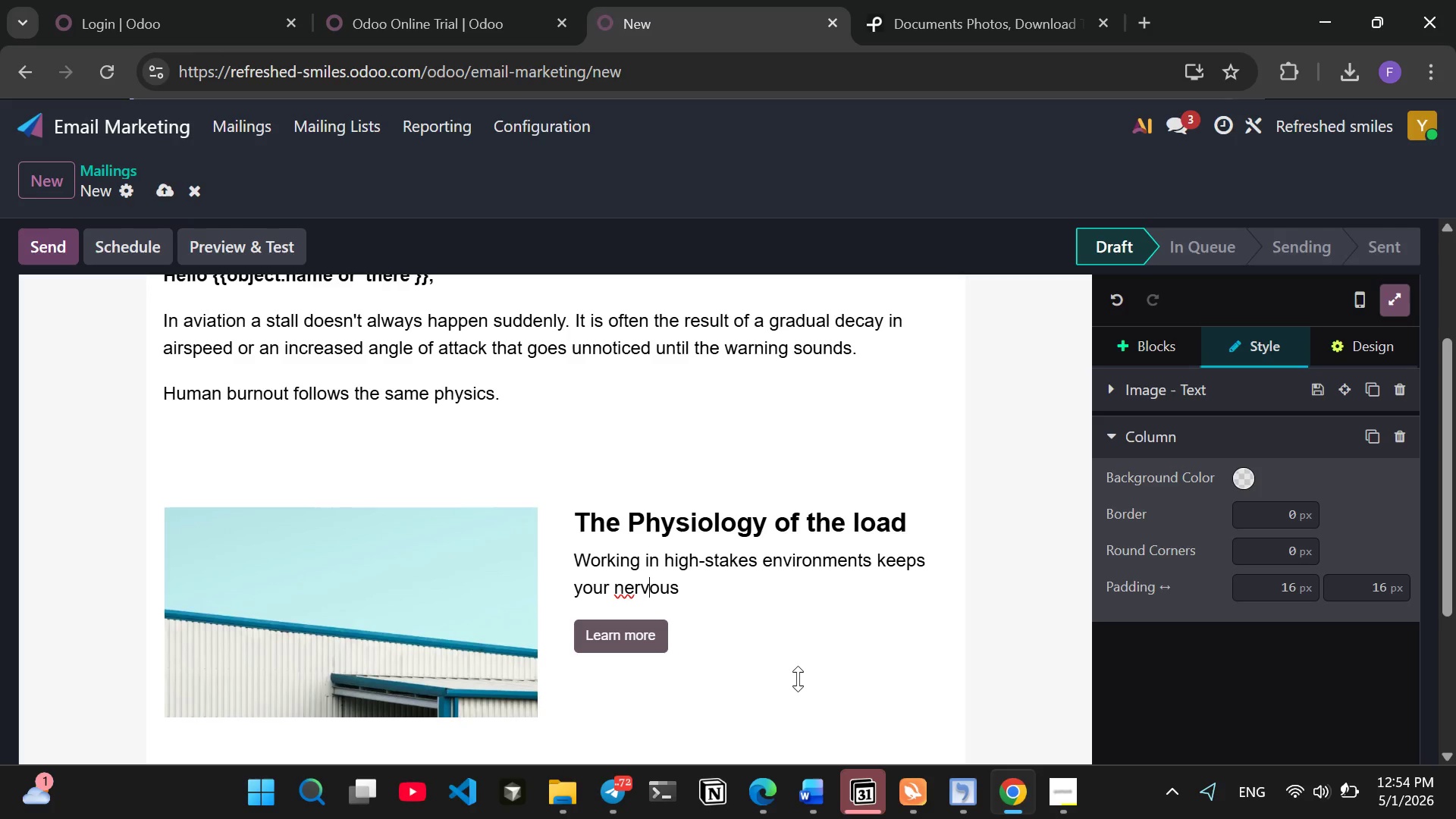 
key(ArrowRight)
 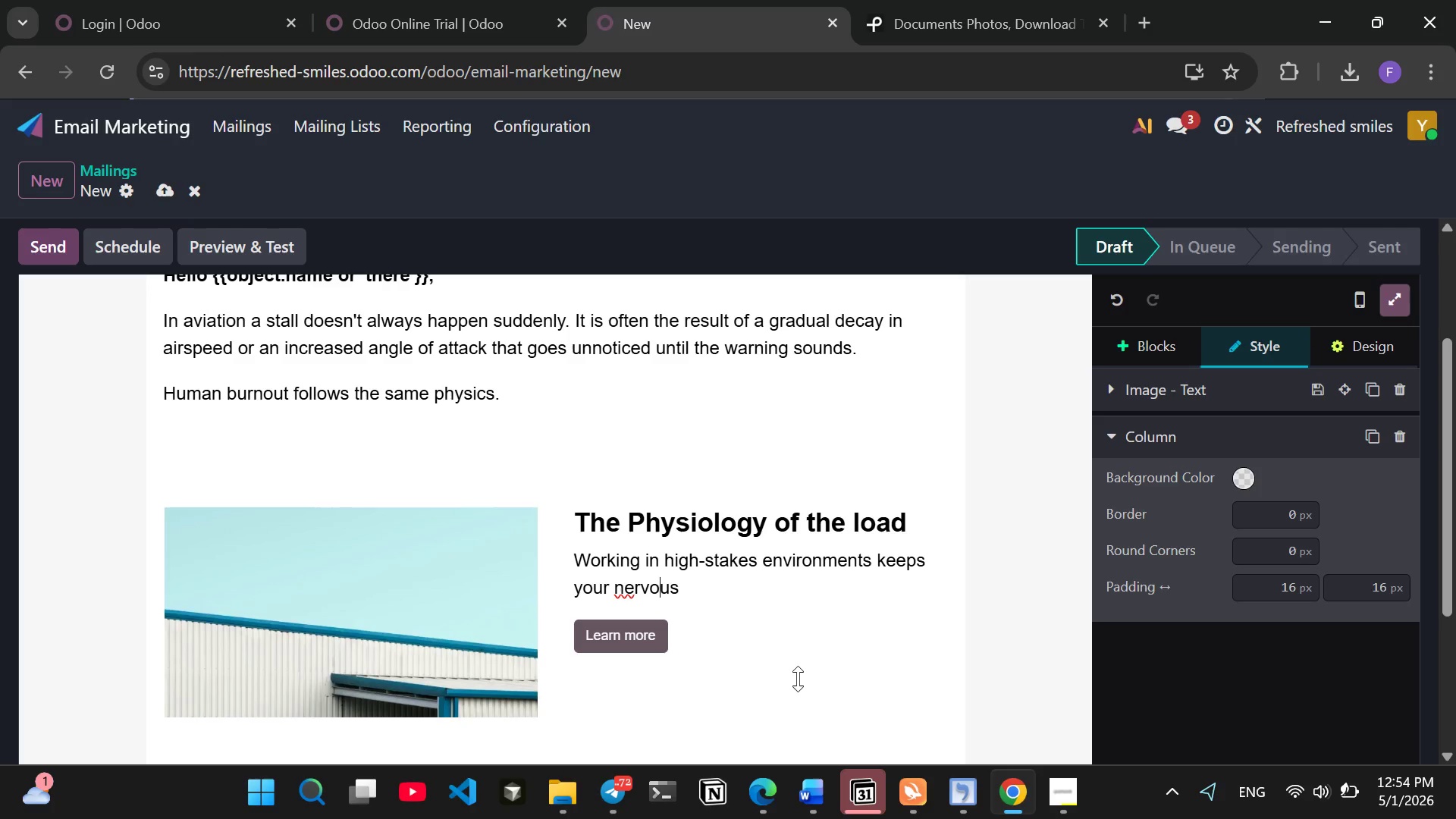 
key(ArrowRight)
 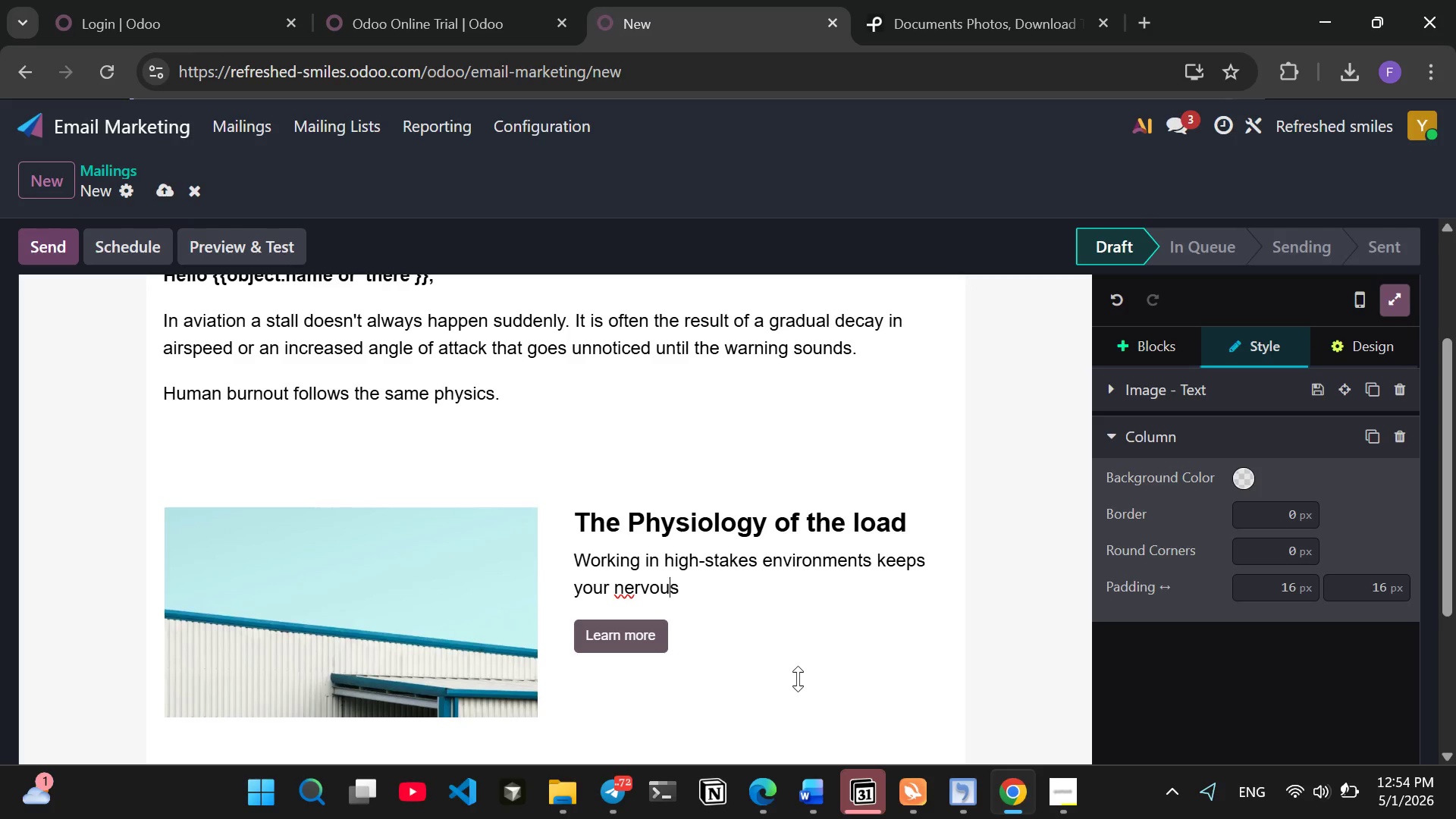 
key(ArrowRight)
 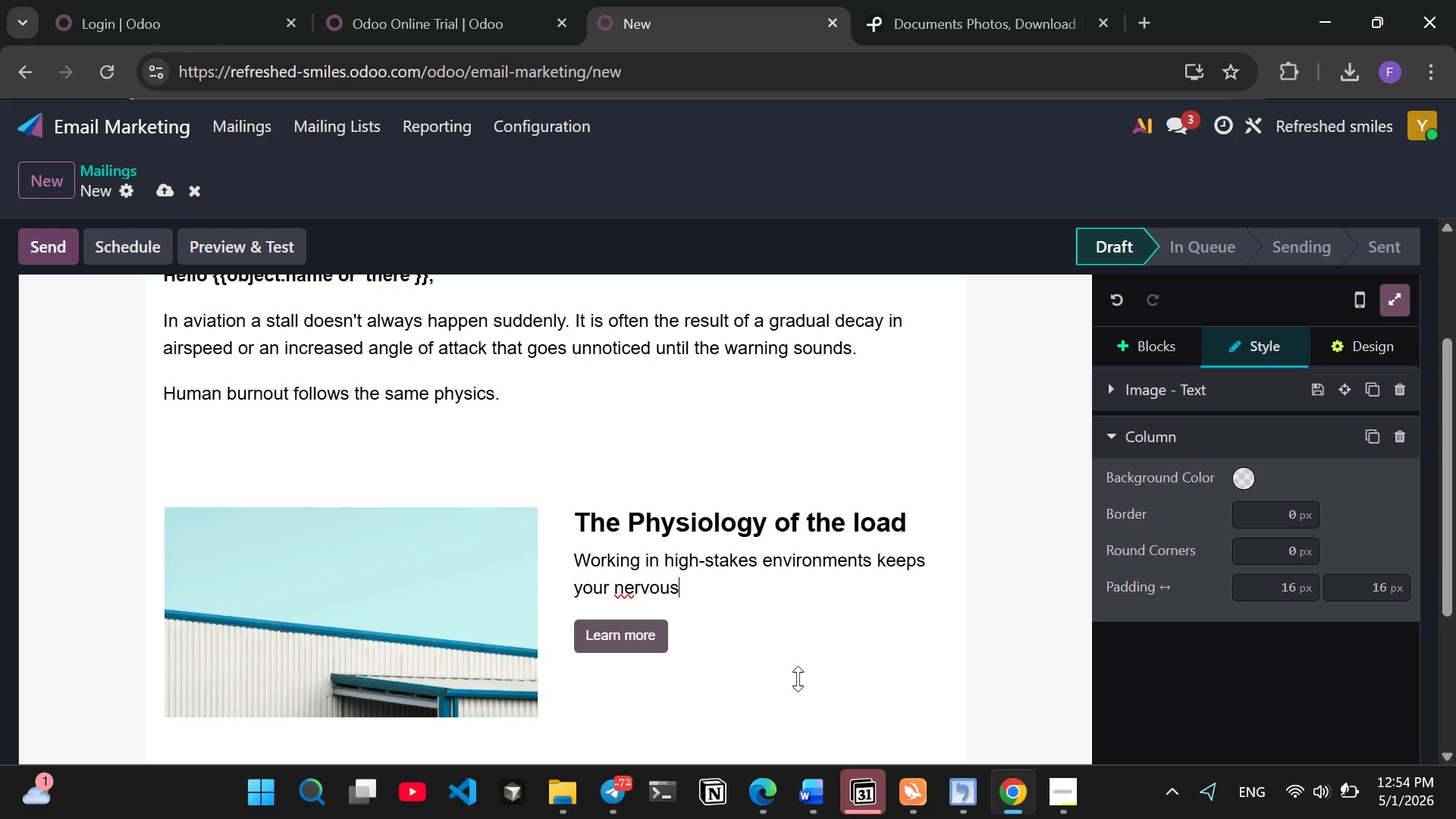 
key(ArrowRight)
 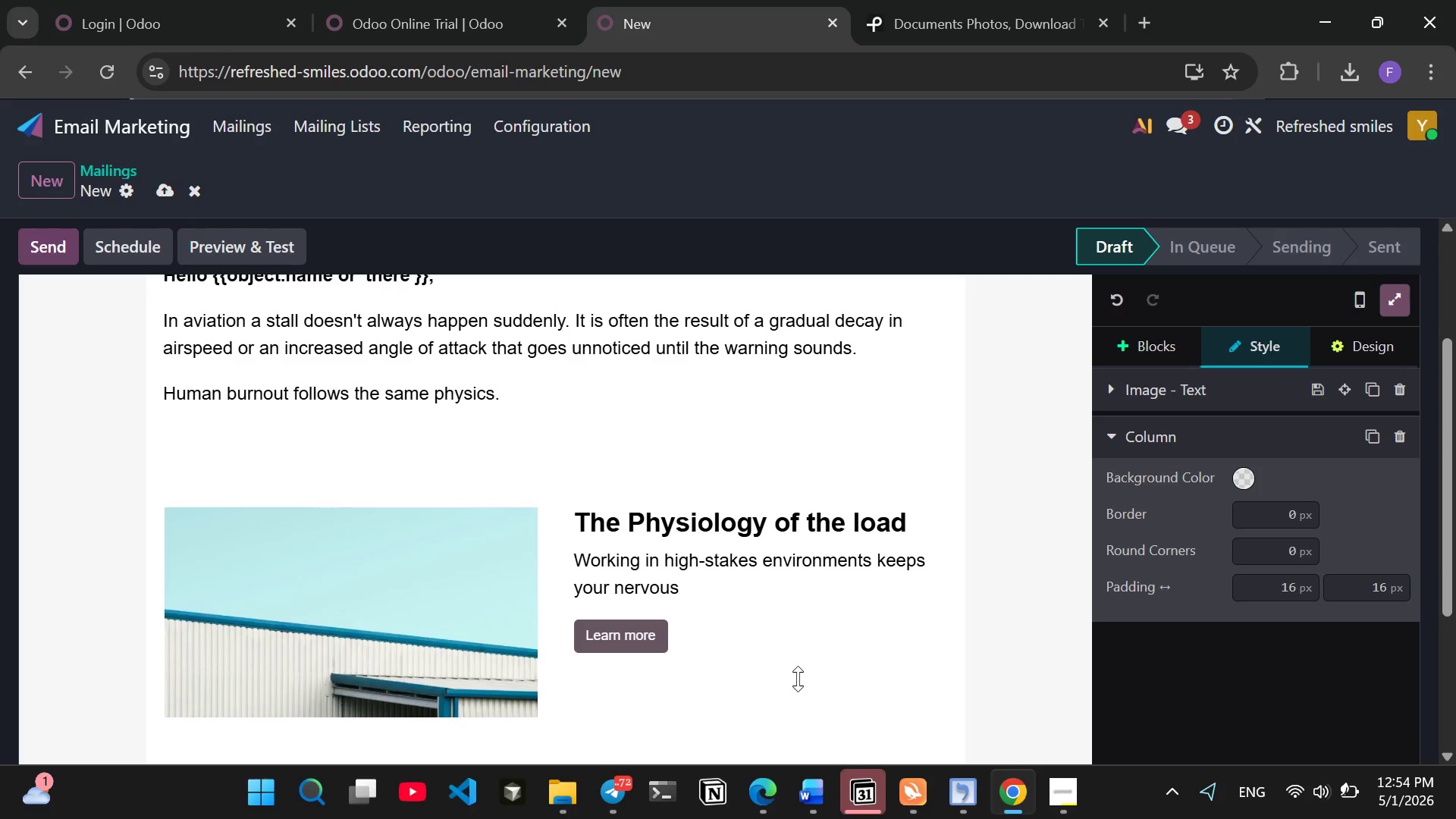 
type( system in)
 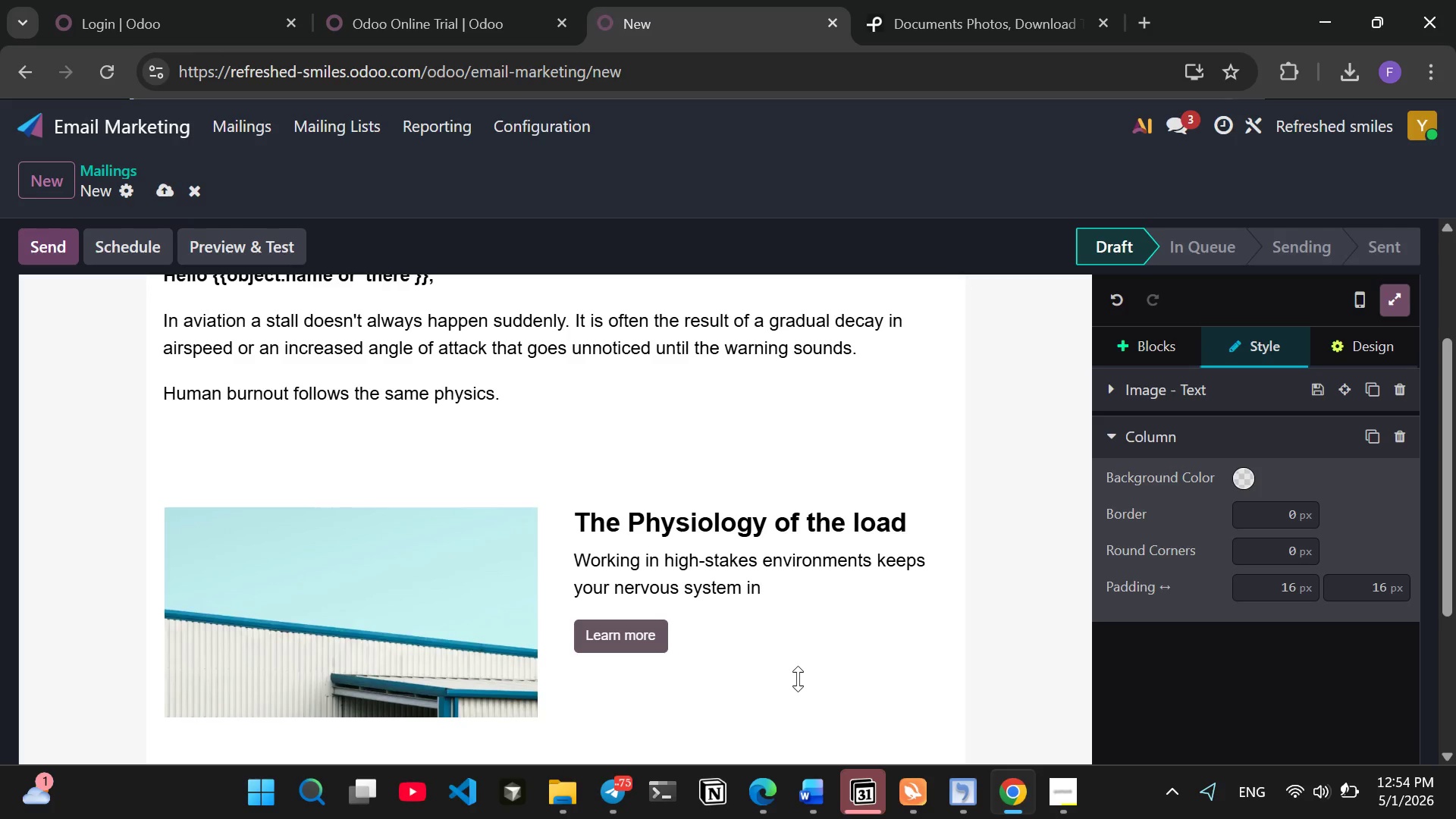 
wait(8.45)
 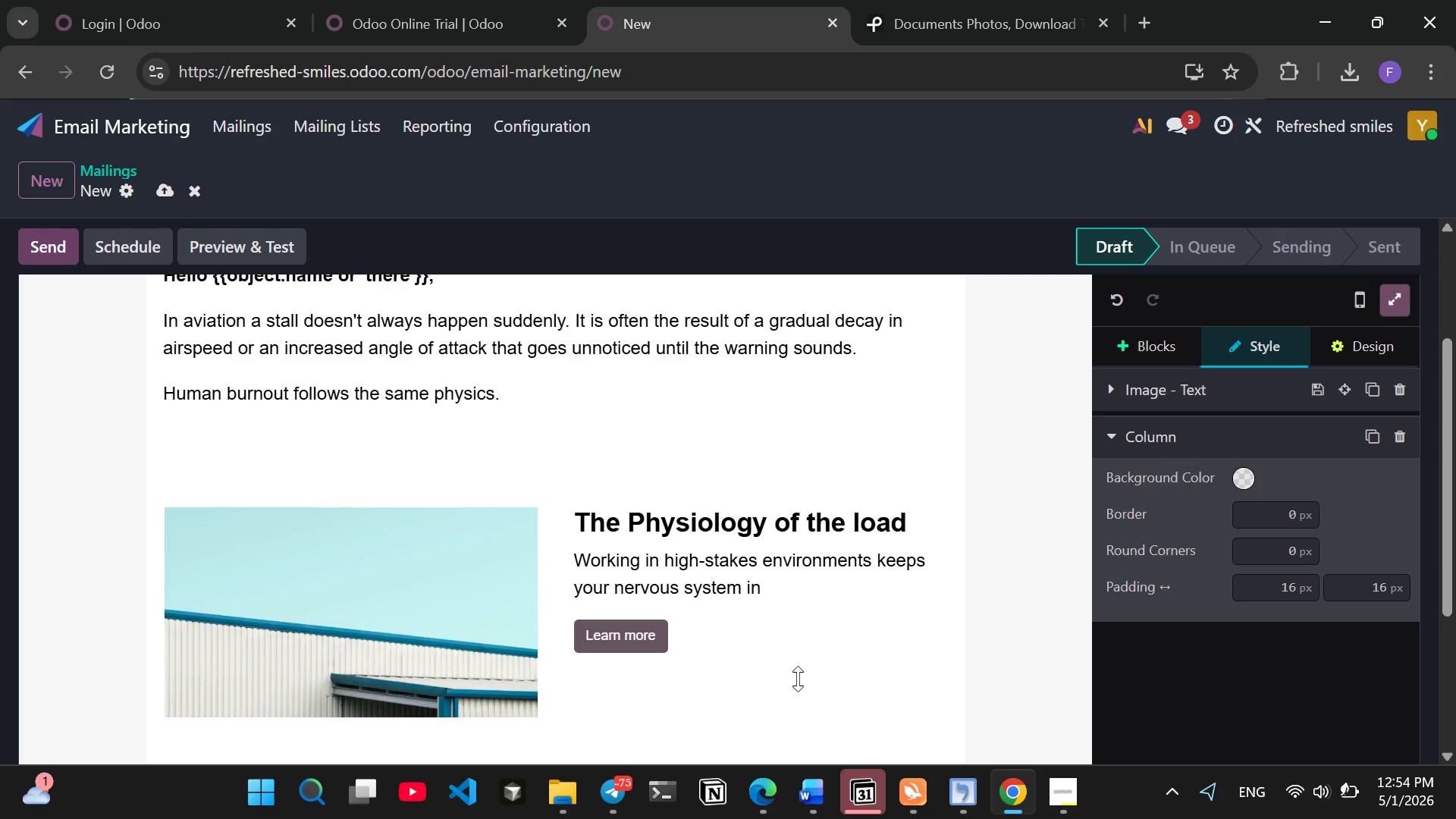 
type( a state of "High Alert")
 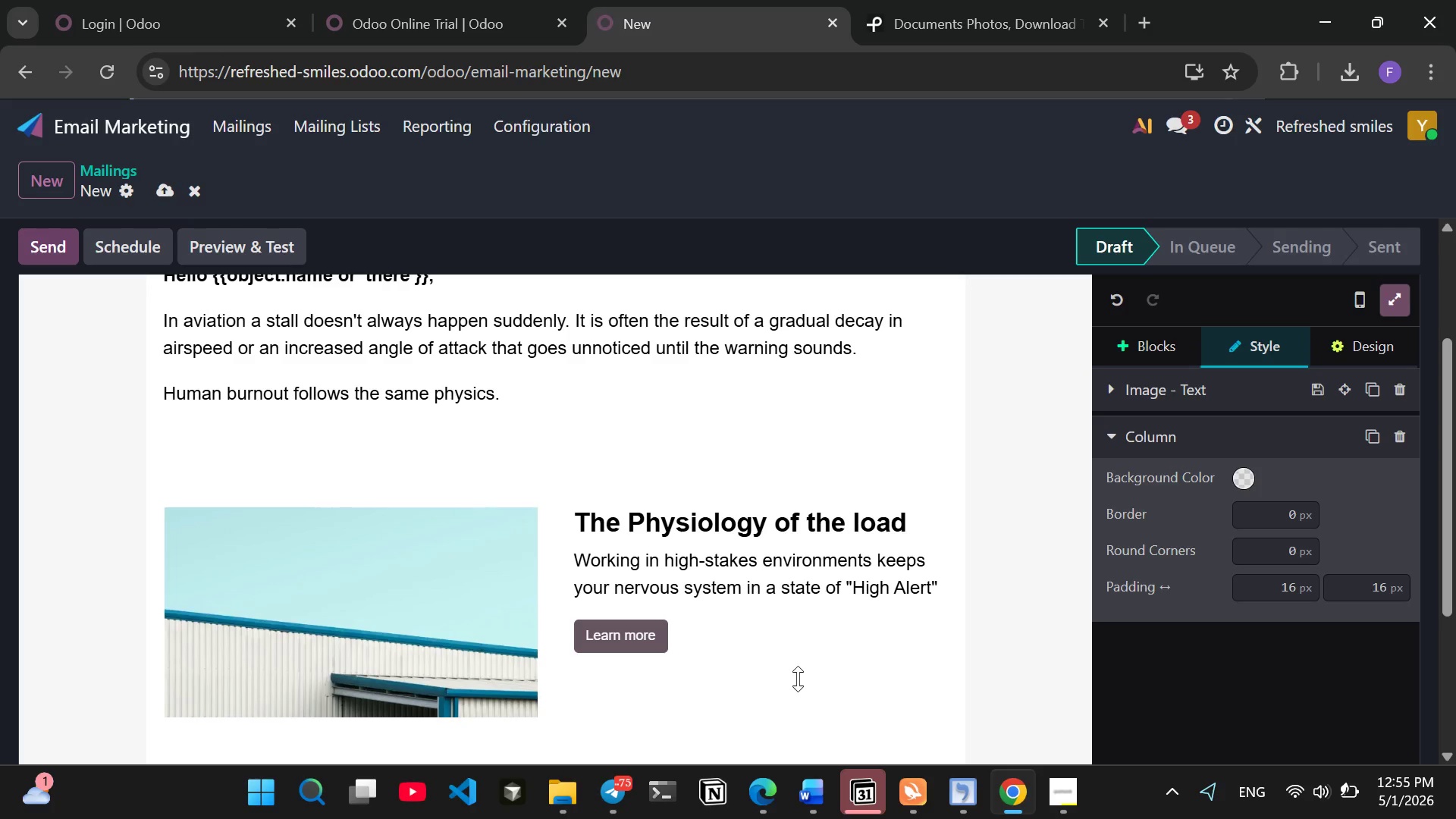 
wait(5.08)
 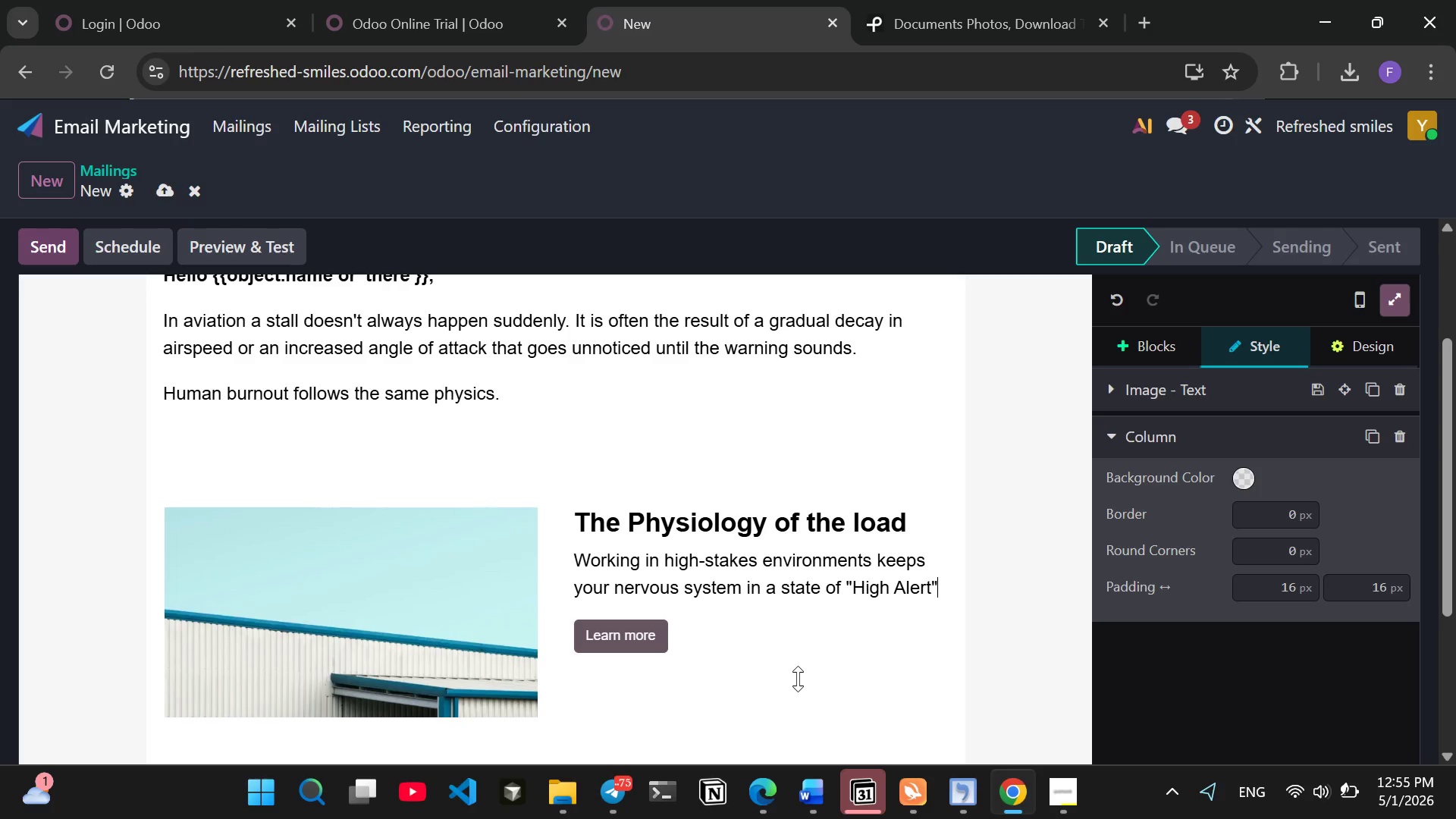 
key(ArrowLeft)
 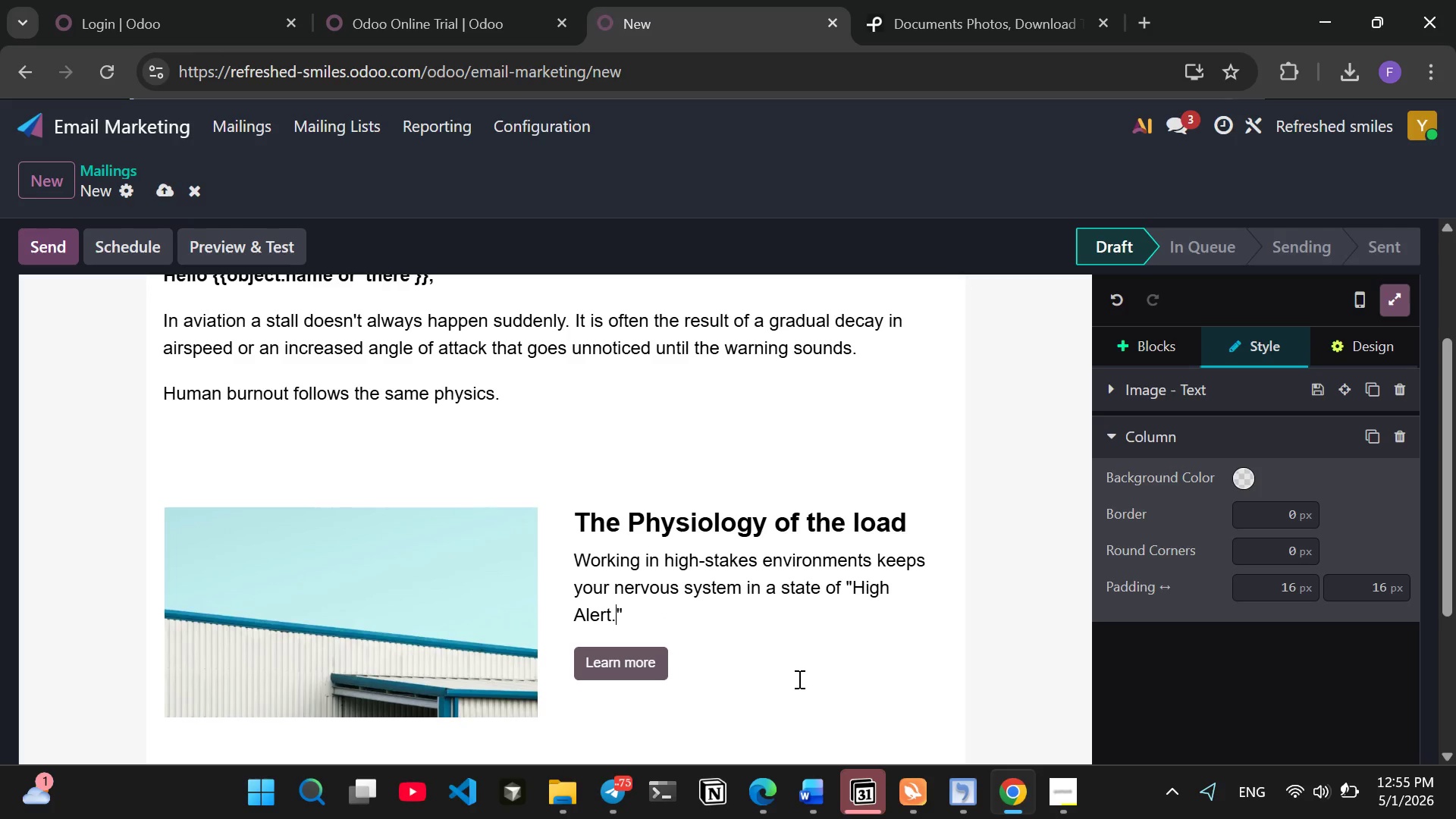 
key(Period)
 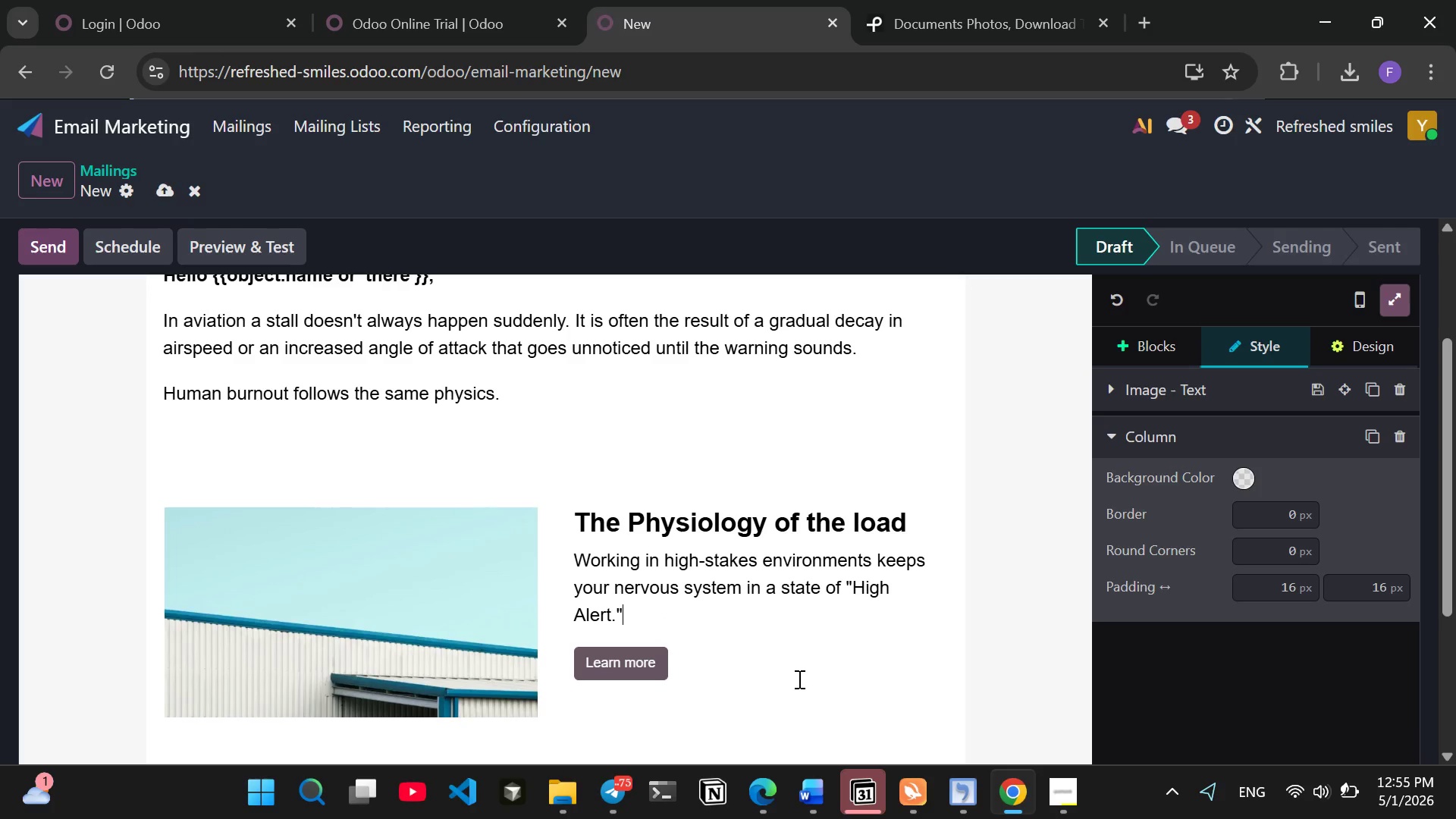 
key(ArrowRight)
 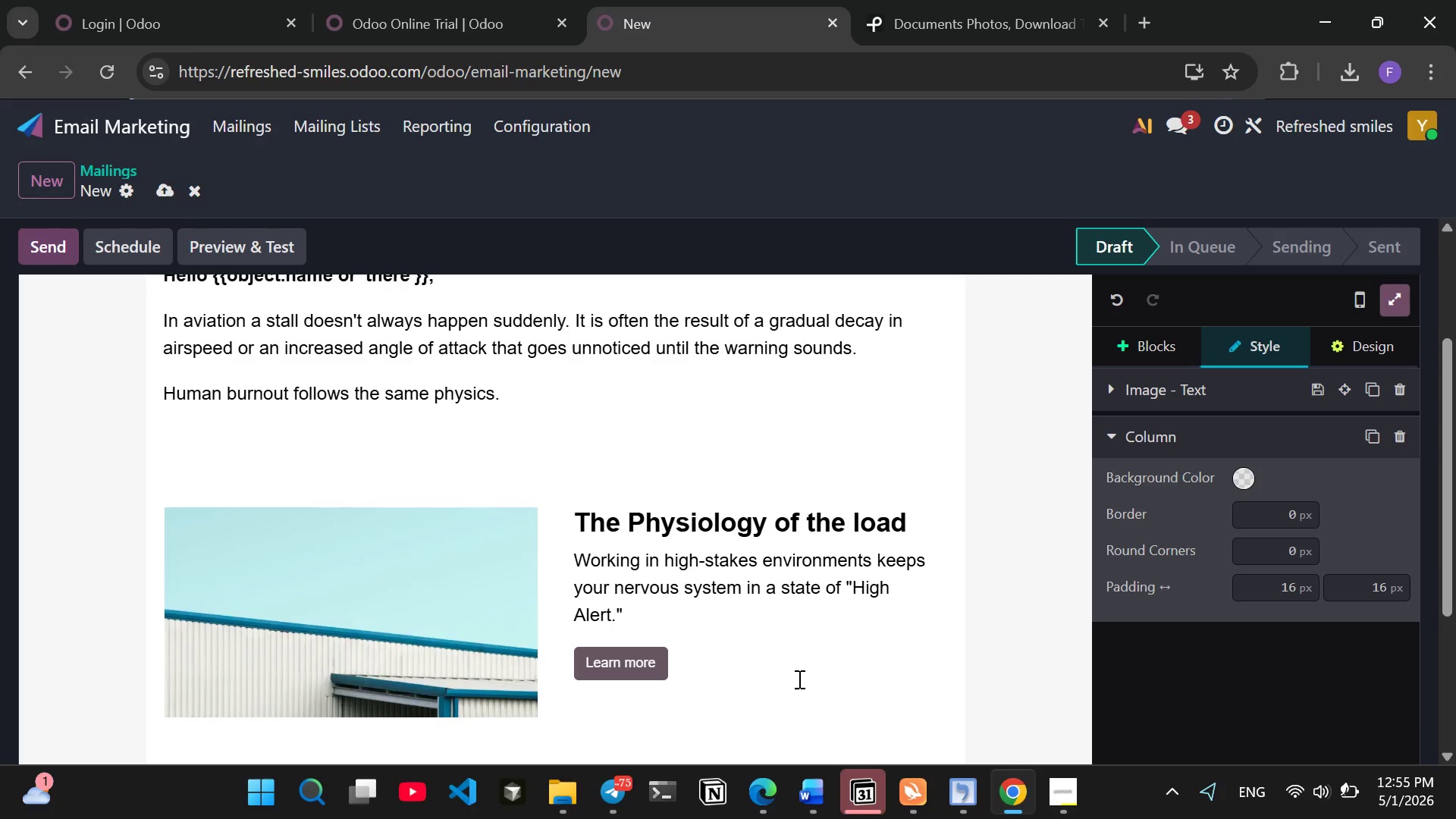 
type( Over time, this creates a baseline of cortisol that cn)
key(Backspace)
type(an lead to:)
 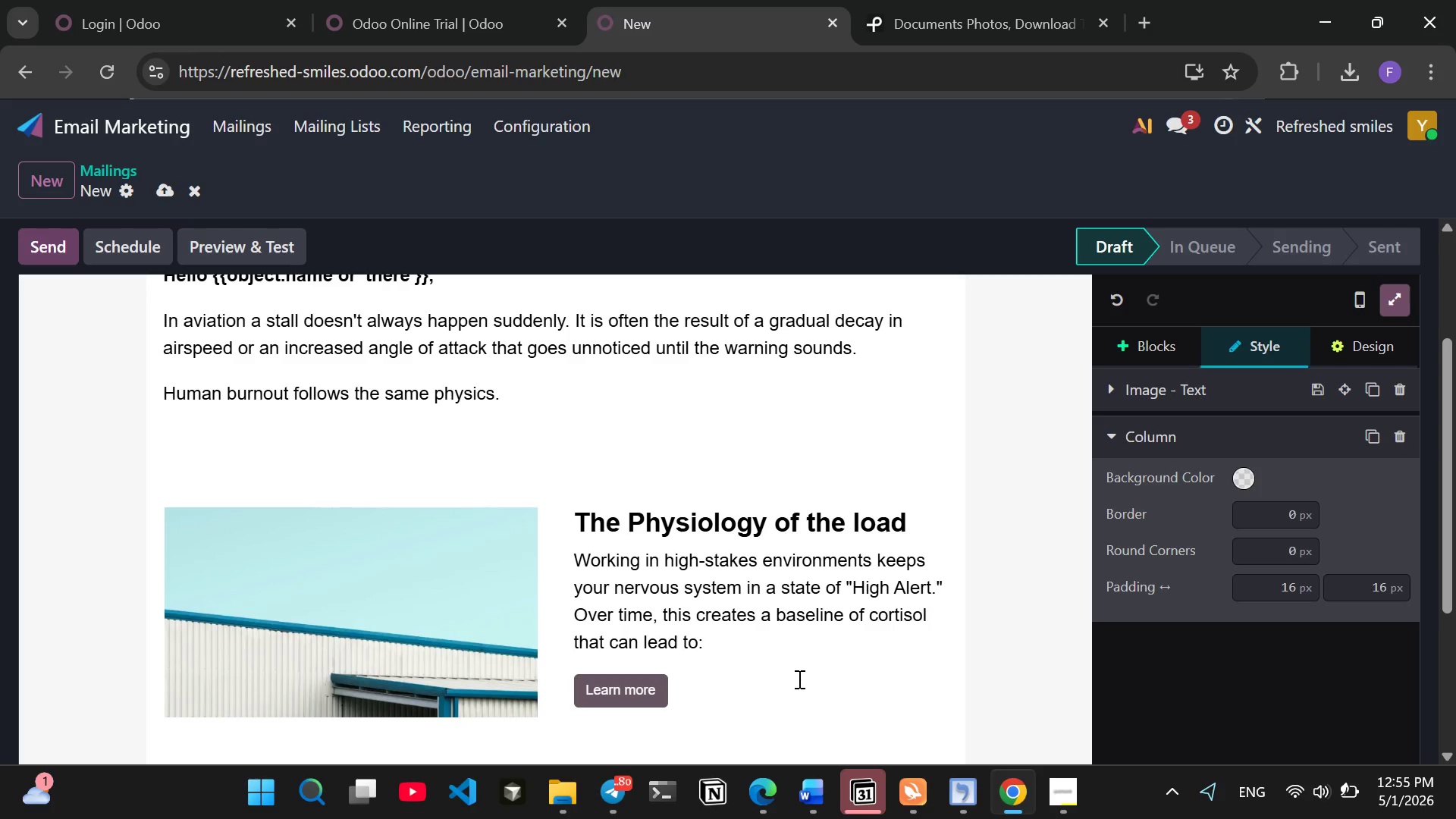 
key(Enter)
 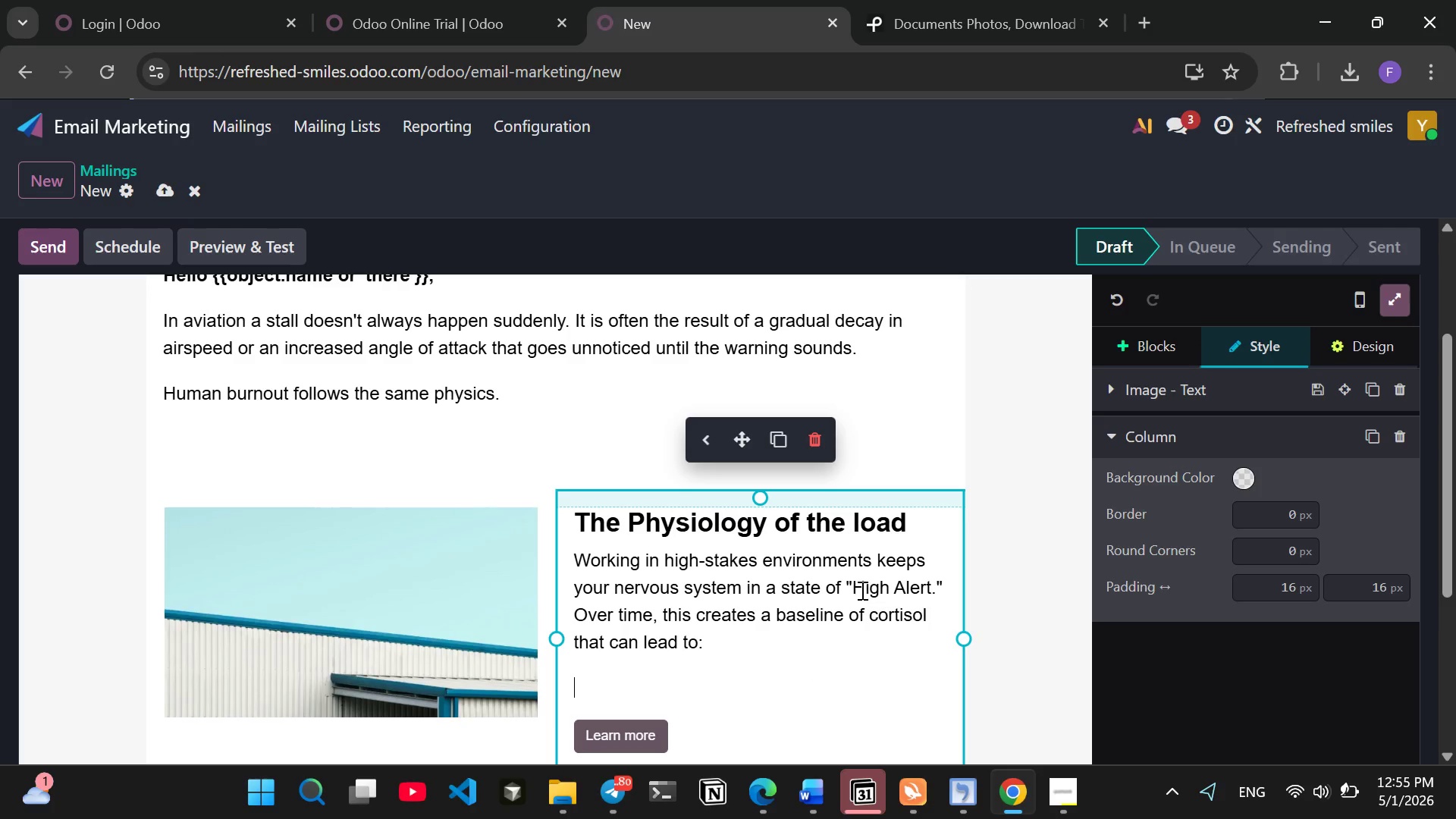 
key(1)
 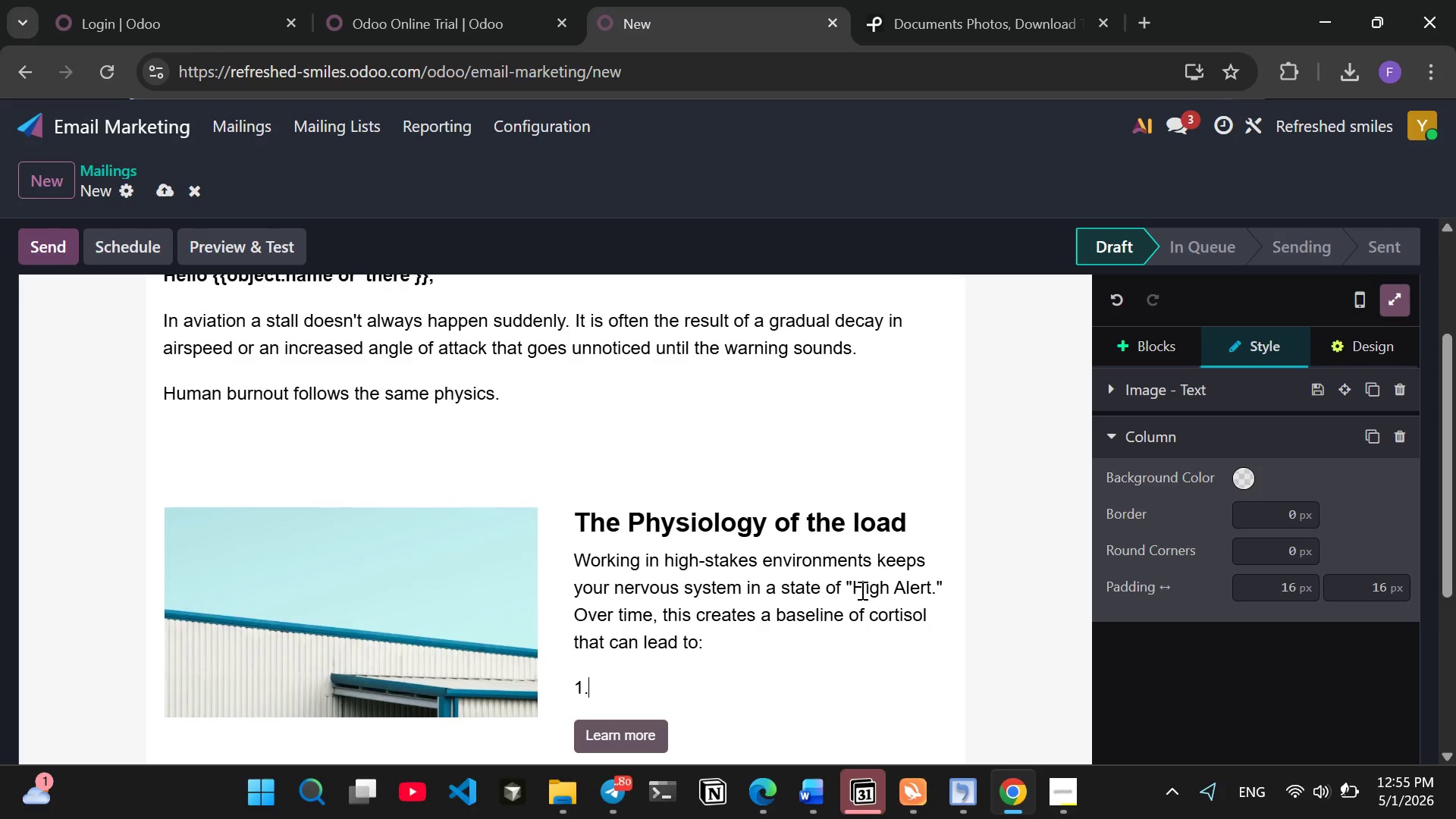 
key(Period)
 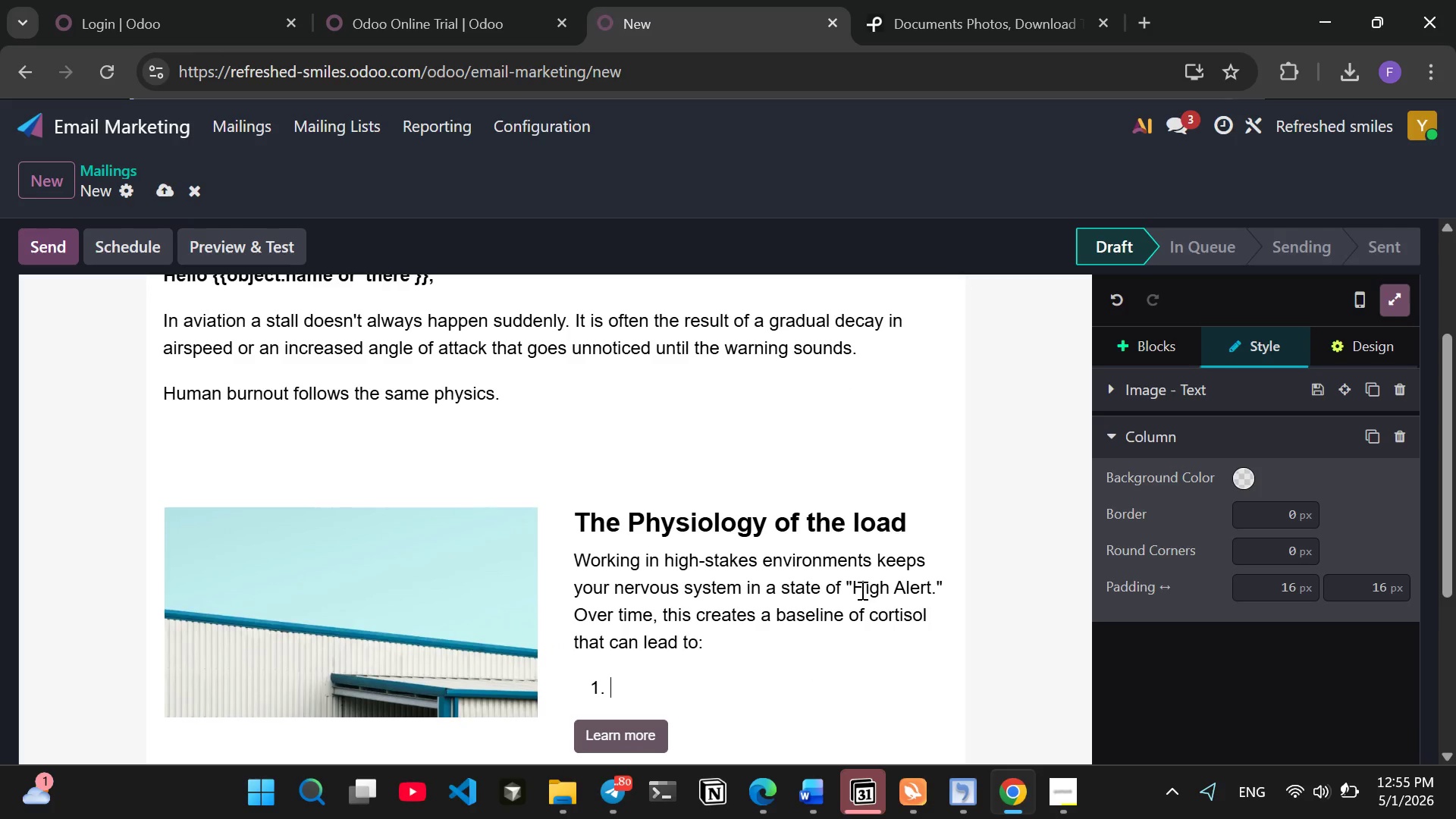 
key(Space)
 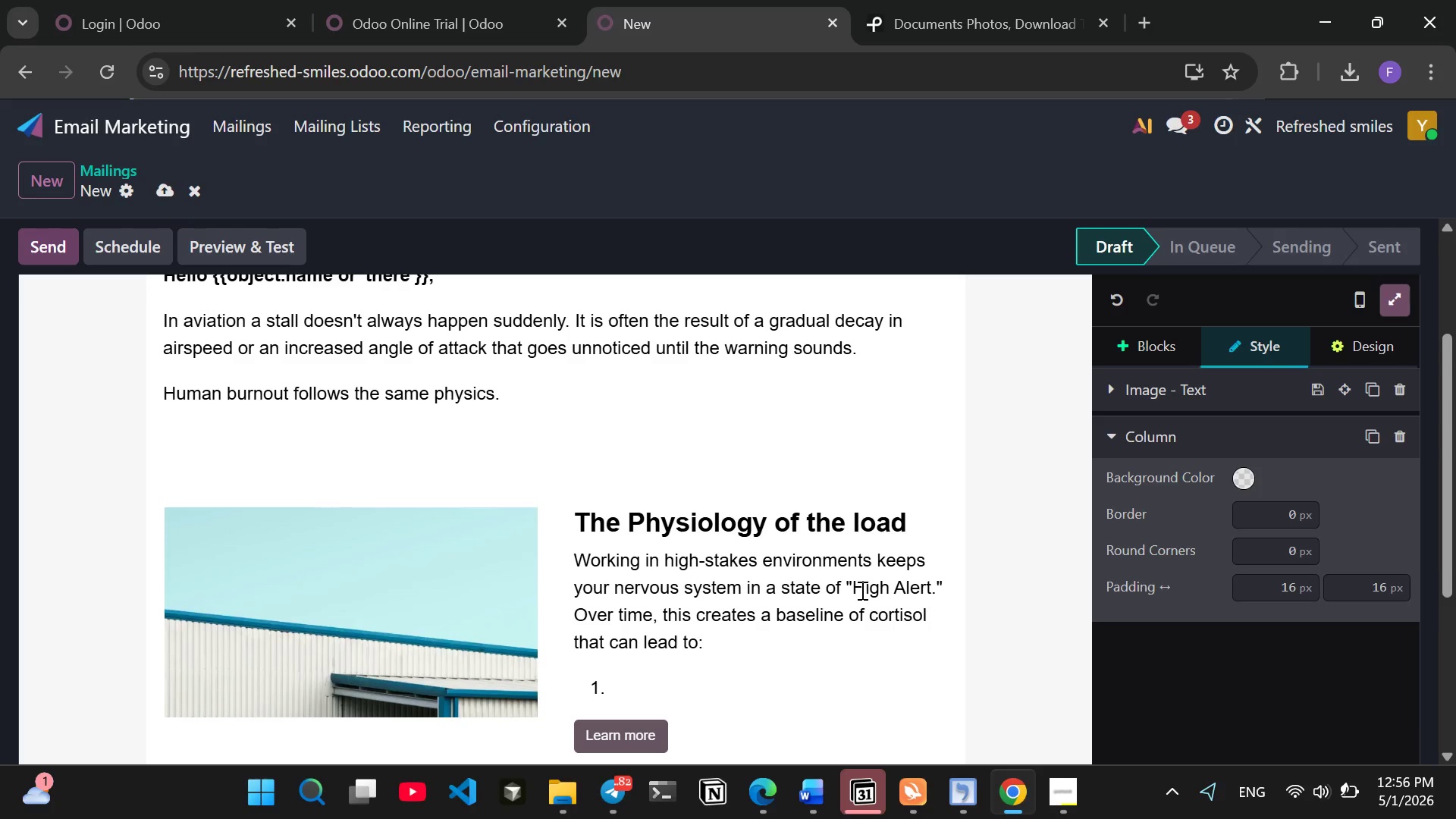 
type(Reduced situatin)
key(Backspace)
type(onal Awareness)
 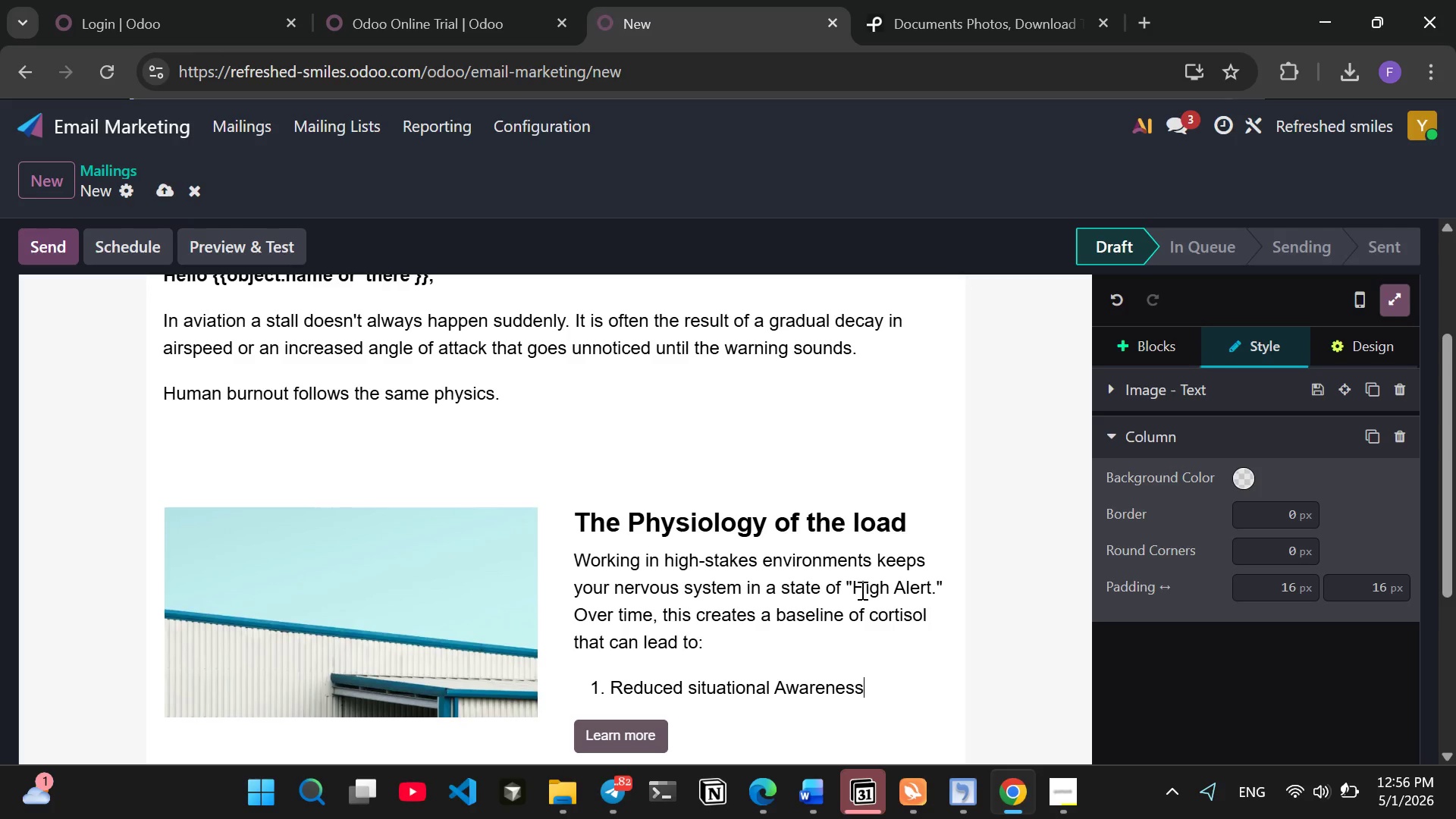 
hold_key(key=ShiftRight, duration=0.78)
 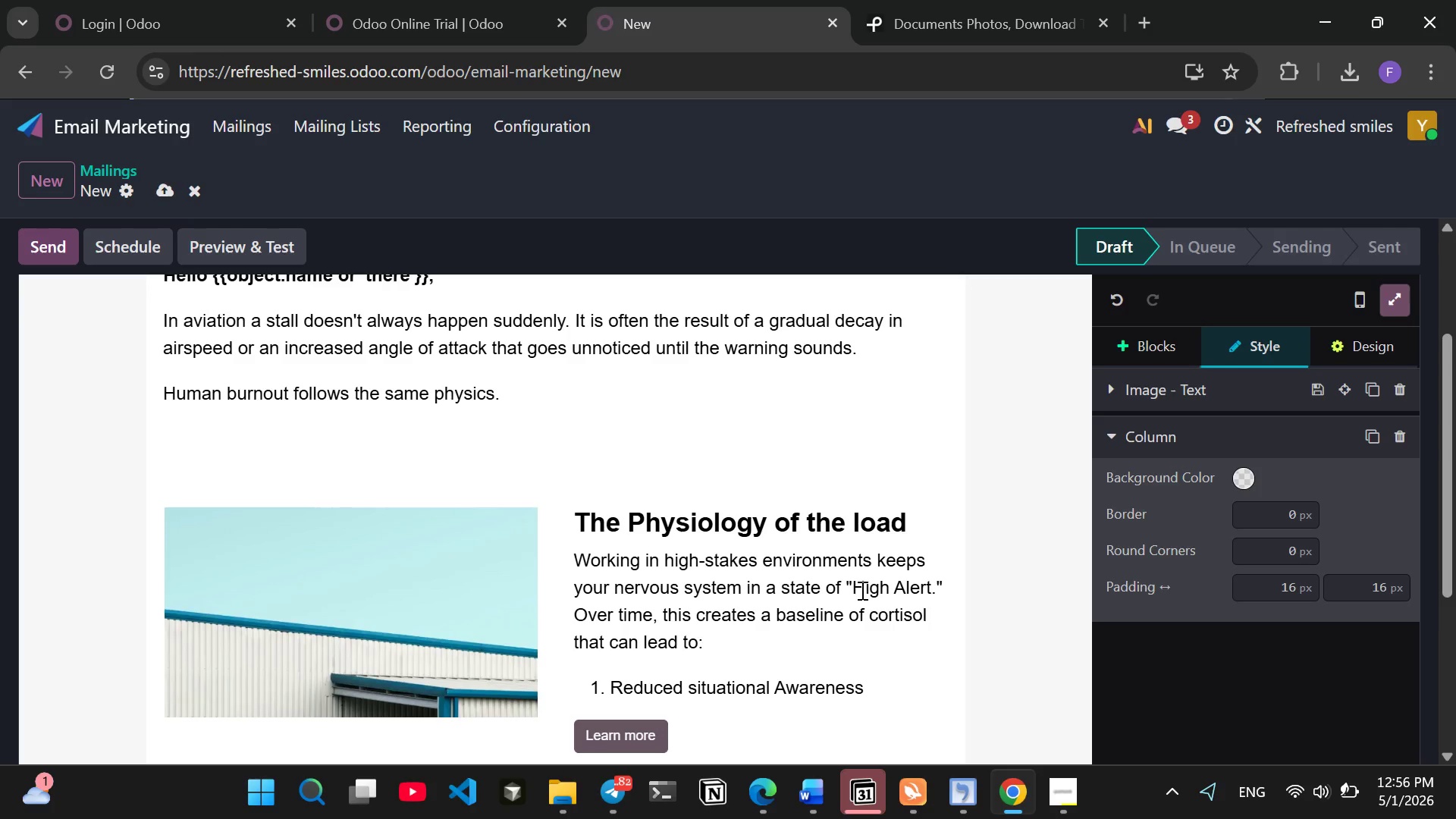 
type(: slower processing of complex data.)
 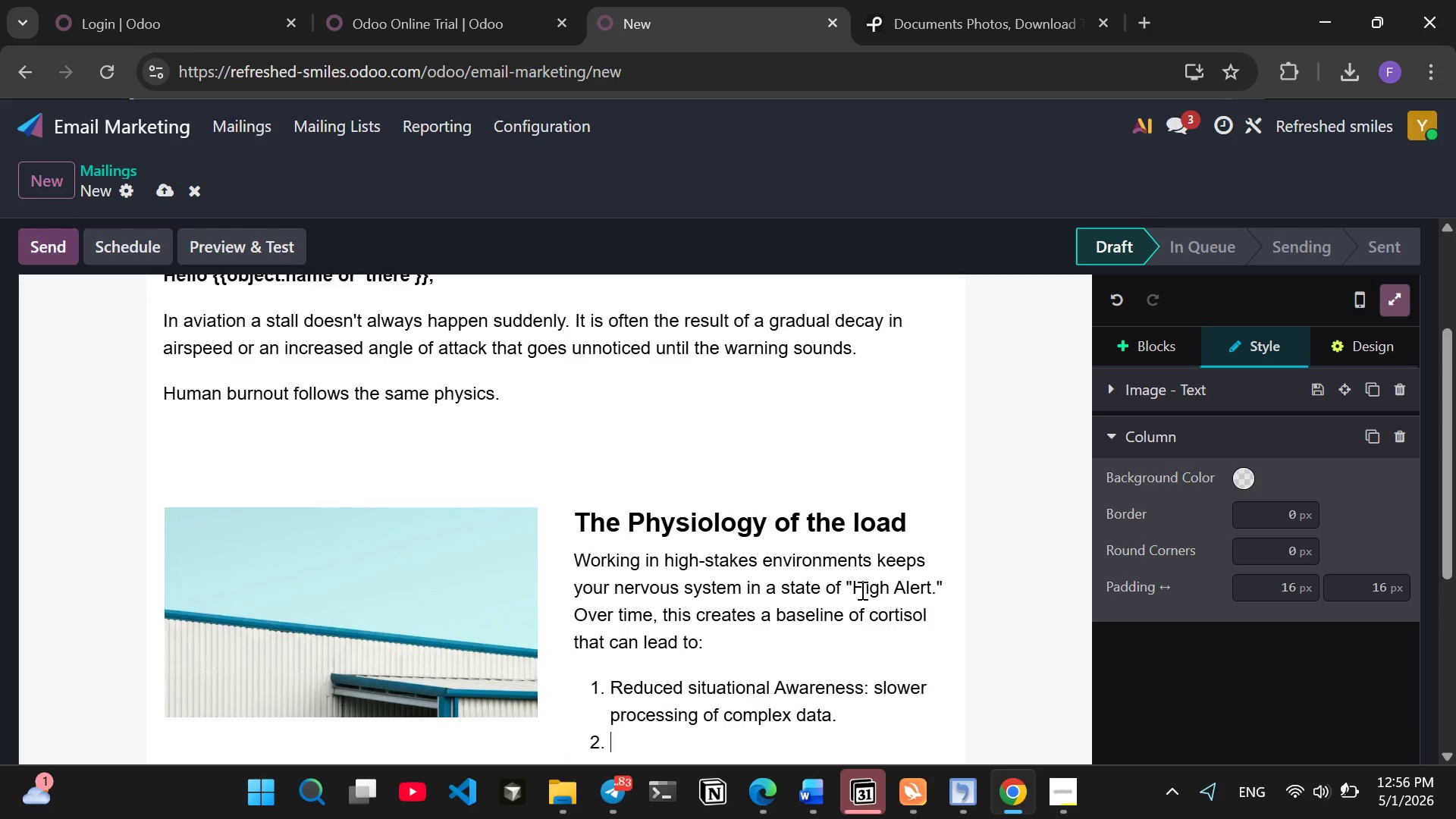 
key(Enter)
 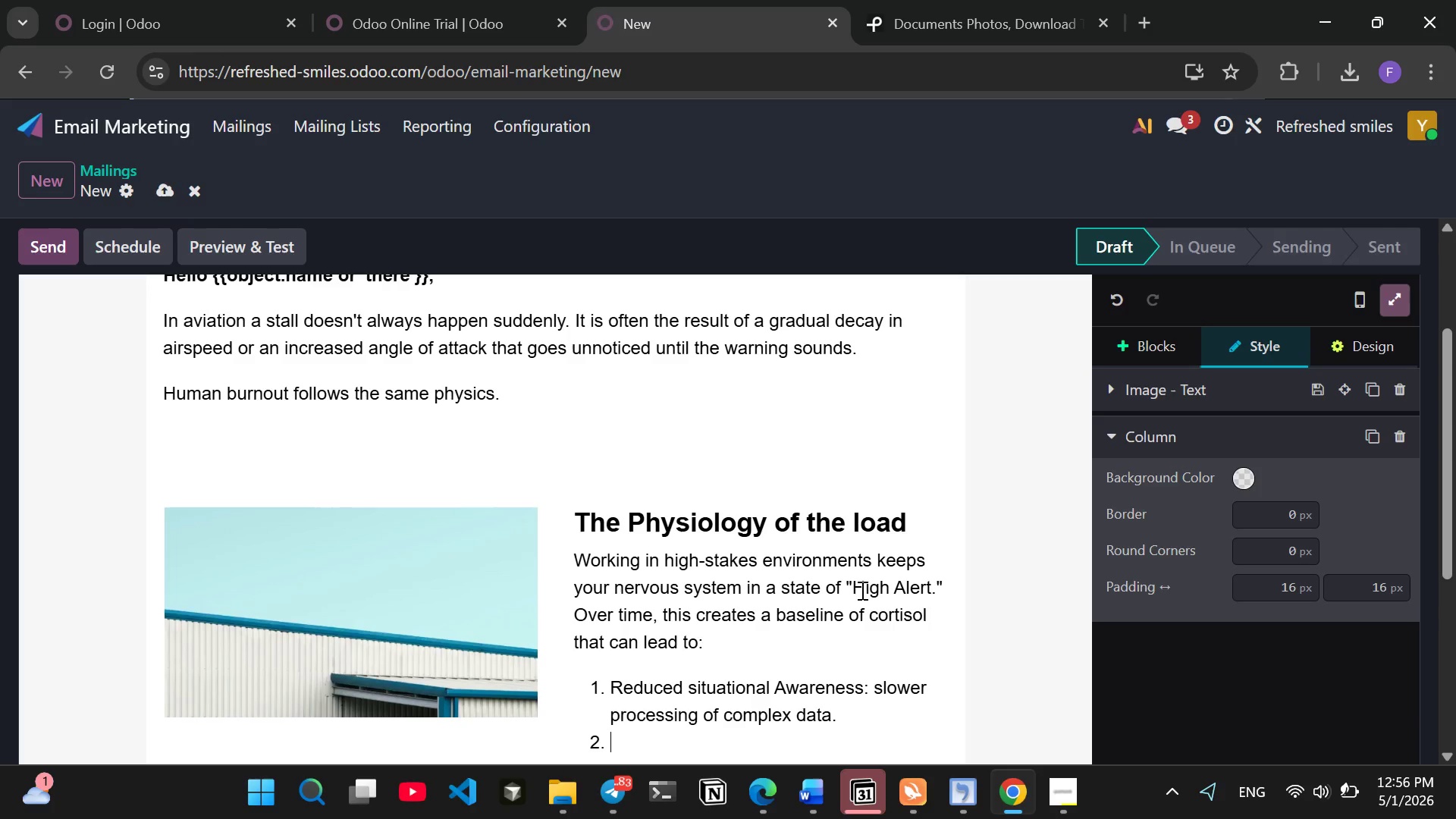 
type(Sleep fragmentation: Difficulty "powering down" after a shift.)
 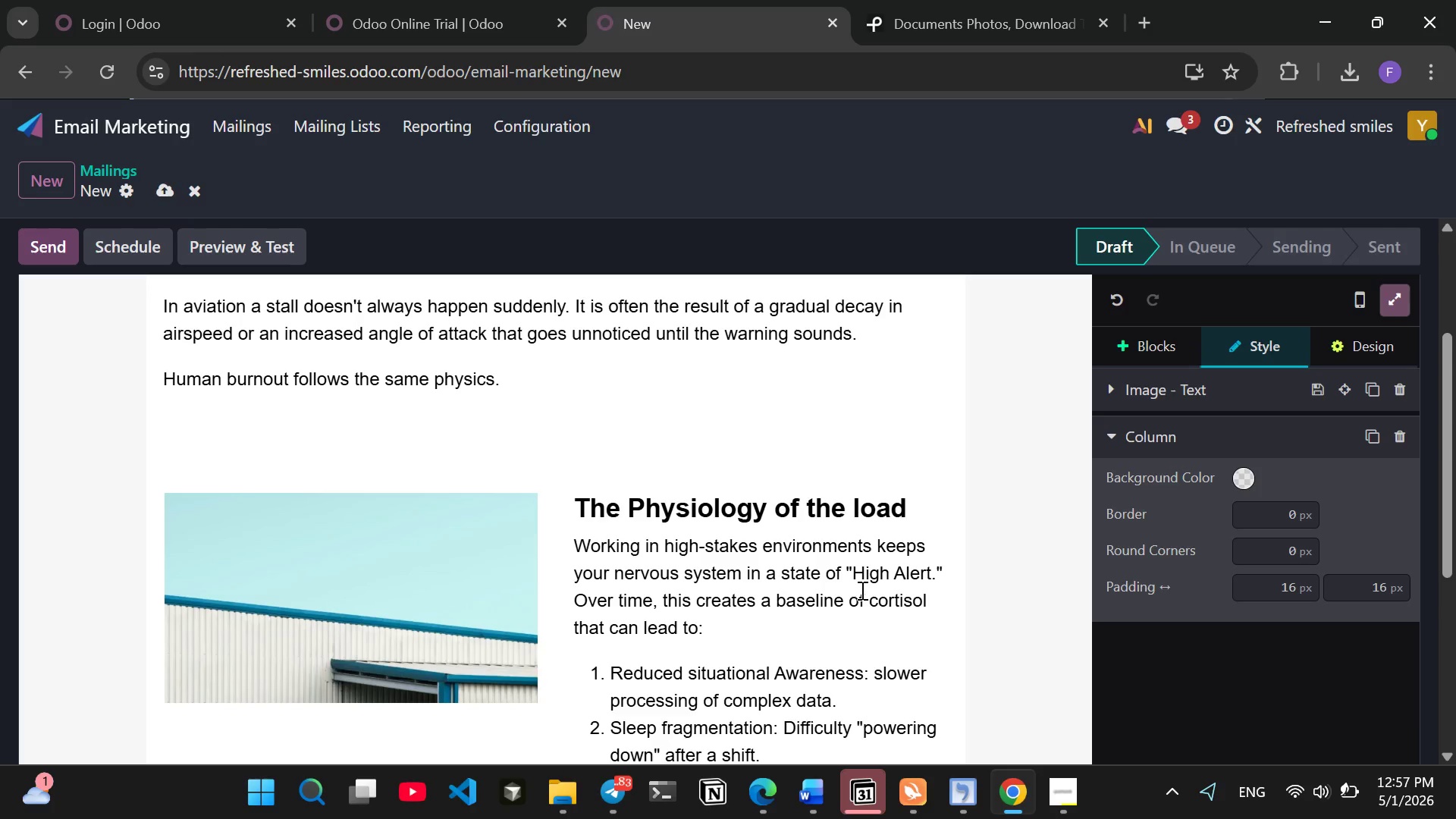 
key(Enter)
 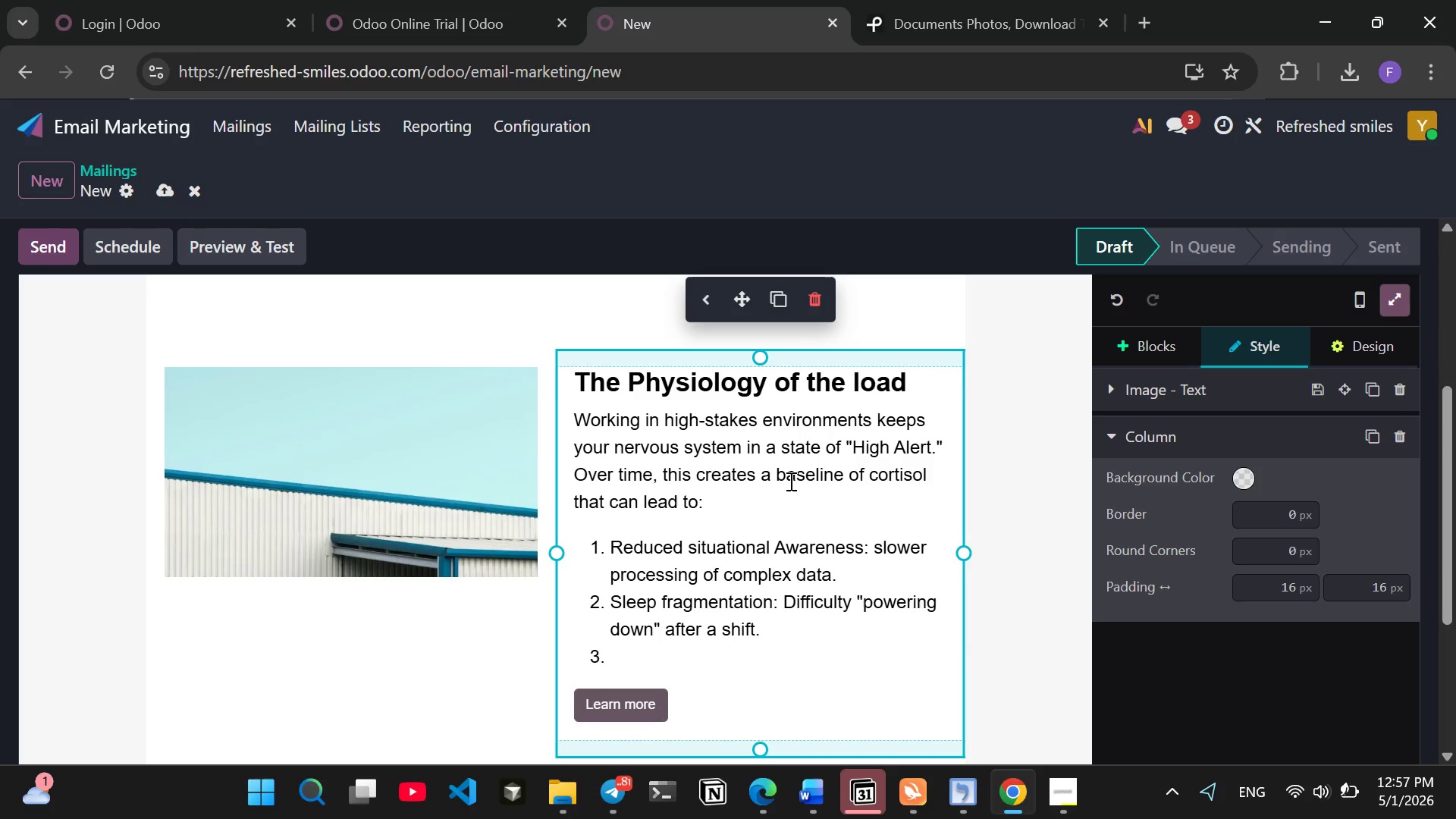 
type(Emotional Friction: Irritablity )
 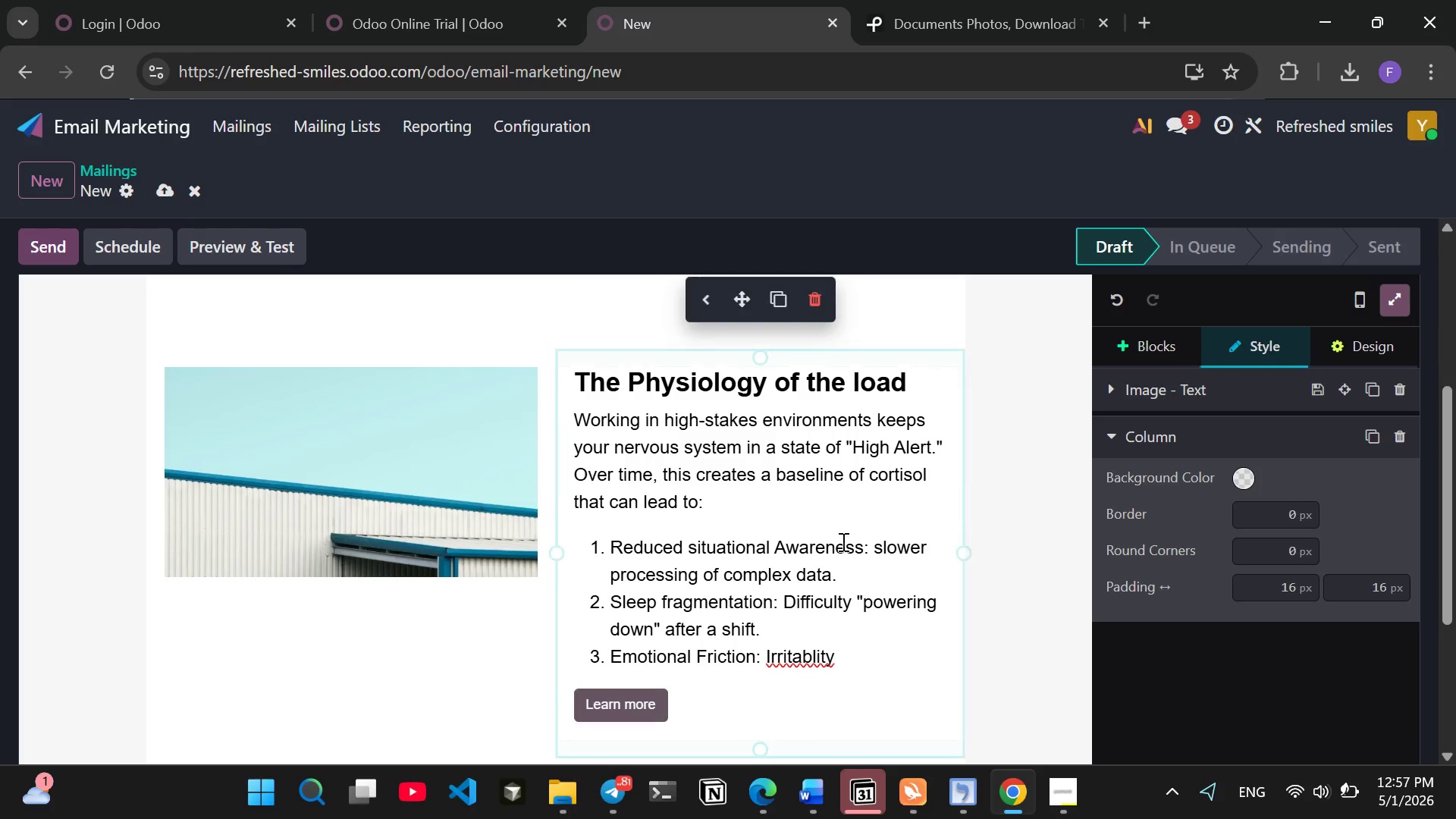 
left_click([812, 655])
 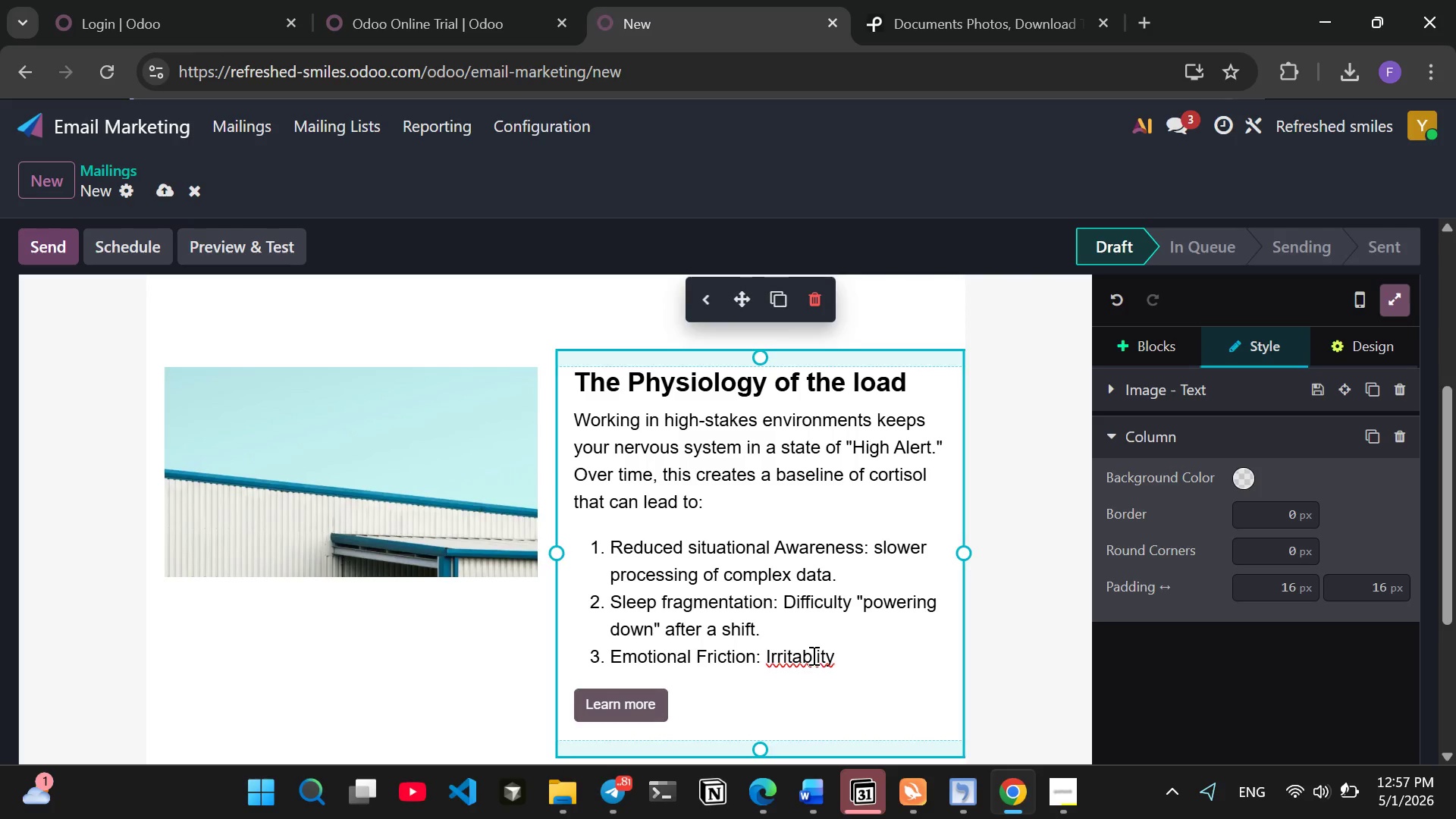 
key(I)
 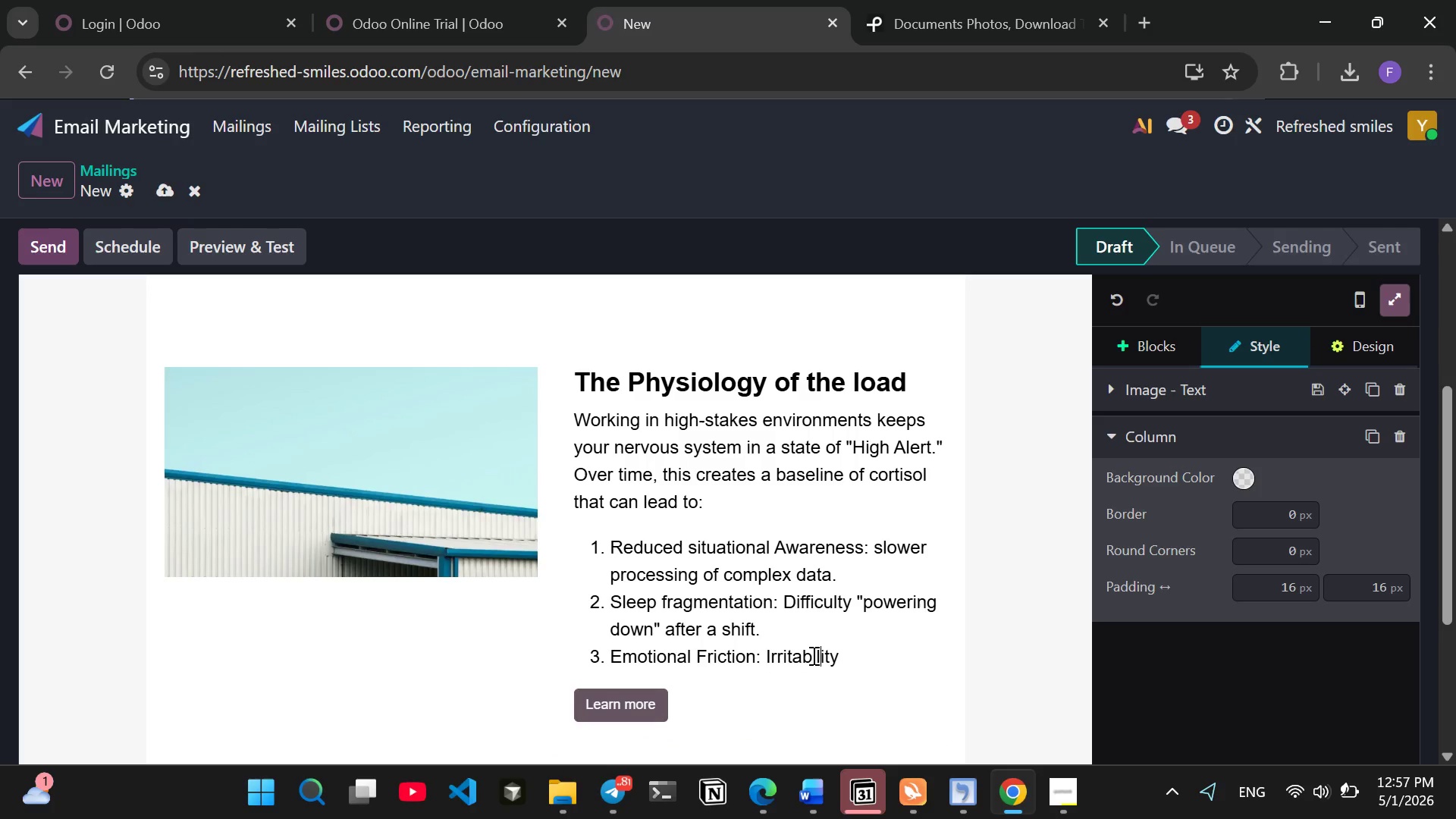 
key(ArrowRight)
 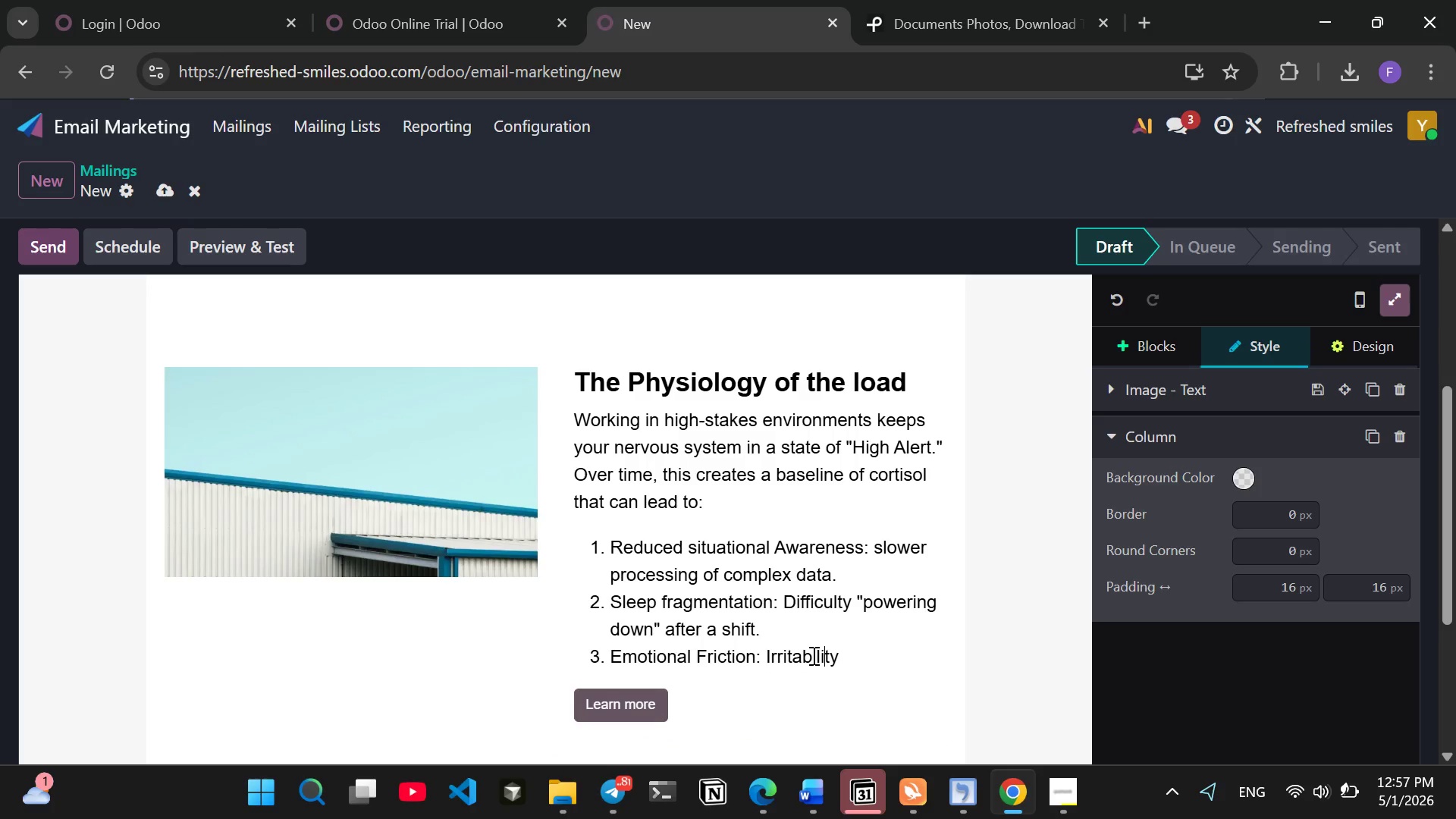 
key(ArrowRight)
 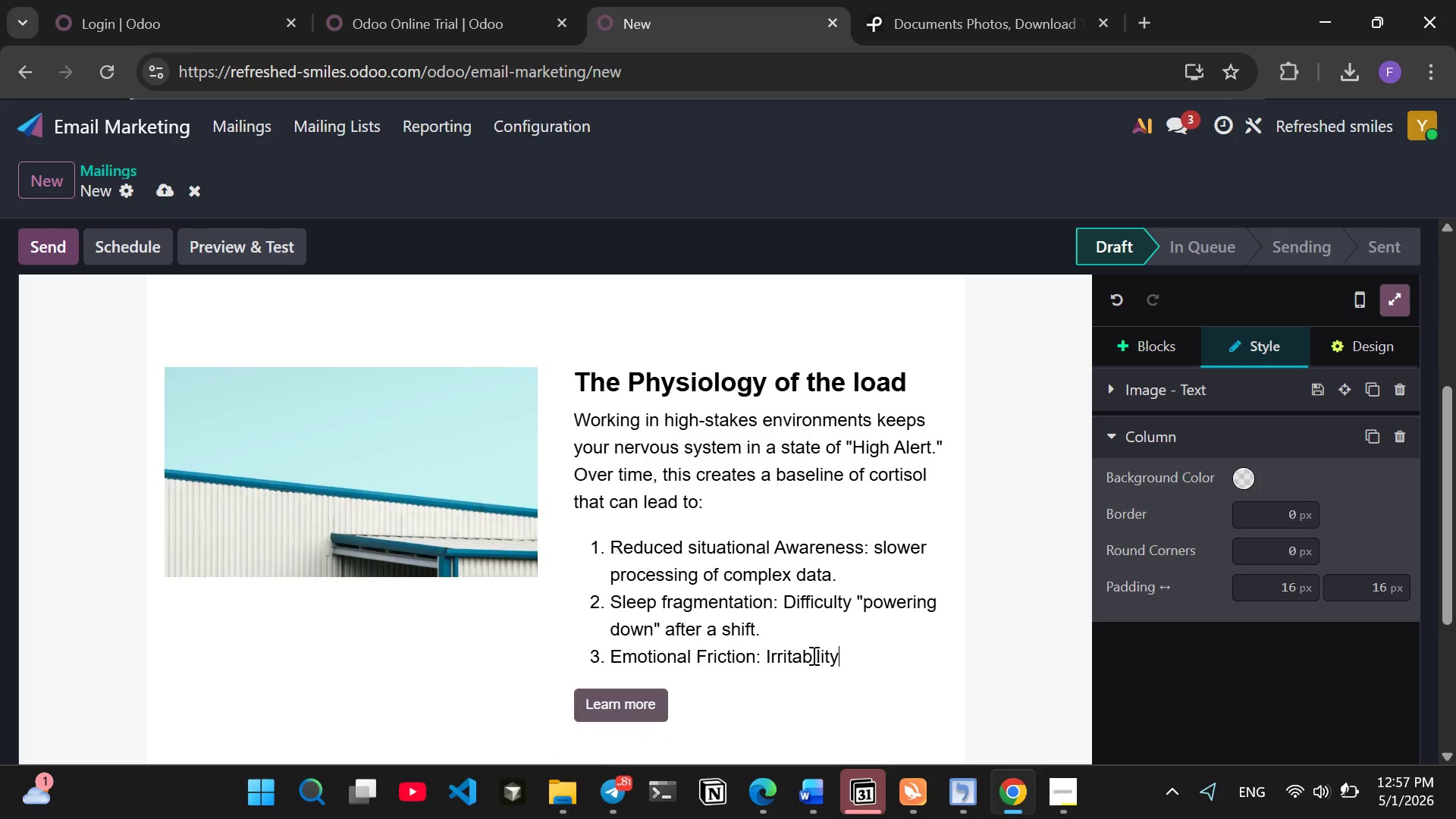 
key(ArrowRight)
 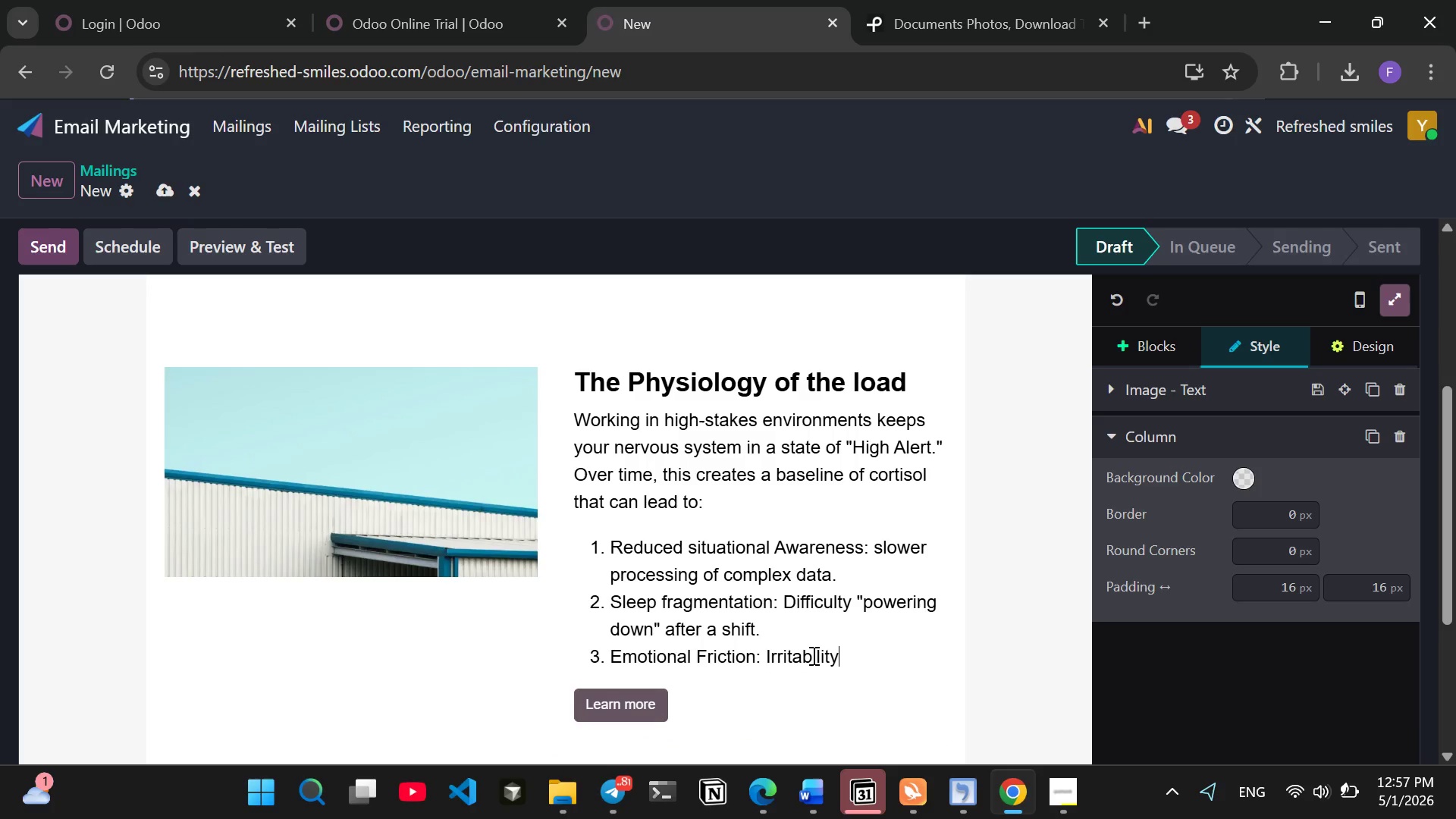 
key(ArrowRight)
 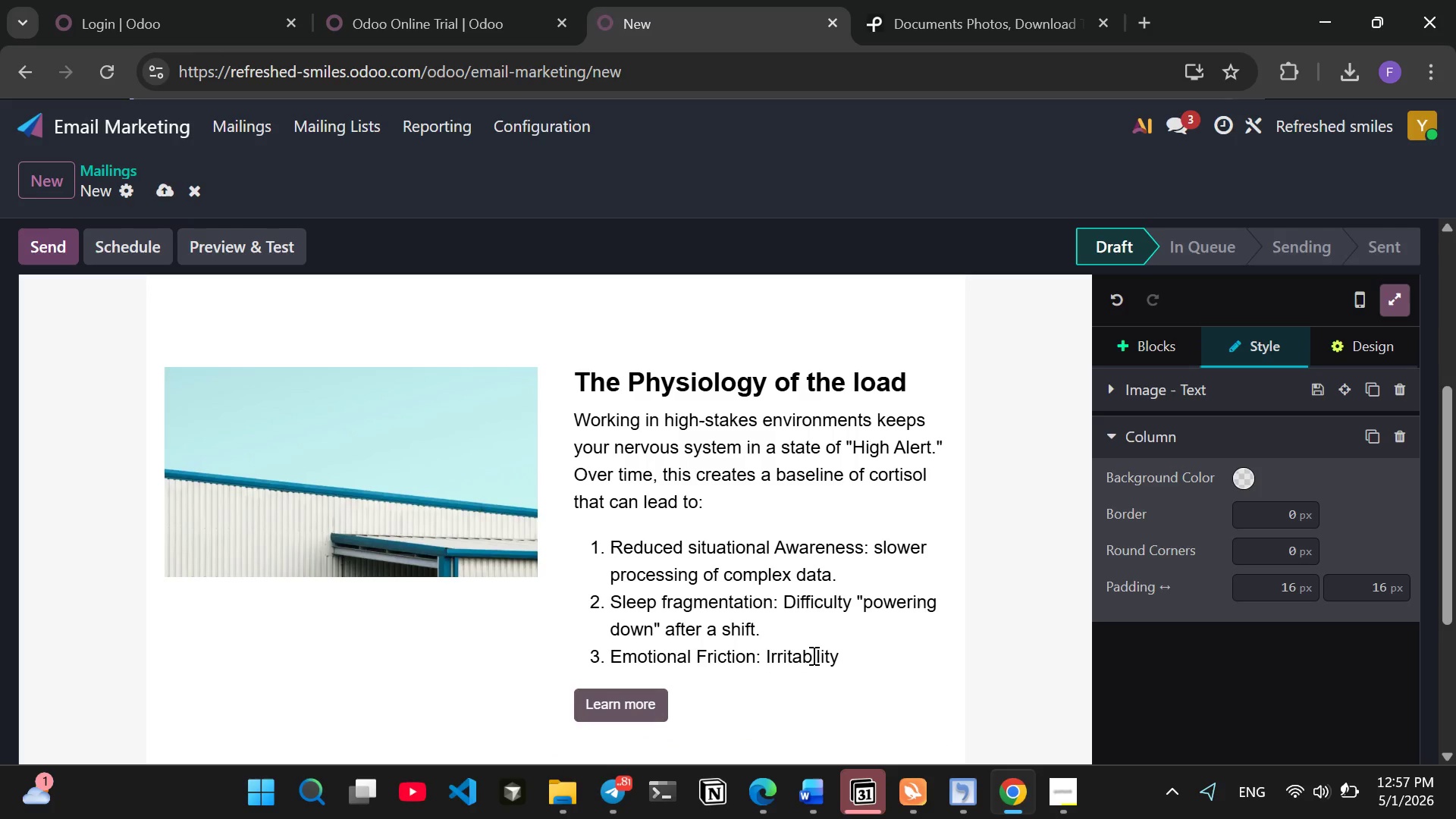 
type( that imapacts crew resour)
 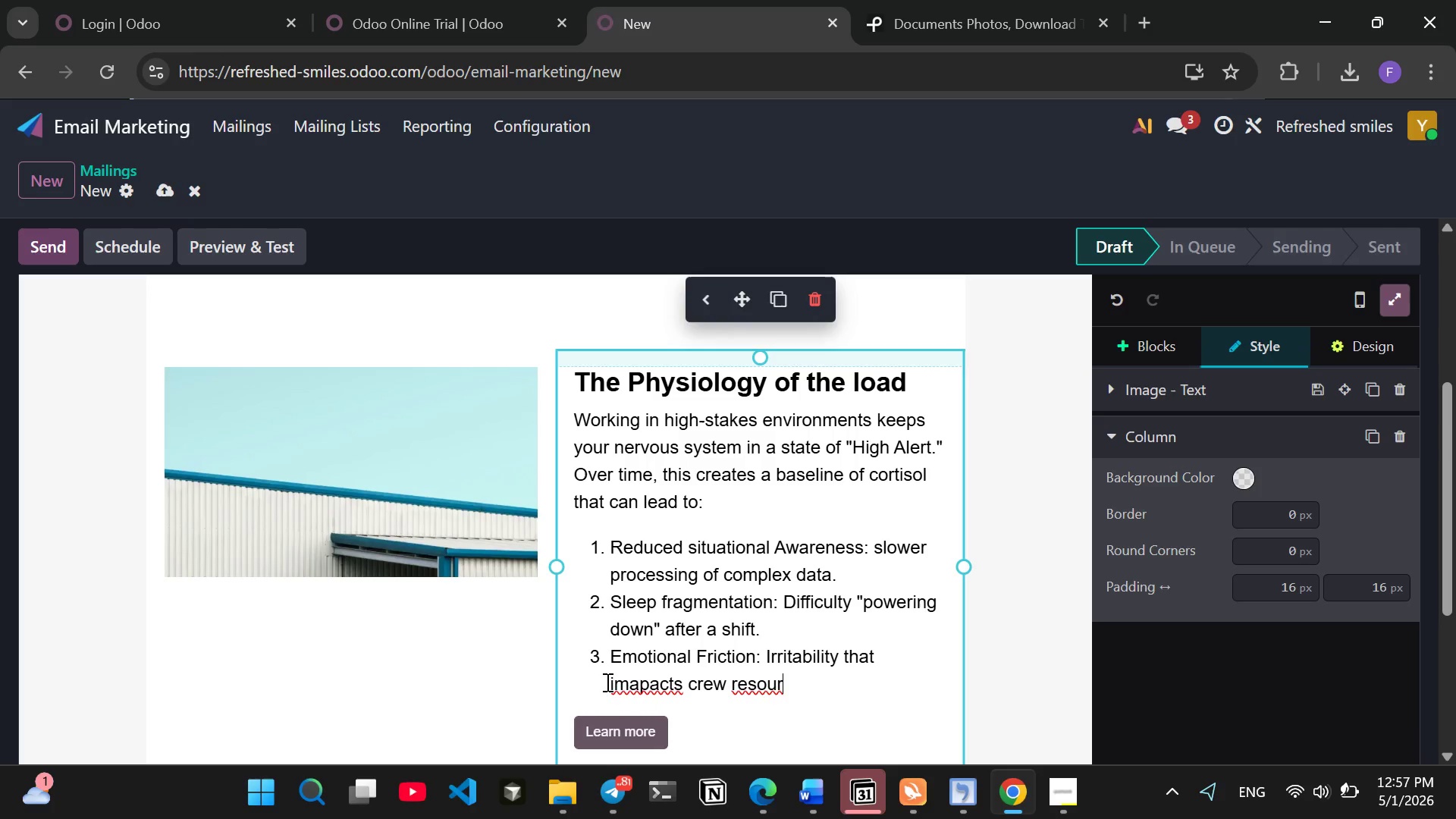 
left_click([640, 687])
 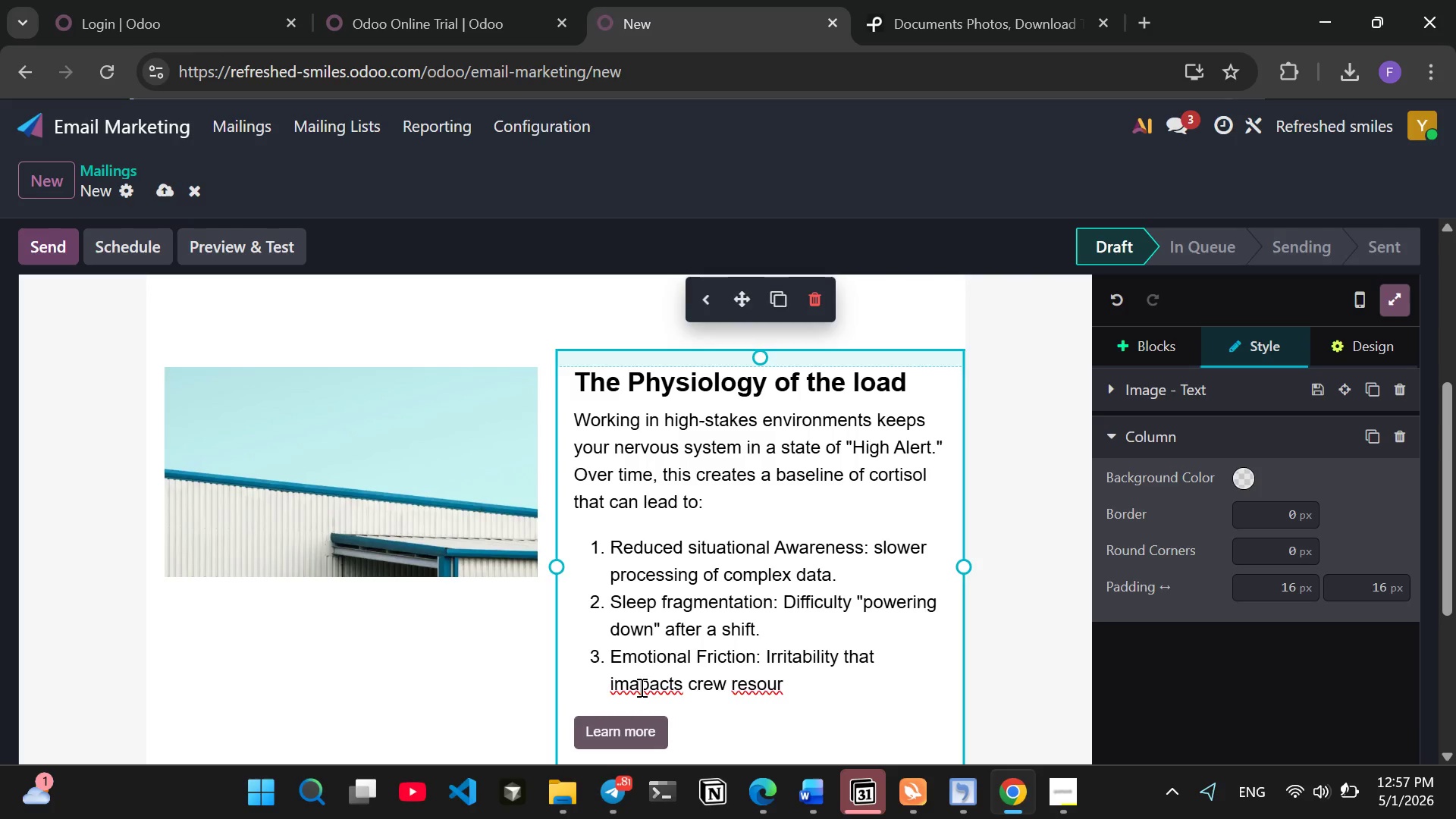 
key(Backspace)
 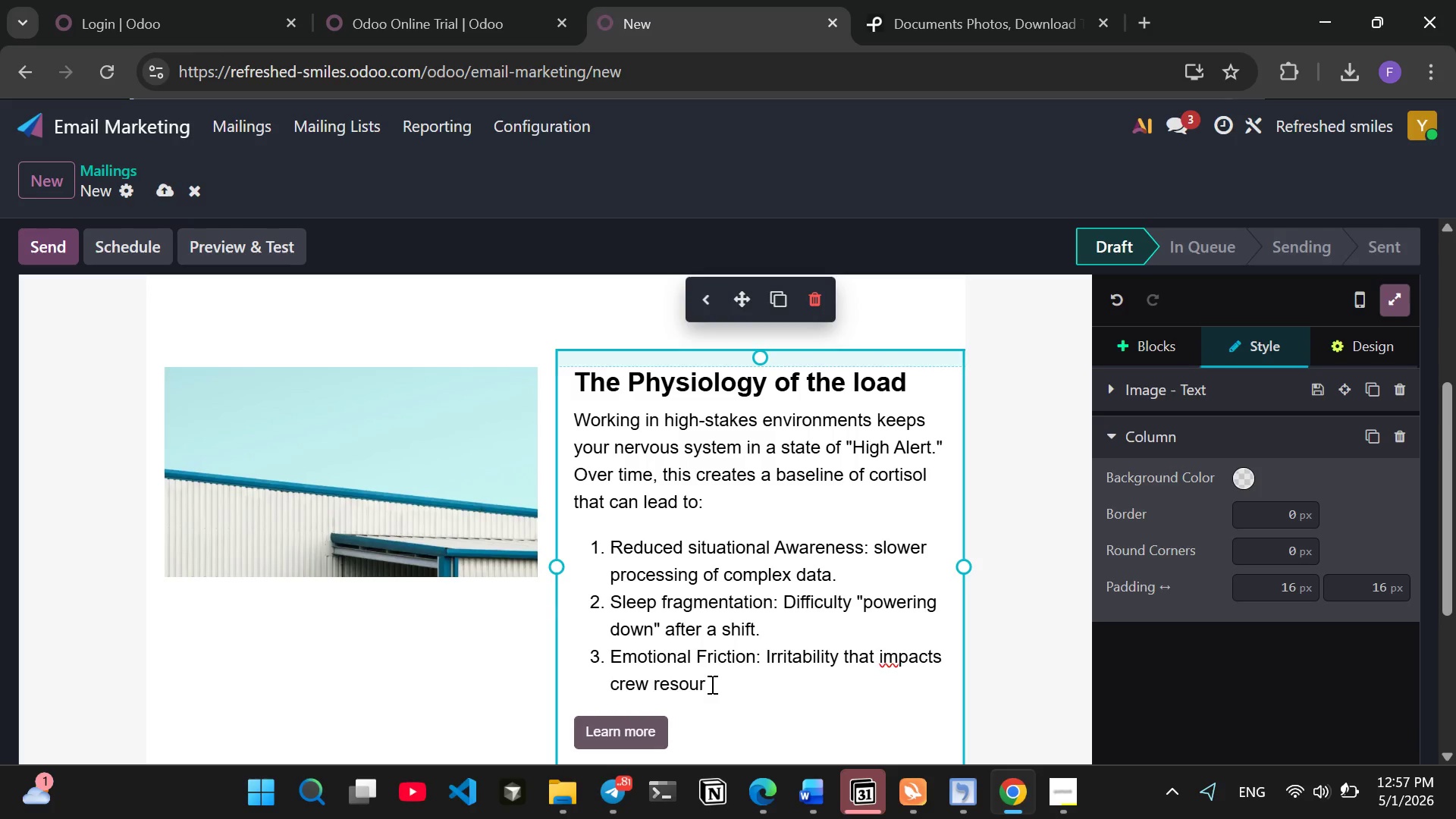 
left_click([711, 684])
 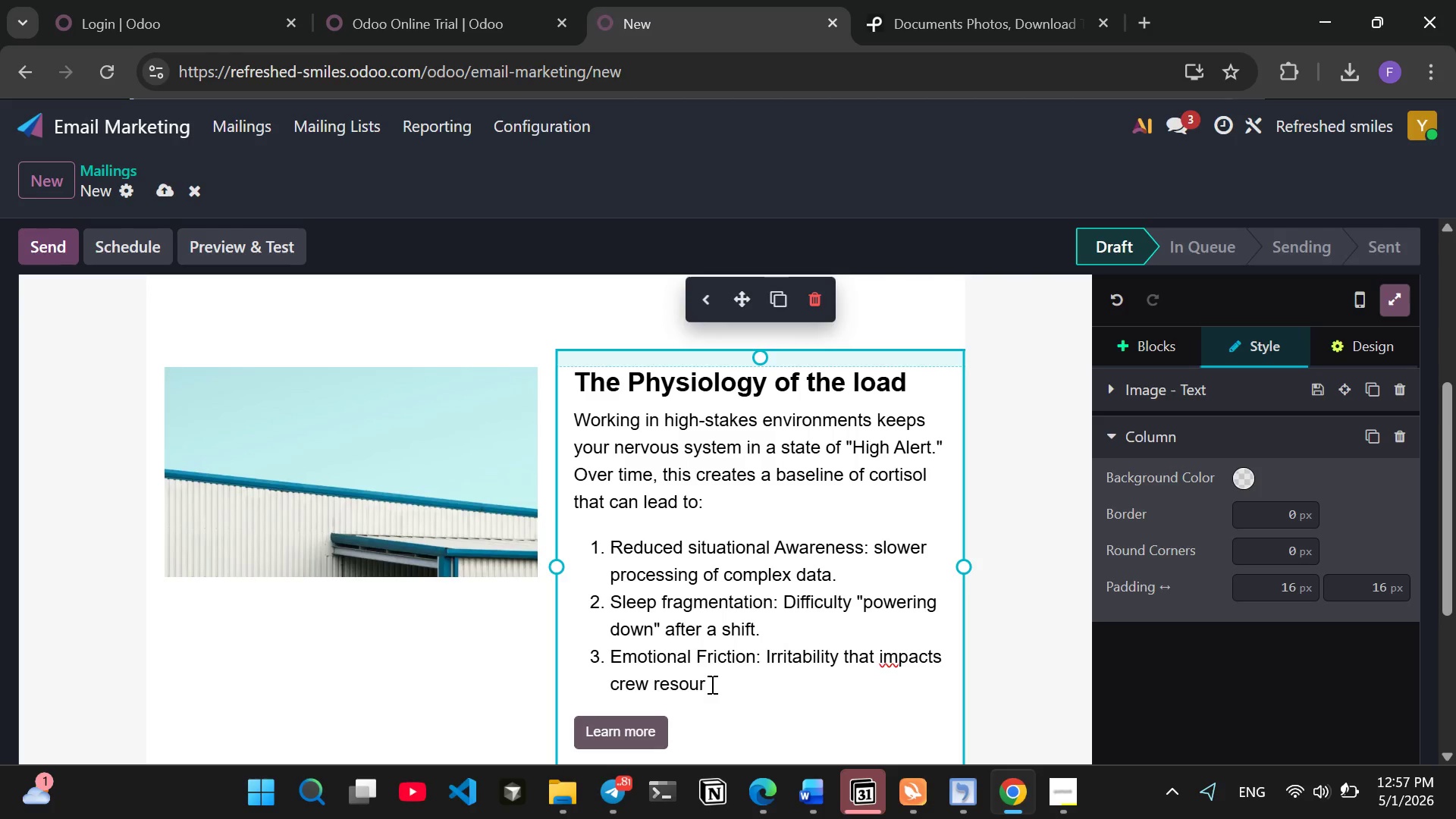 
key(Backspace)
type(ce management)
 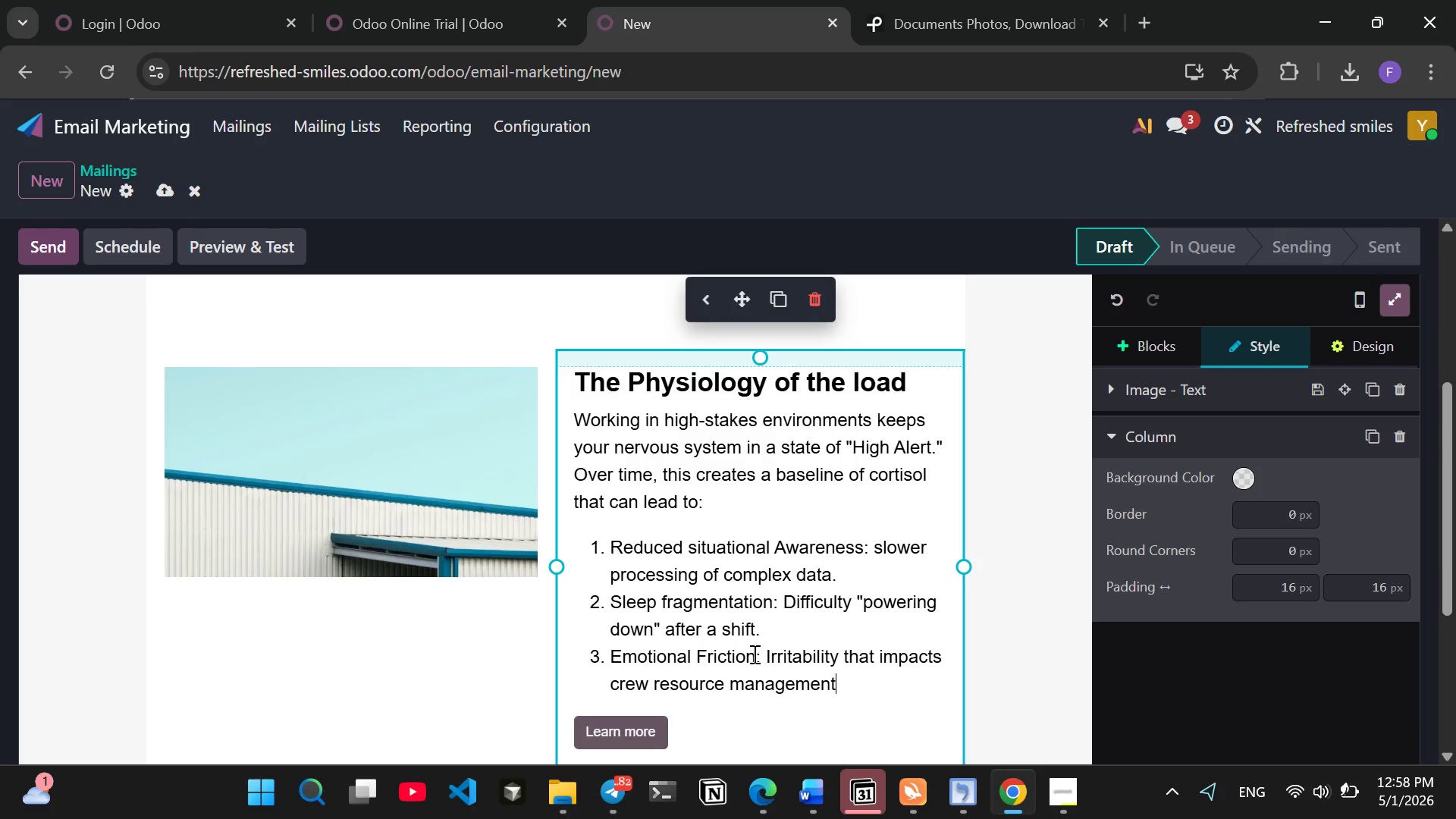 
left_click_drag(start_coordinate=[755, 656], to_coordinate=[610, 662])
 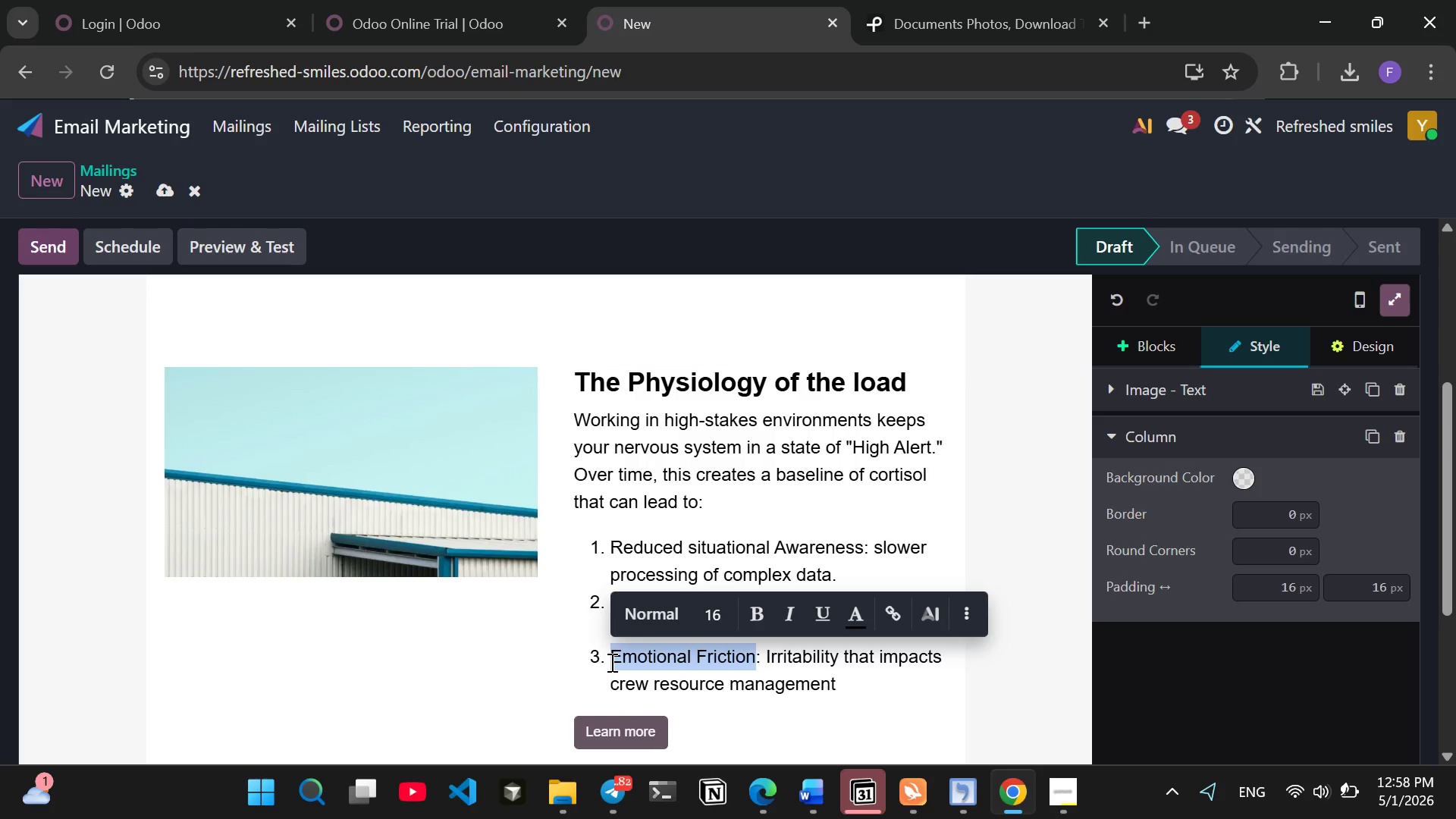 
key(Control+B)
 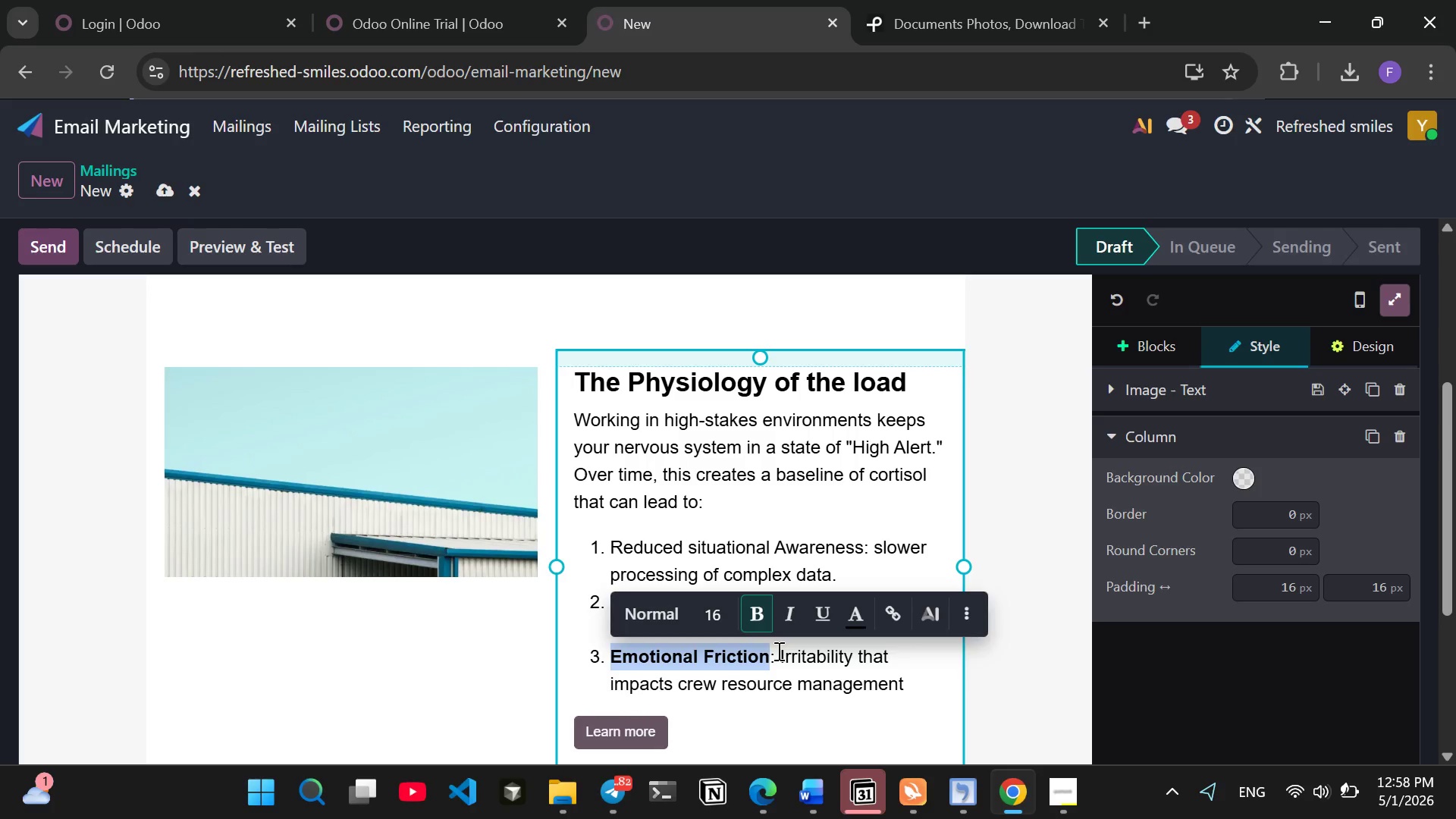 
left_click([777, 651])
 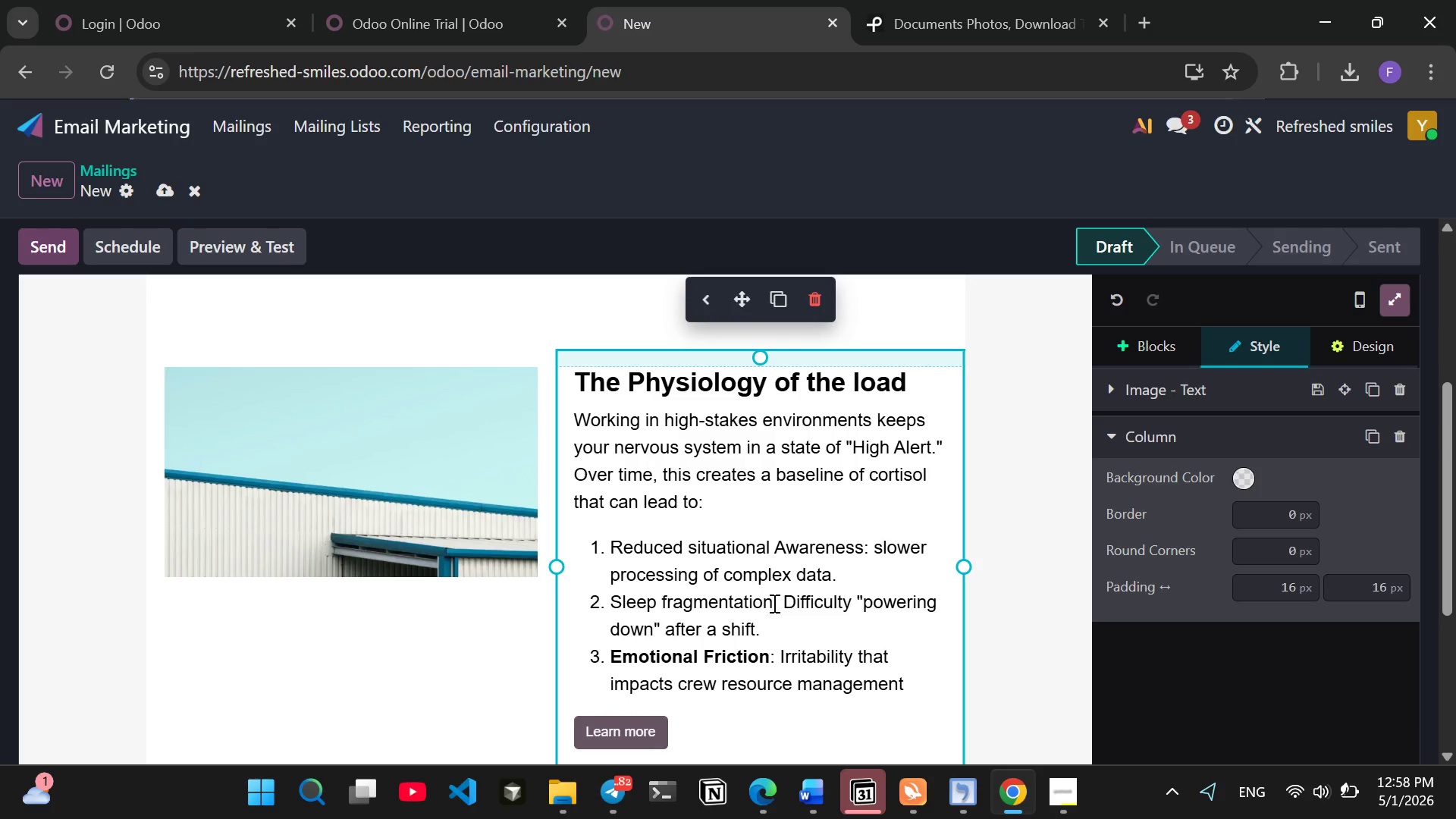 
left_click_drag(start_coordinate=[773, 603], to_coordinate=[611, 607])
 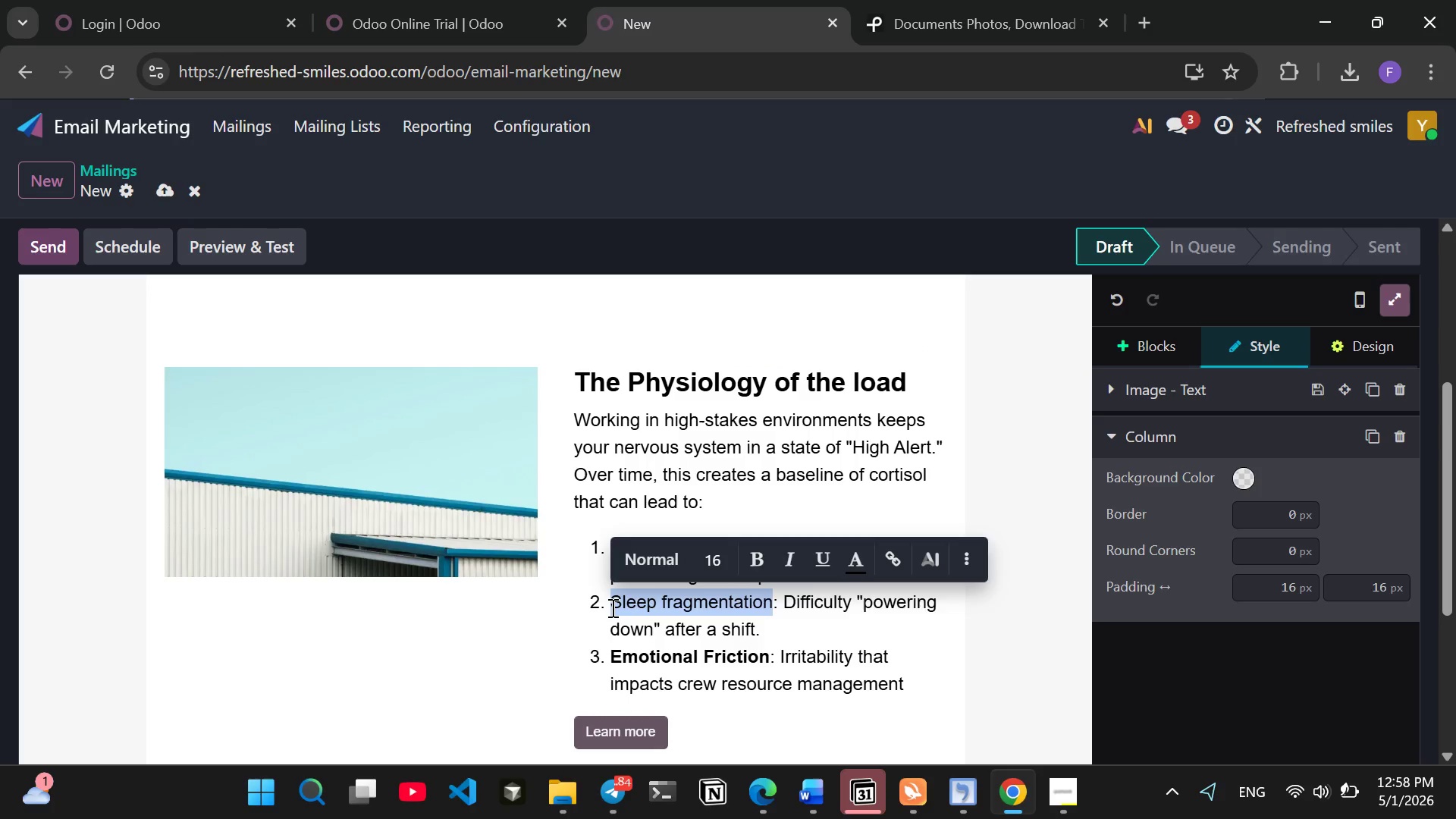 
key(Control+B)
 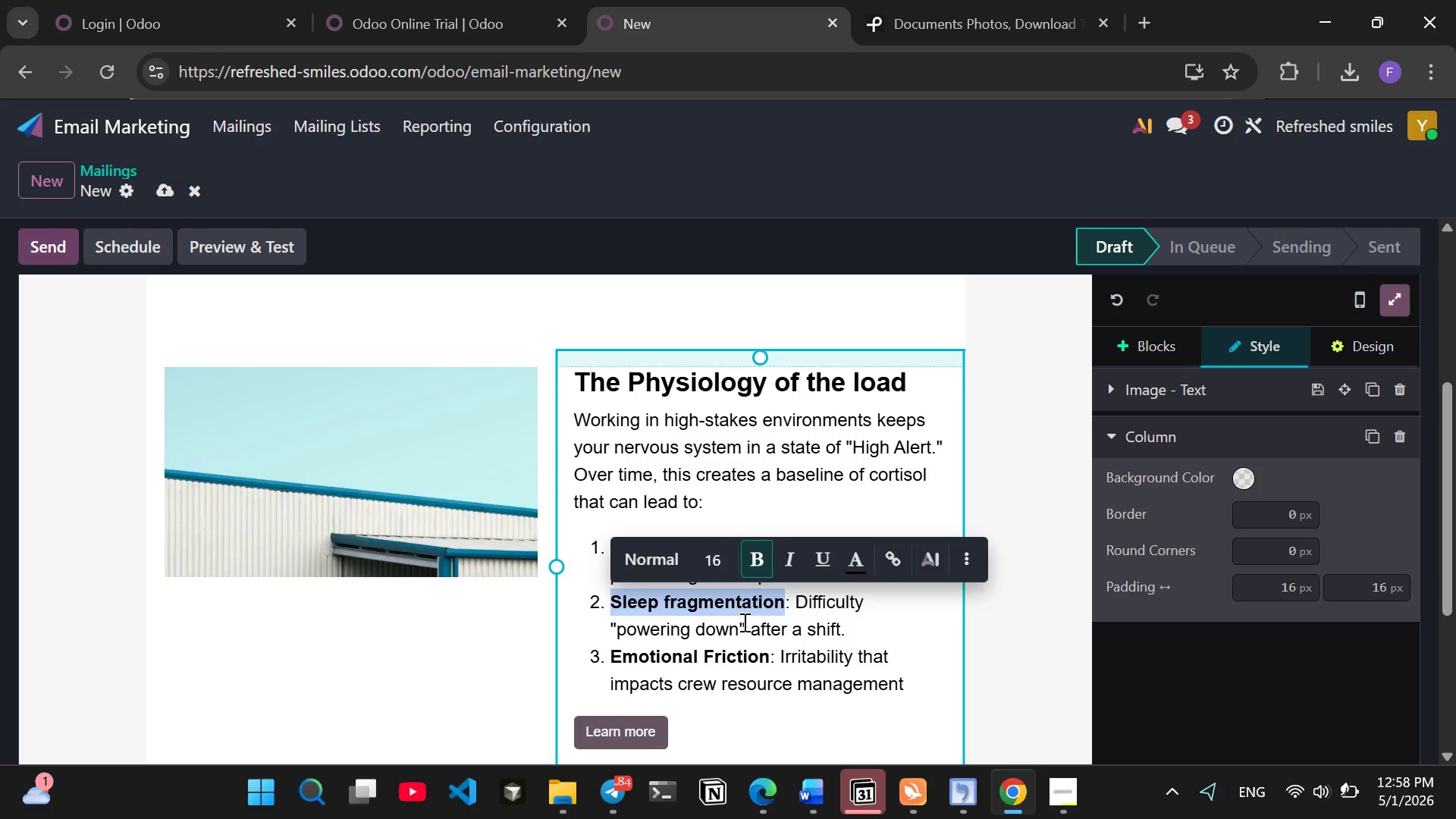 
left_click([743, 622])
 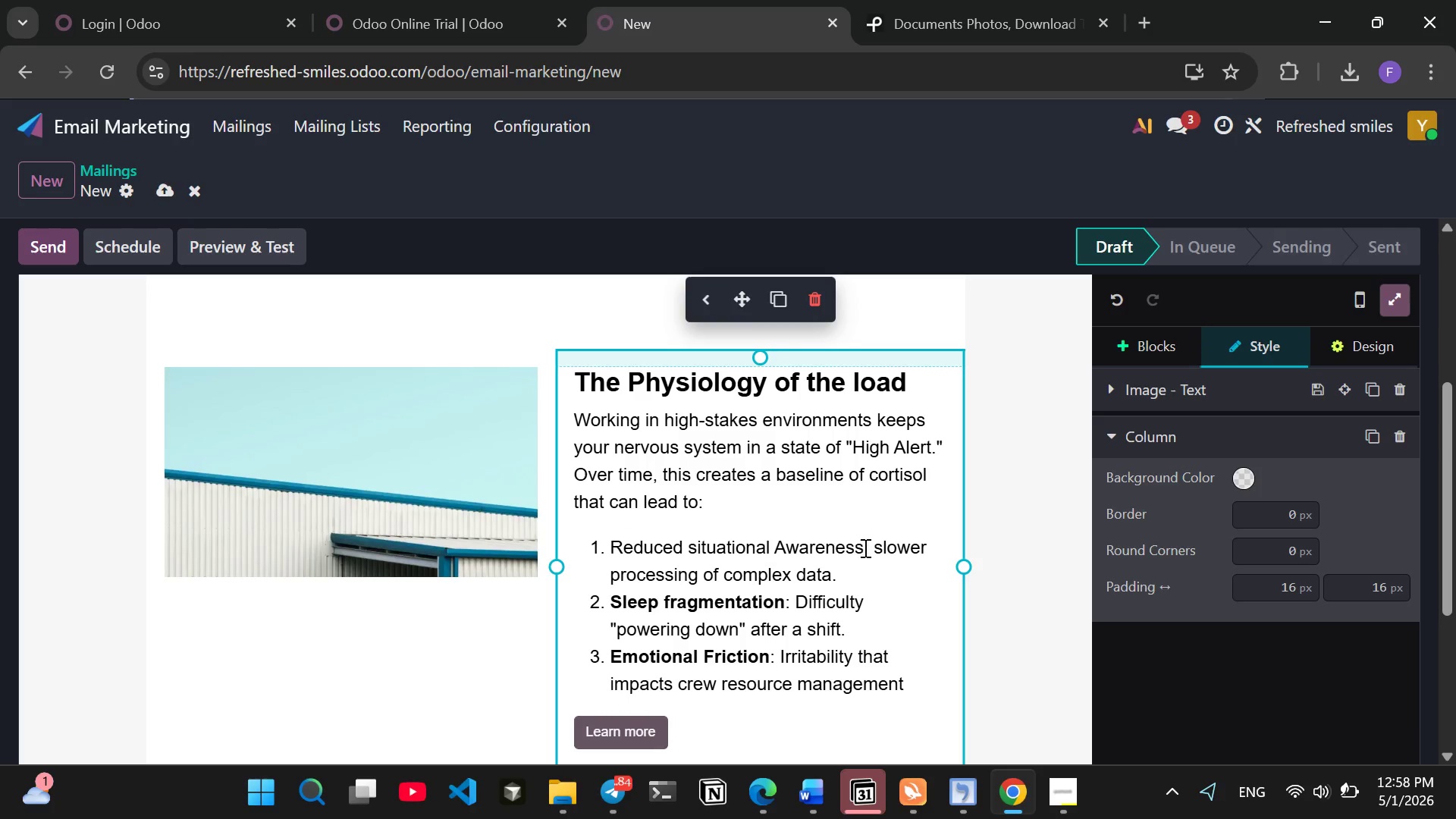 
left_click_drag(start_coordinate=[864, 548], to_coordinate=[612, 545])
 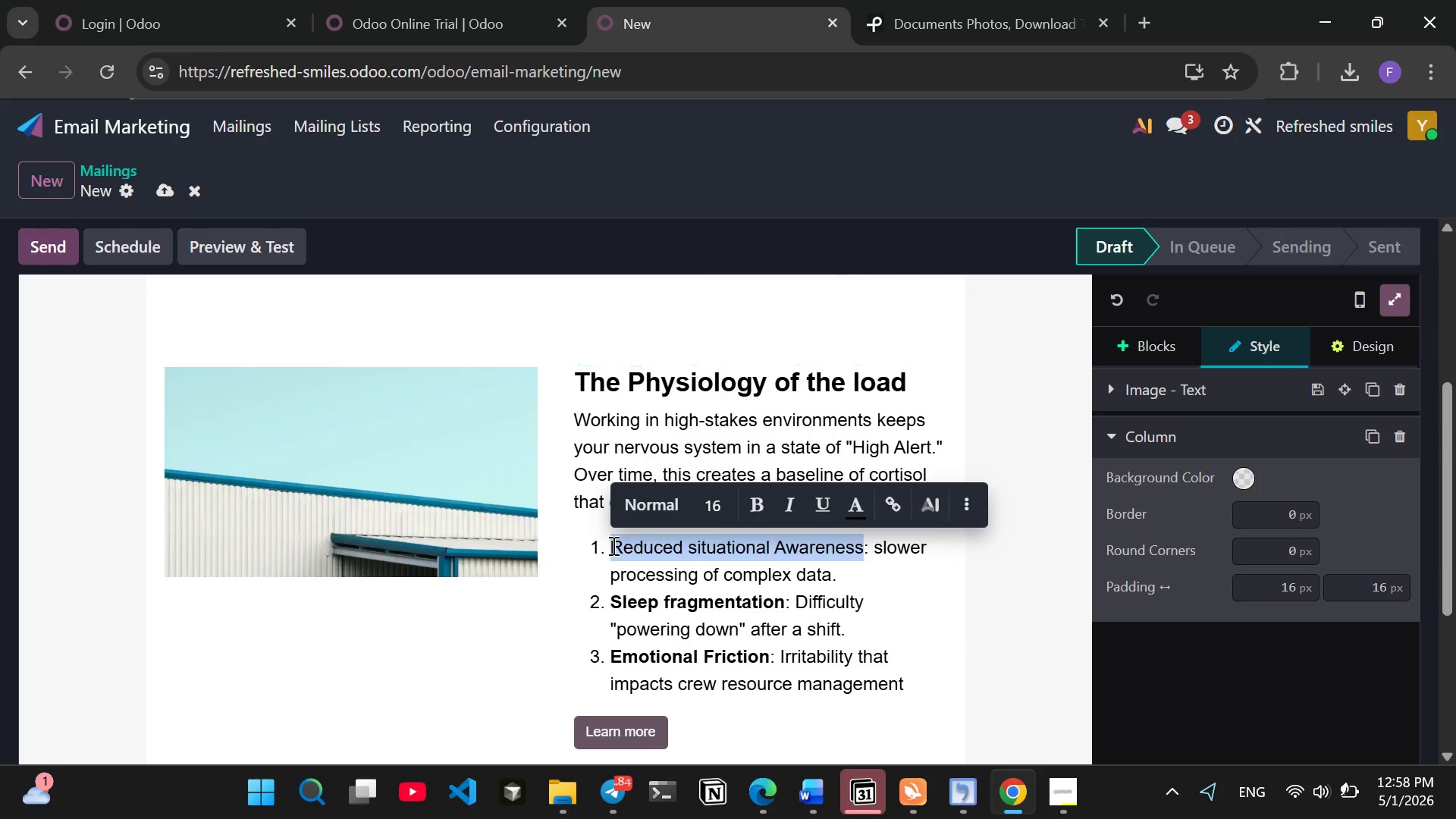 
key(Control+B)
 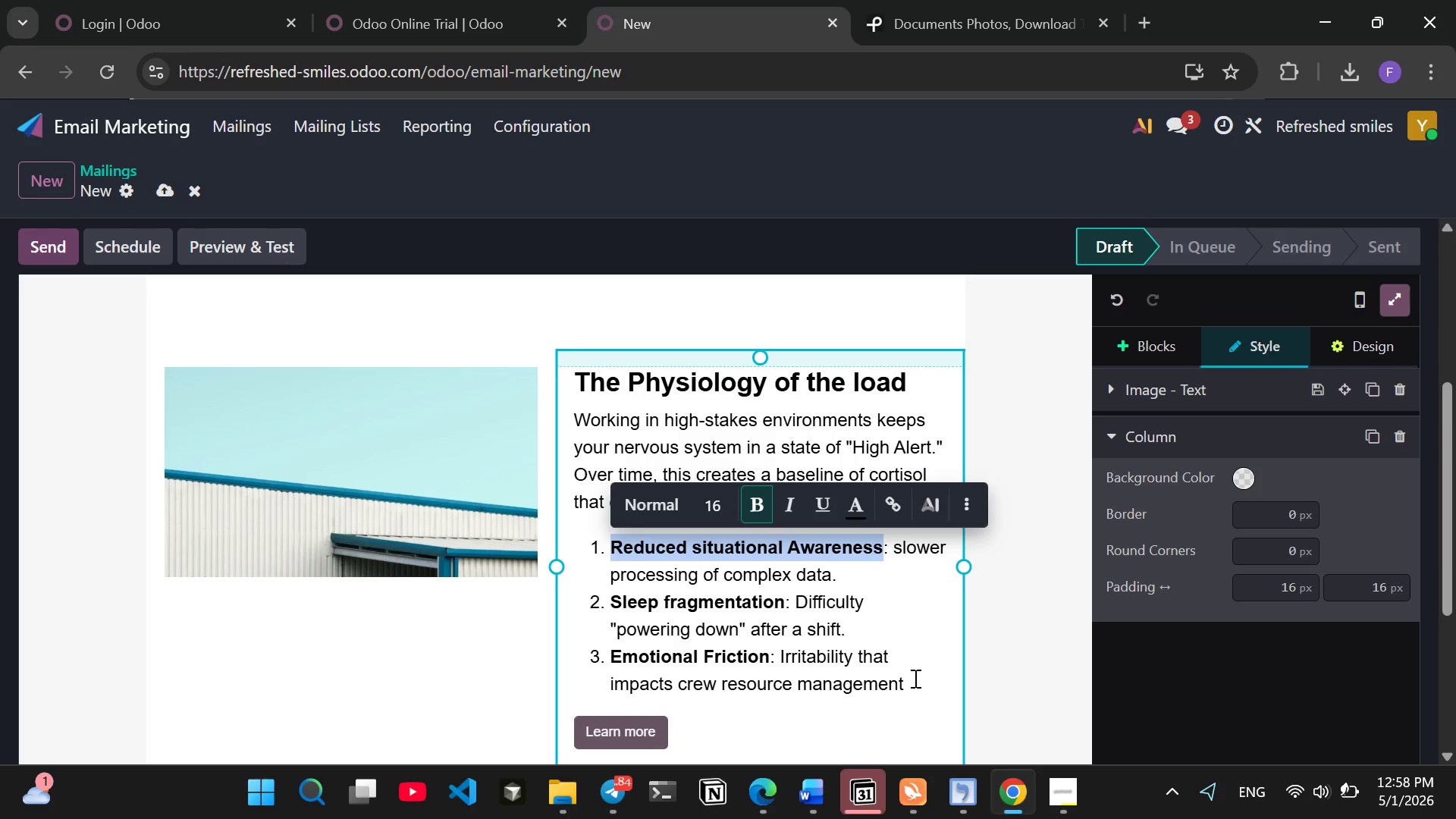 
left_click([914, 678])